 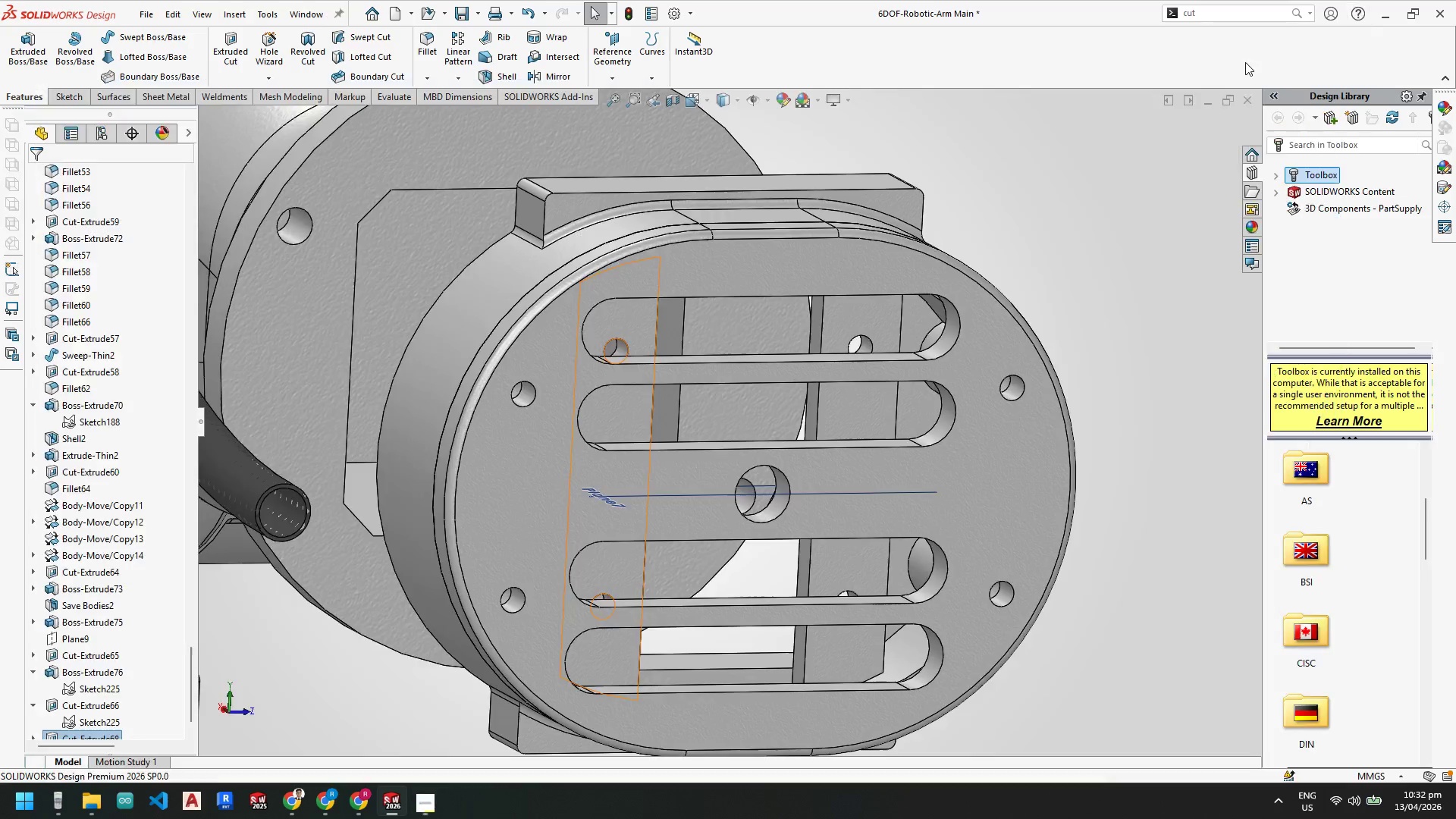 
scroll: coordinate [648, 474], scroll_direction: none, amount: 0.0
 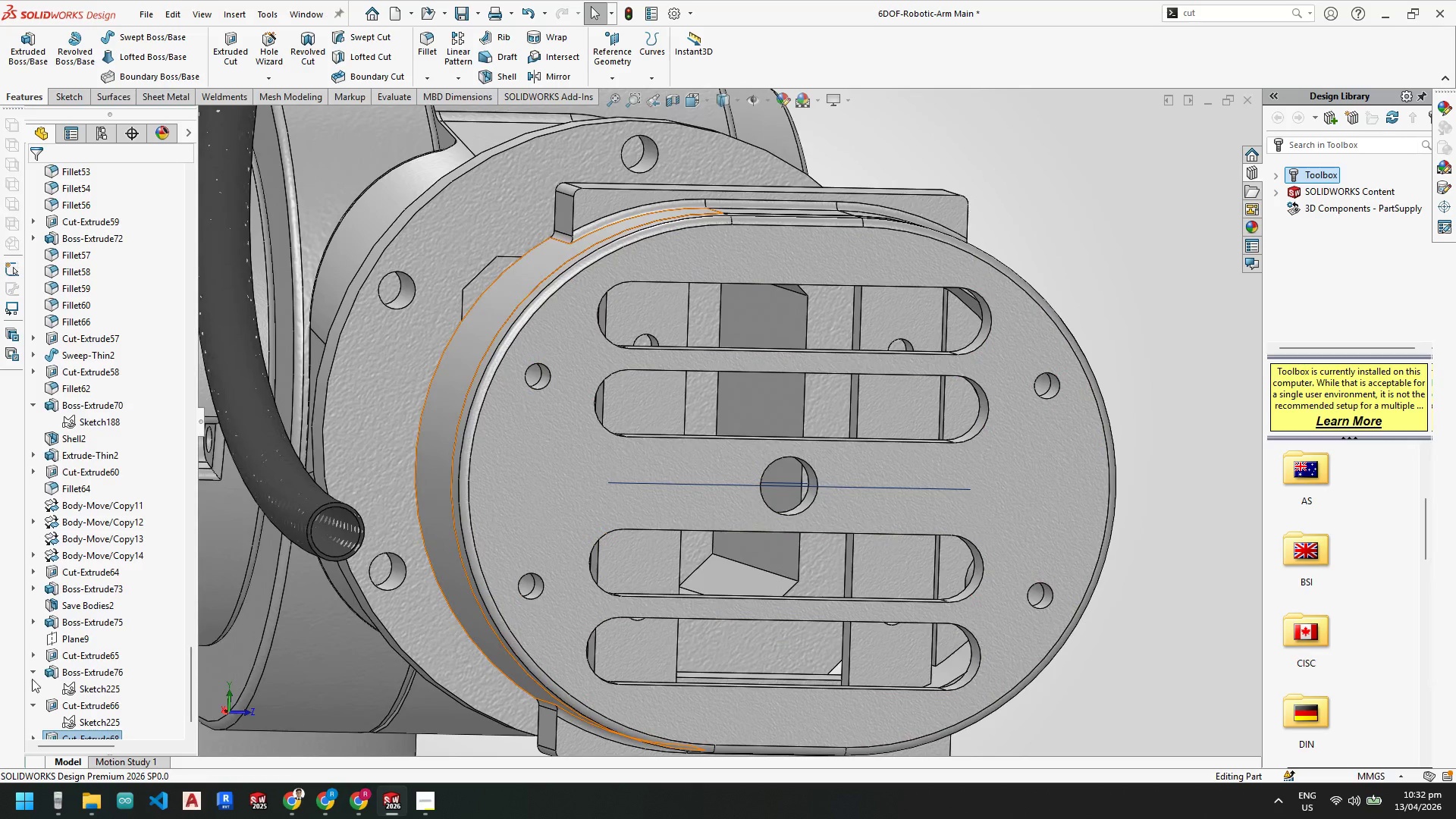 
scroll: coordinate [69, 682], scroll_direction: down, amount: 5.0
 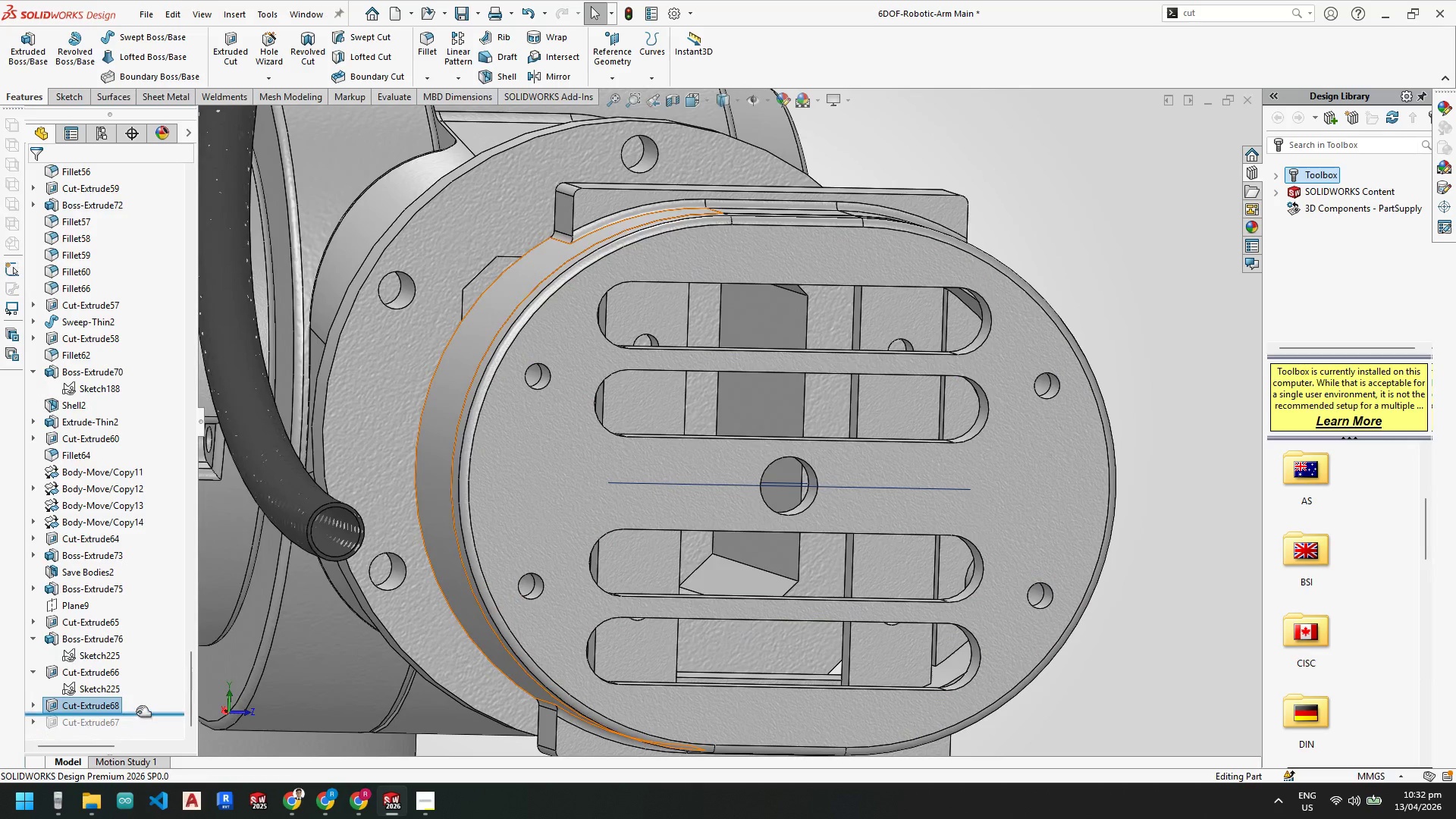 
left_click_drag(start_coordinate=[136, 712], to_coordinate=[139, 739])
 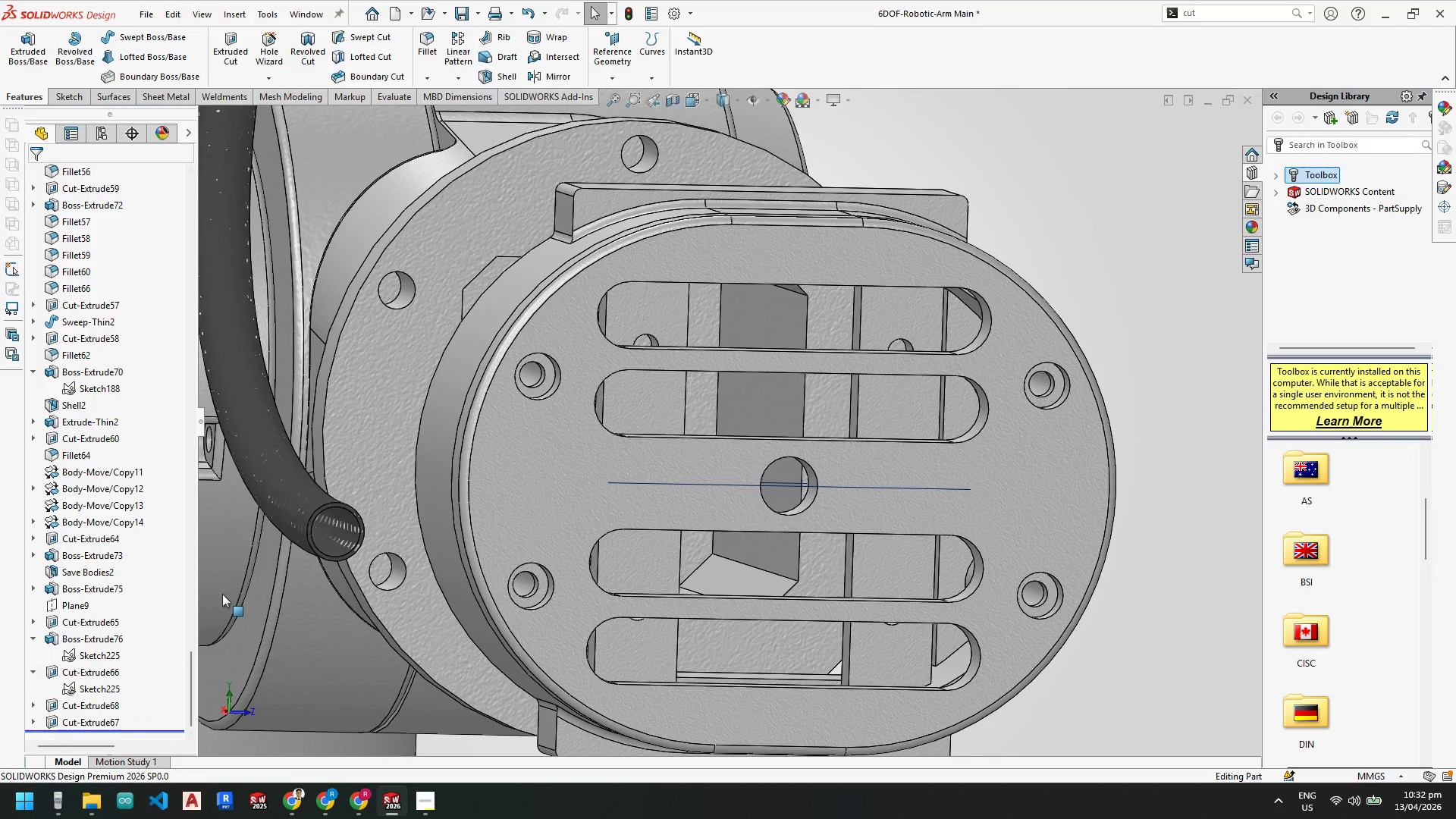 
scroll: coordinate [739, 534], scroll_direction: up, amount: 7.0
 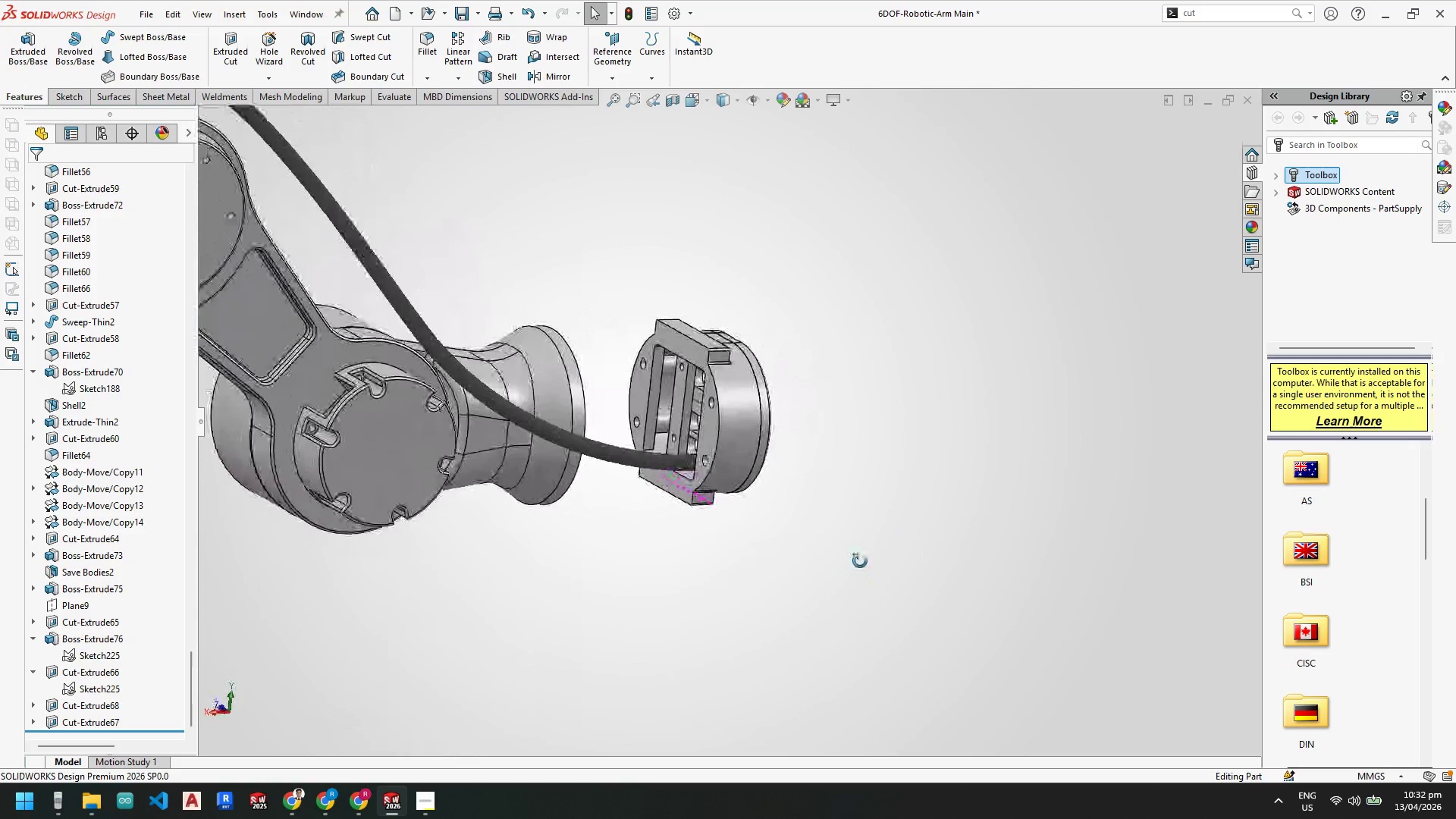 
scroll: coordinate [674, 421], scroll_direction: down, amount: 7.0
 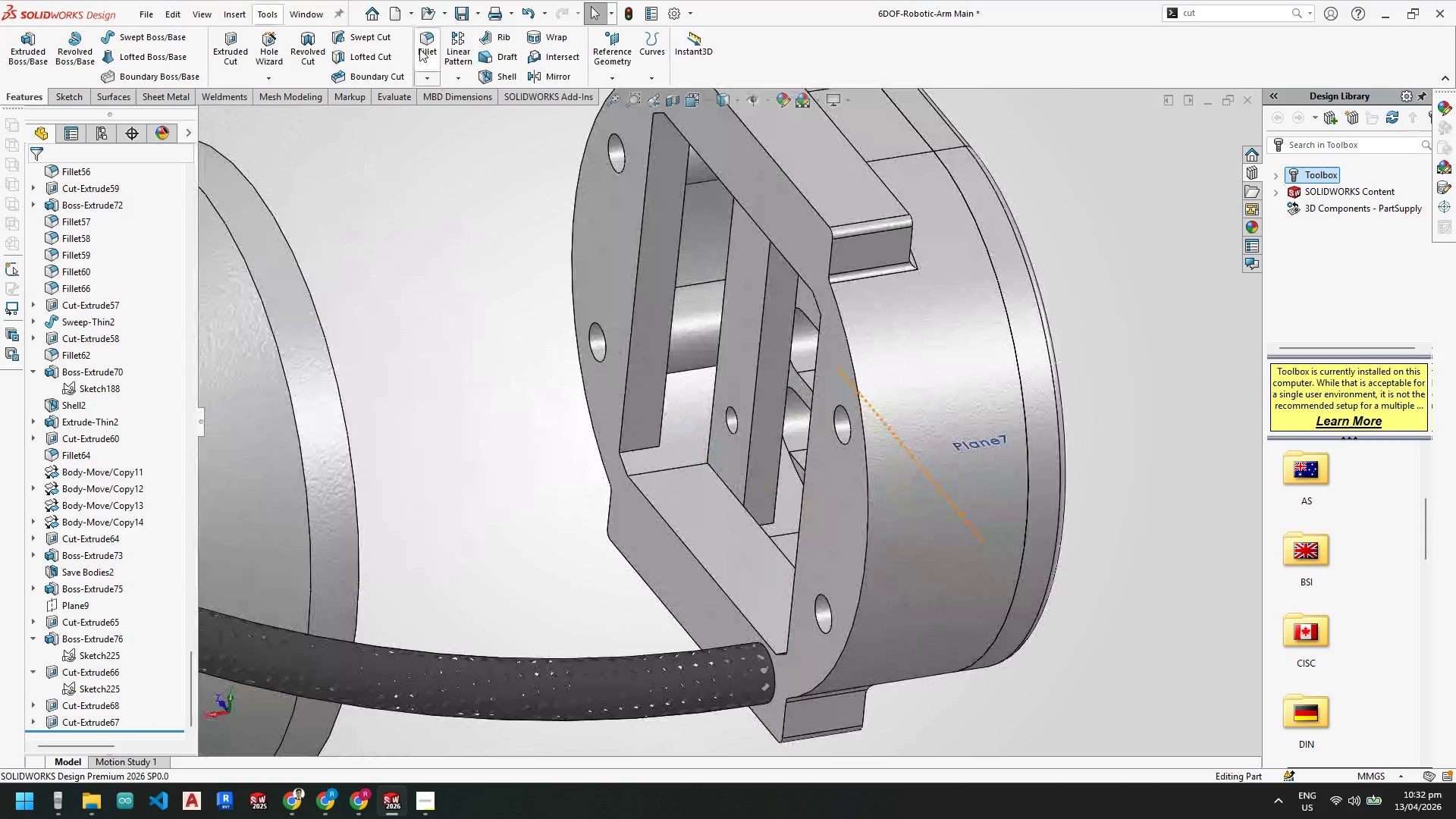 
left_click([428, 47])
 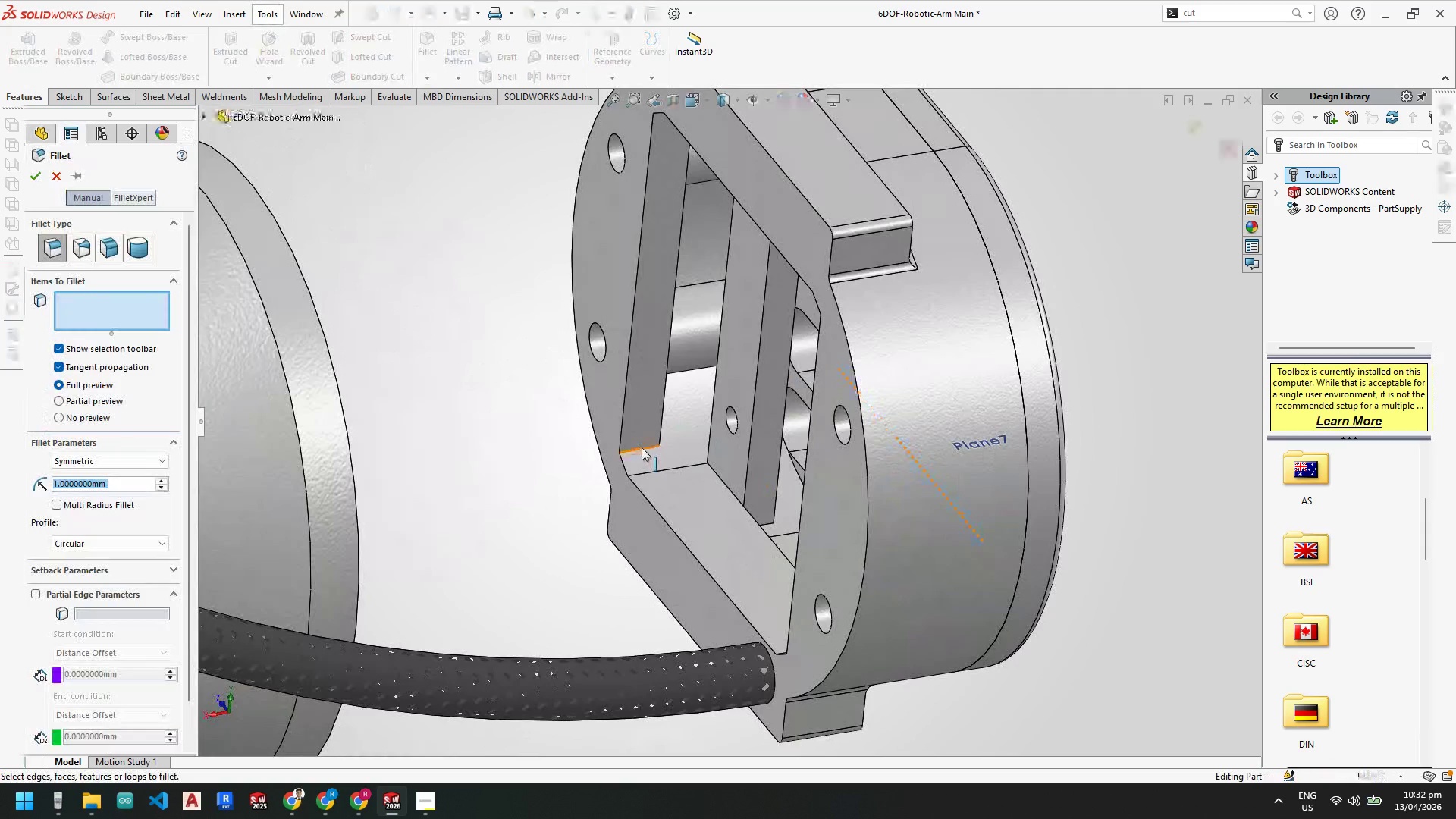 
left_click([642, 447])
 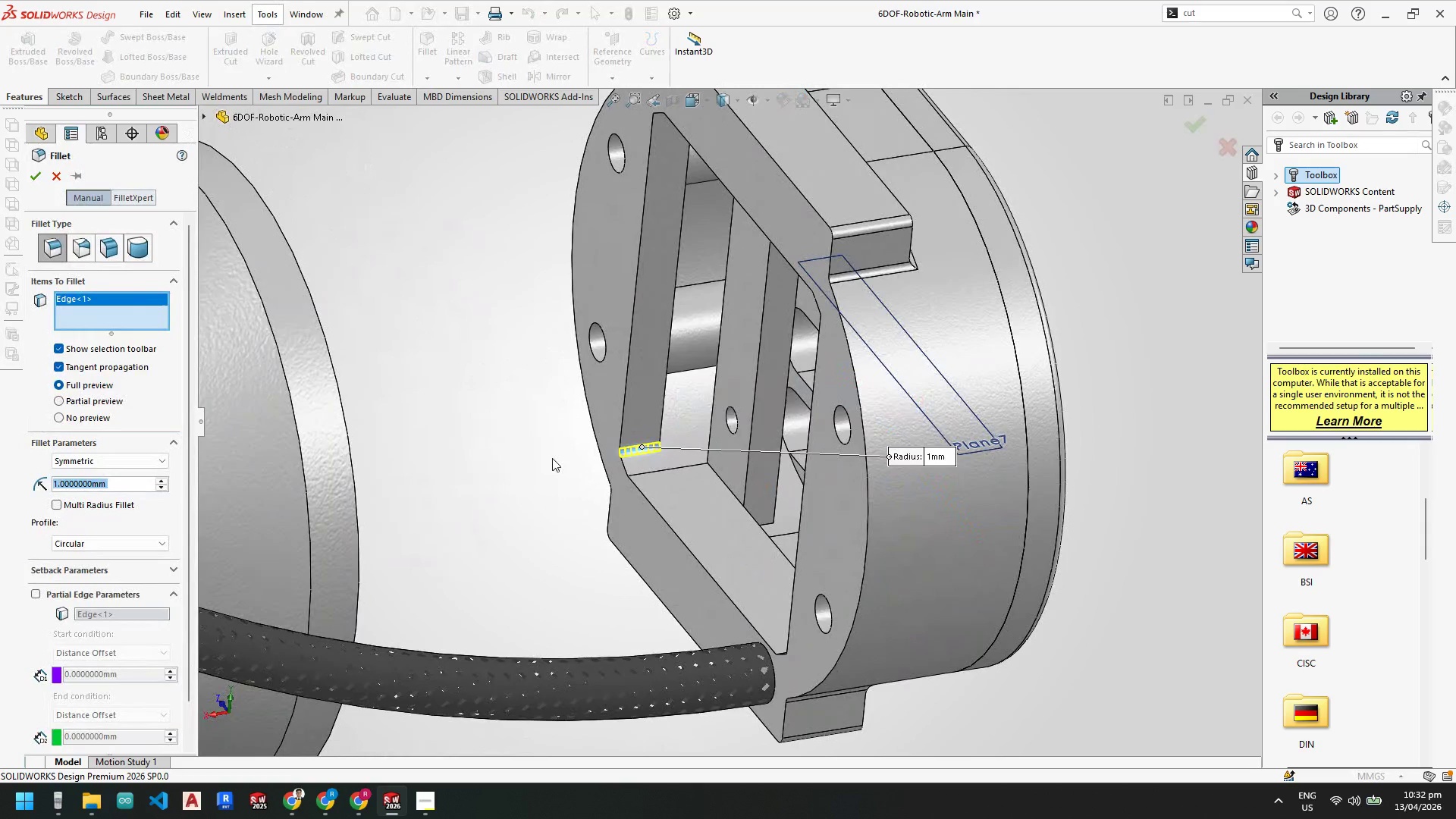 
key(Numpad5)
 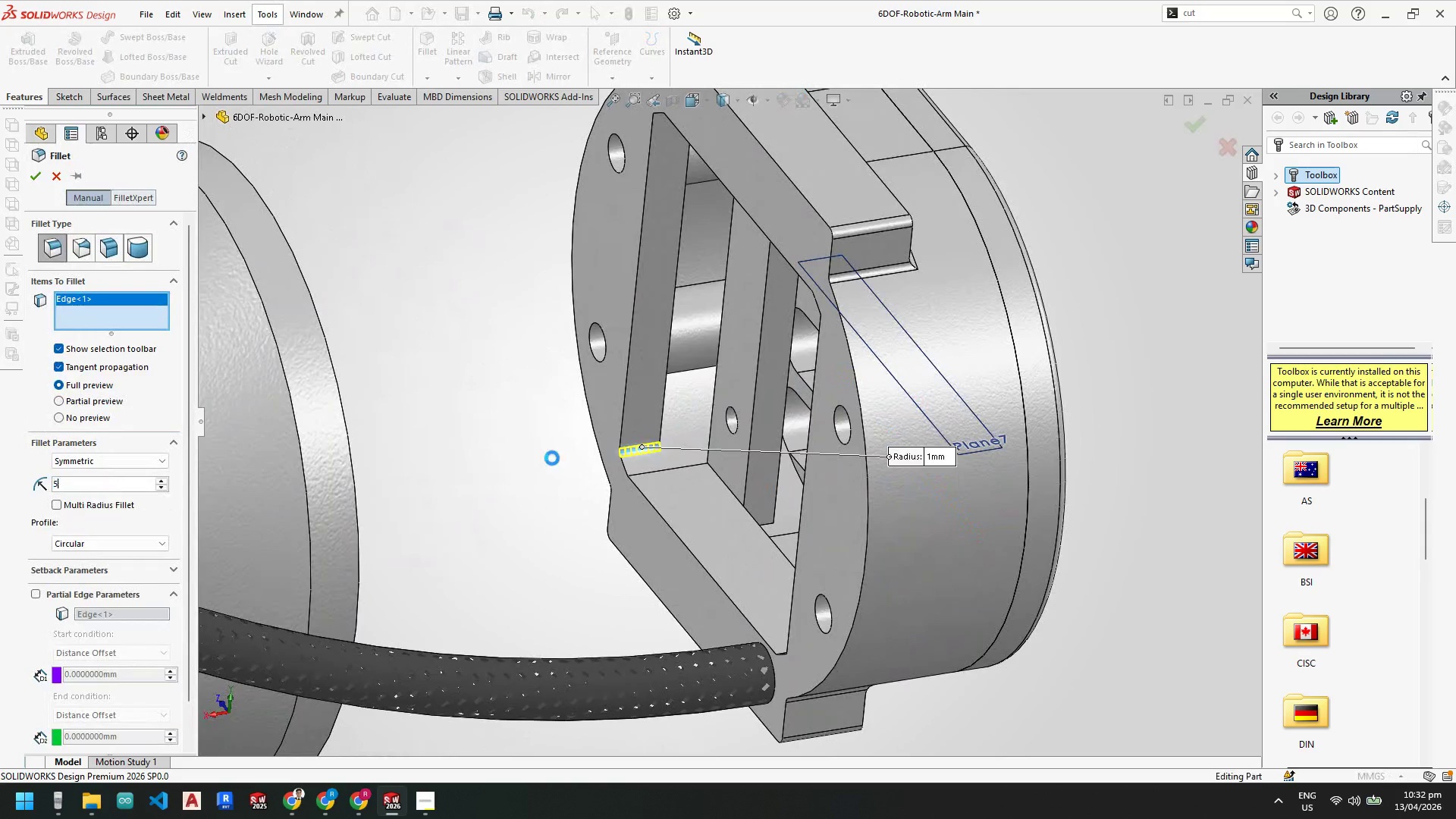 
key(NumpadEnter)
 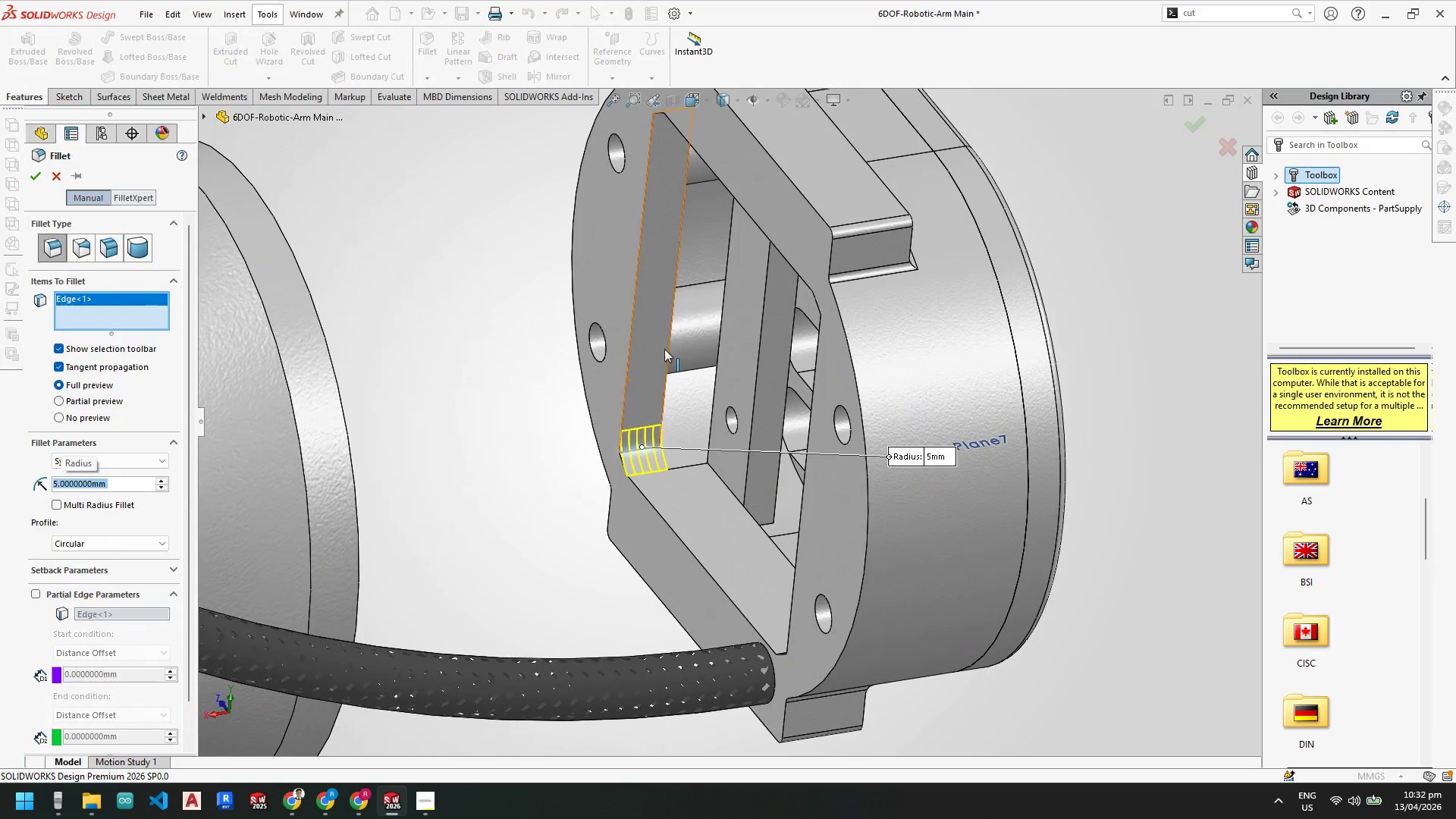 
scroll: coordinate [680, 340], scroll_direction: up, amount: 5.0
 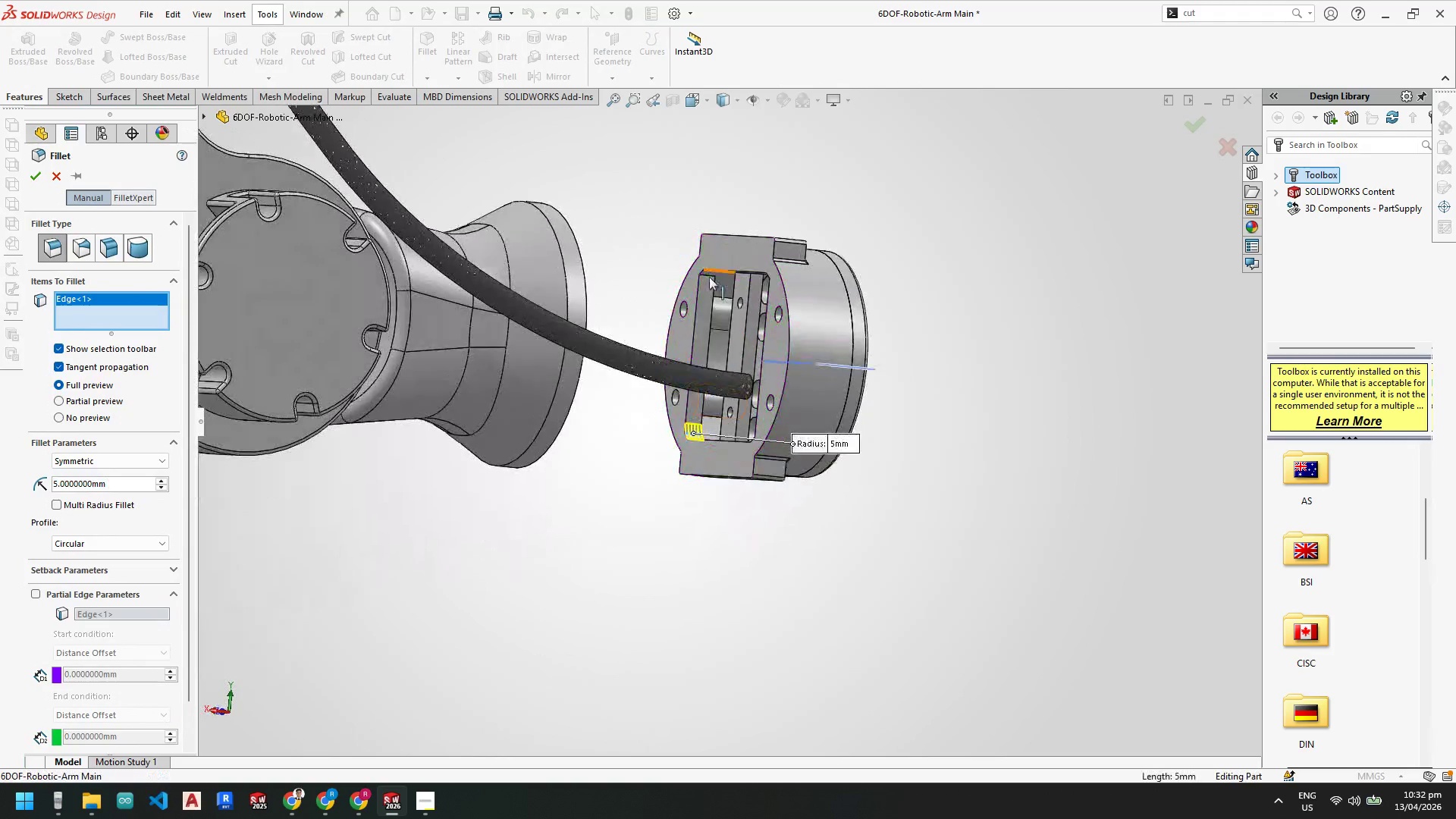 
scroll: coordinate [714, 288], scroll_direction: down, amount: 4.0
 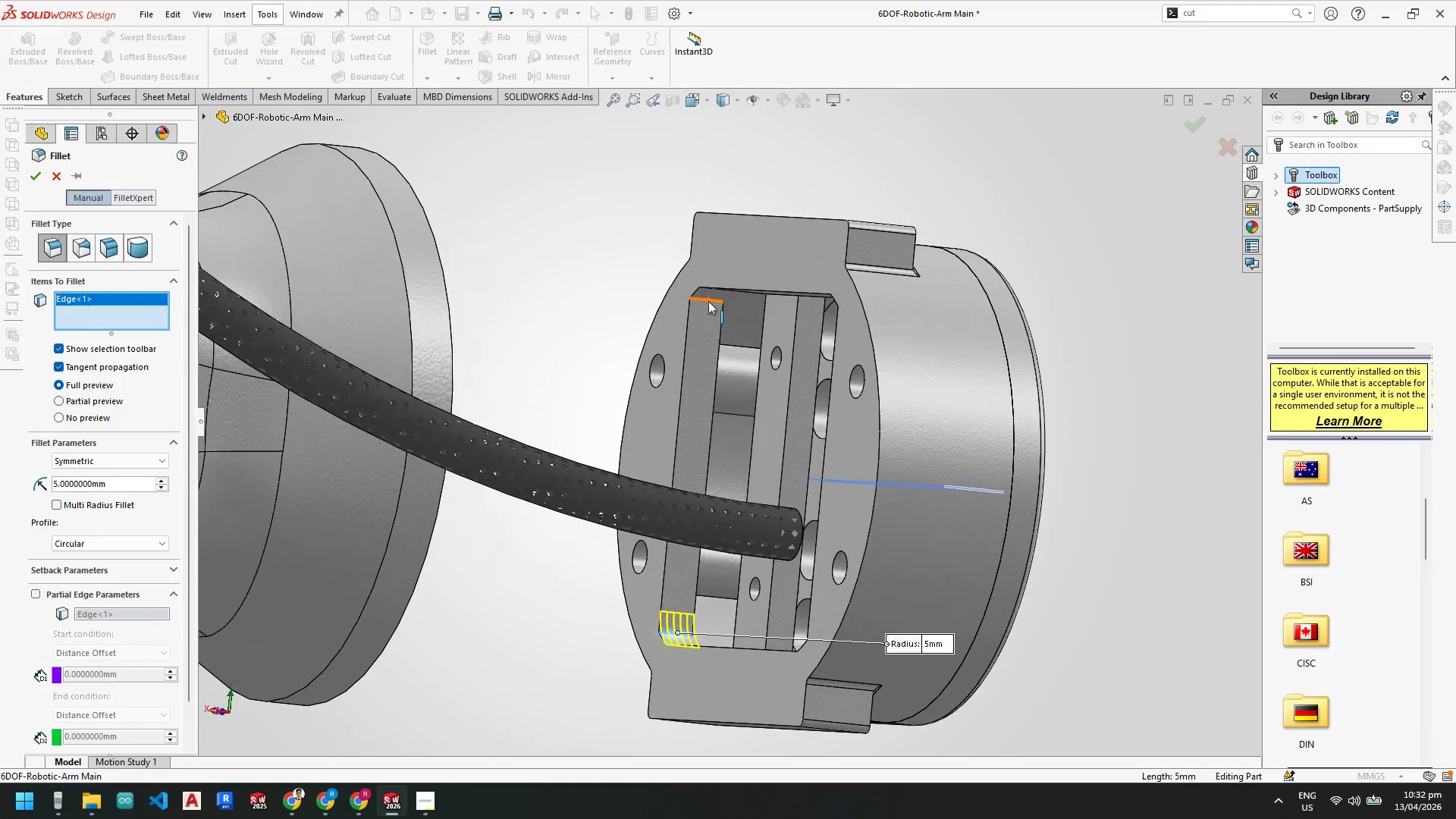 
left_click([708, 301])
 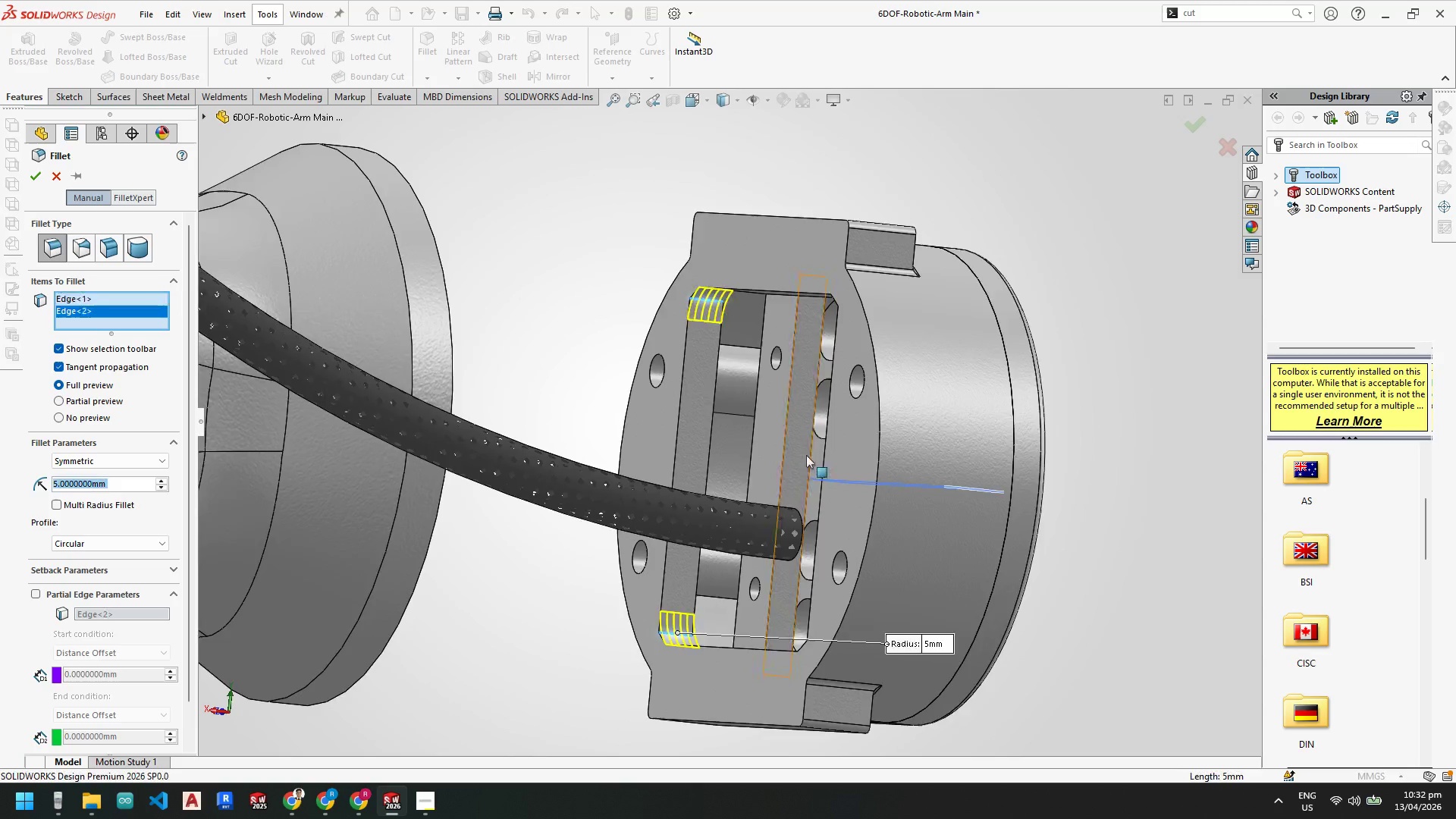 
scroll: coordinate [797, 443], scroll_direction: up, amount: 1.0
 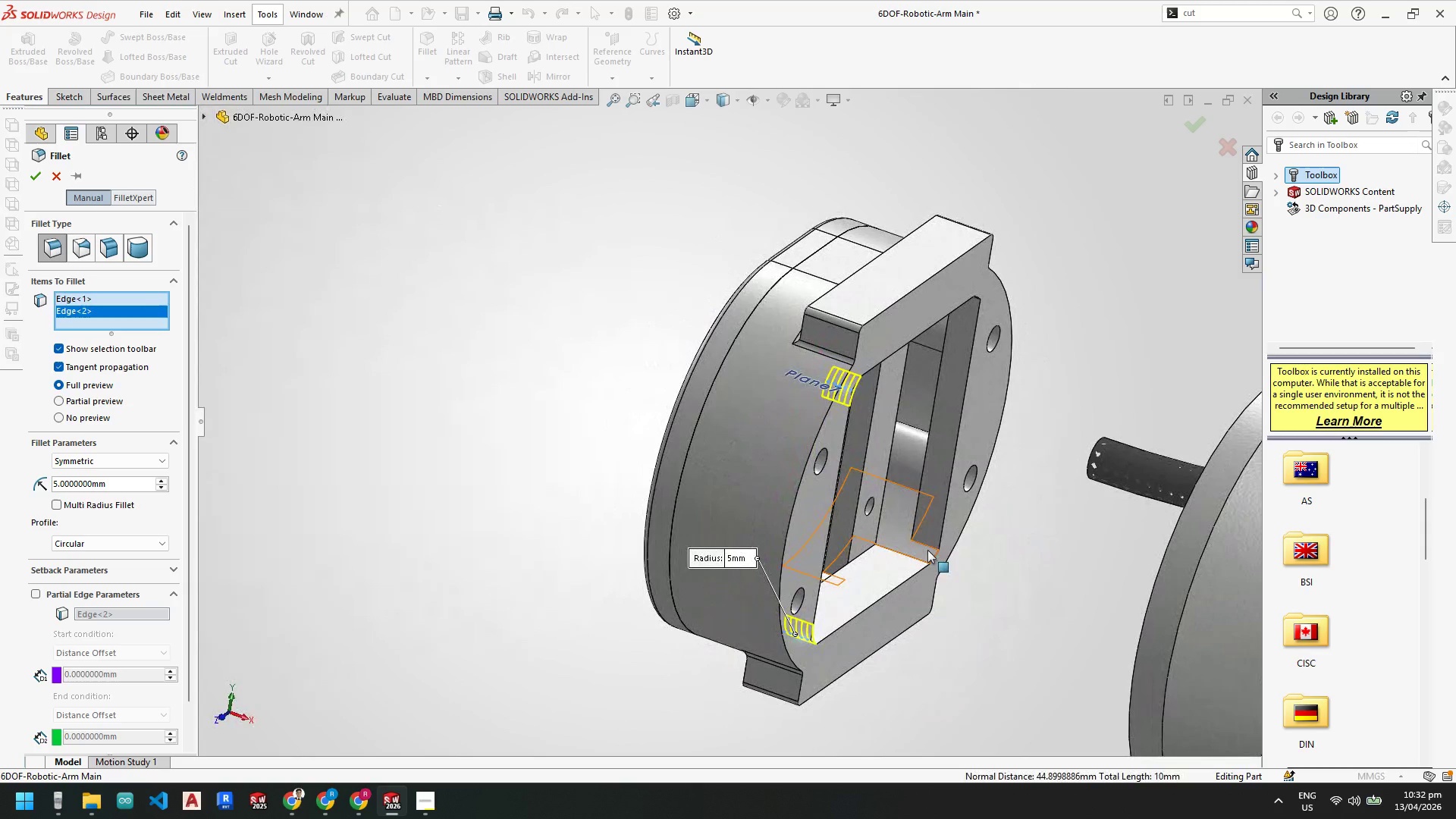 
left_click([927, 547])
 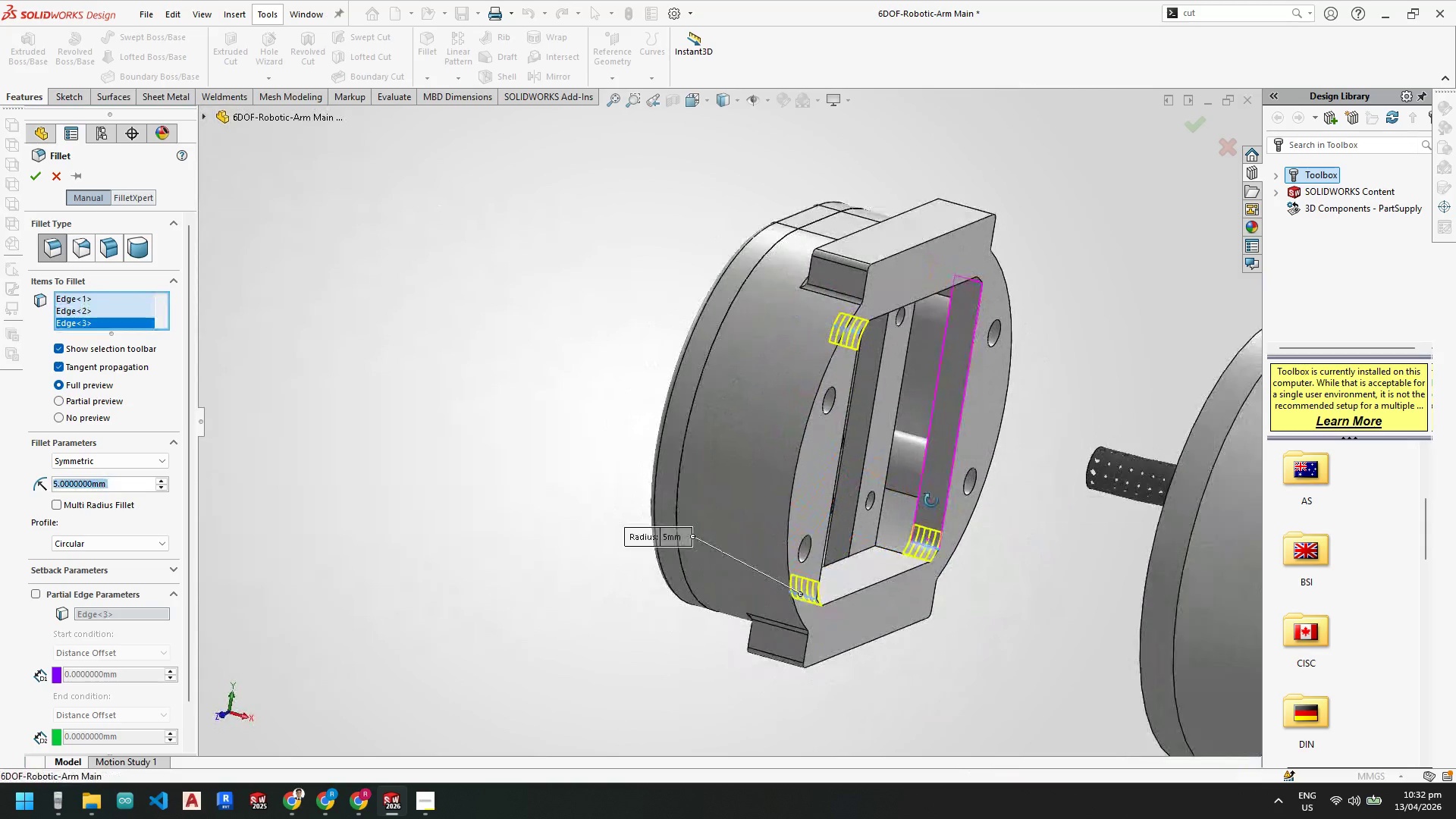 
scroll: coordinate [932, 491], scroll_direction: up, amount: 1.0
 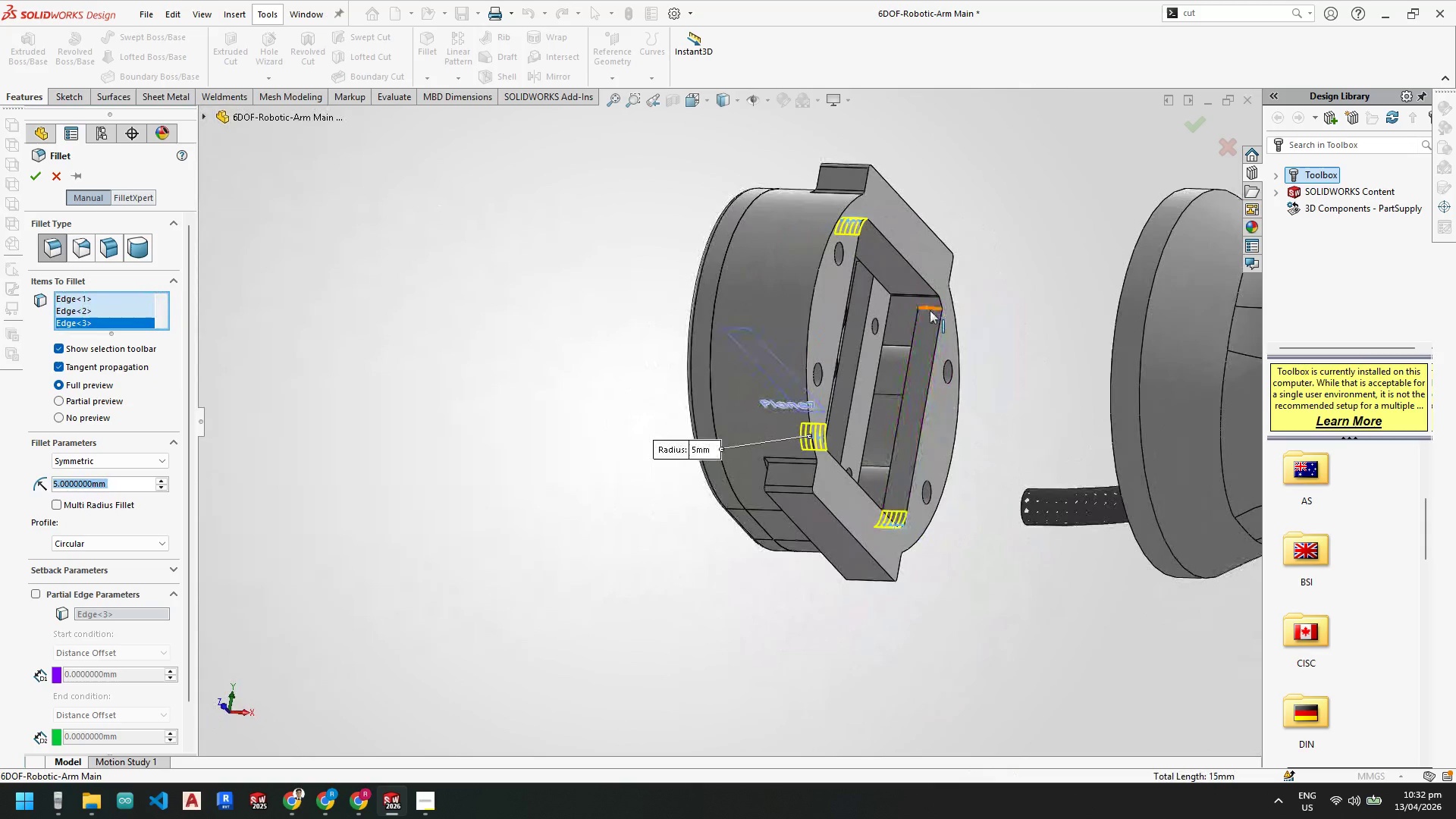 
left_click([930, 310])
 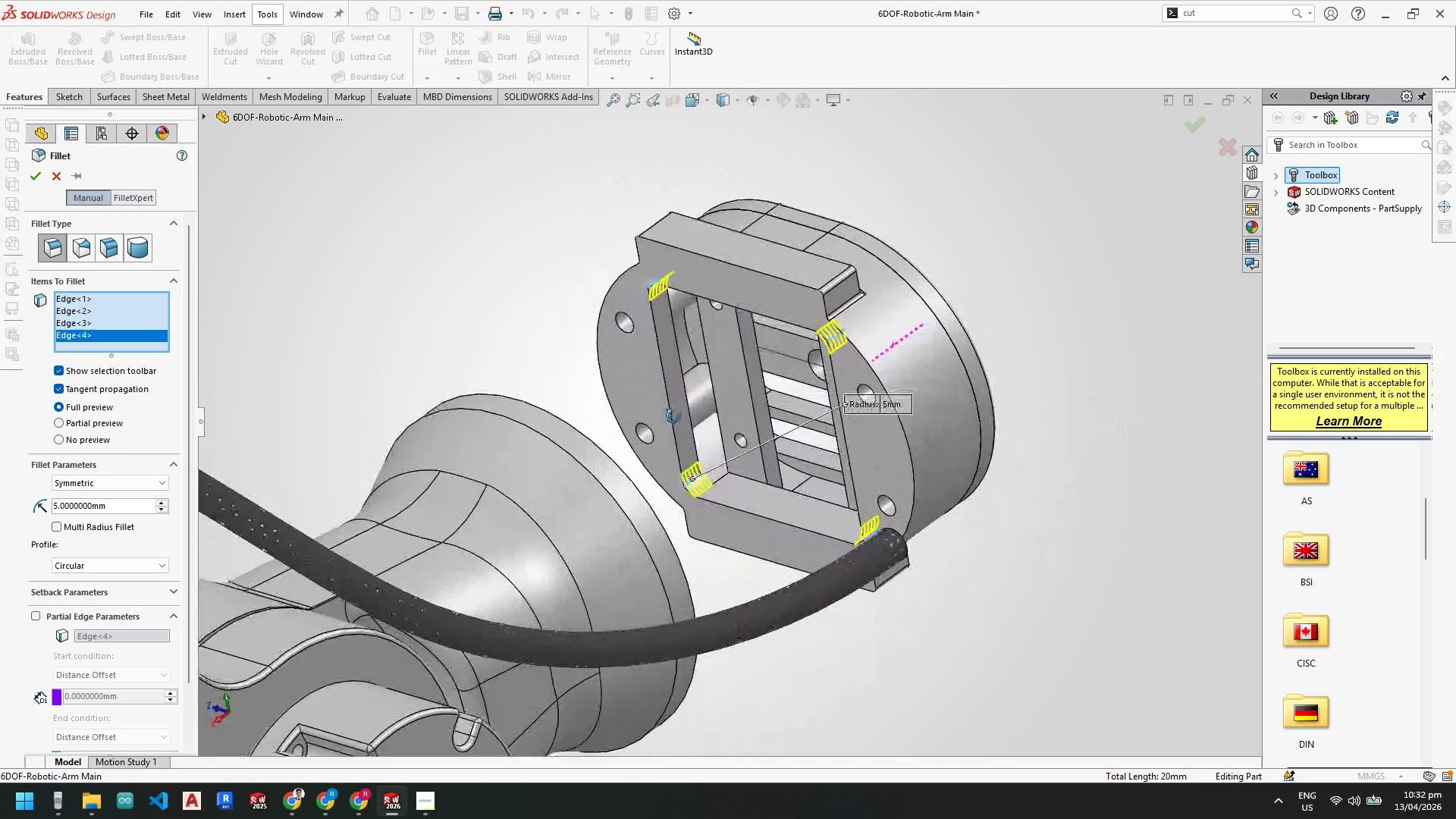 
wait(19.3)
 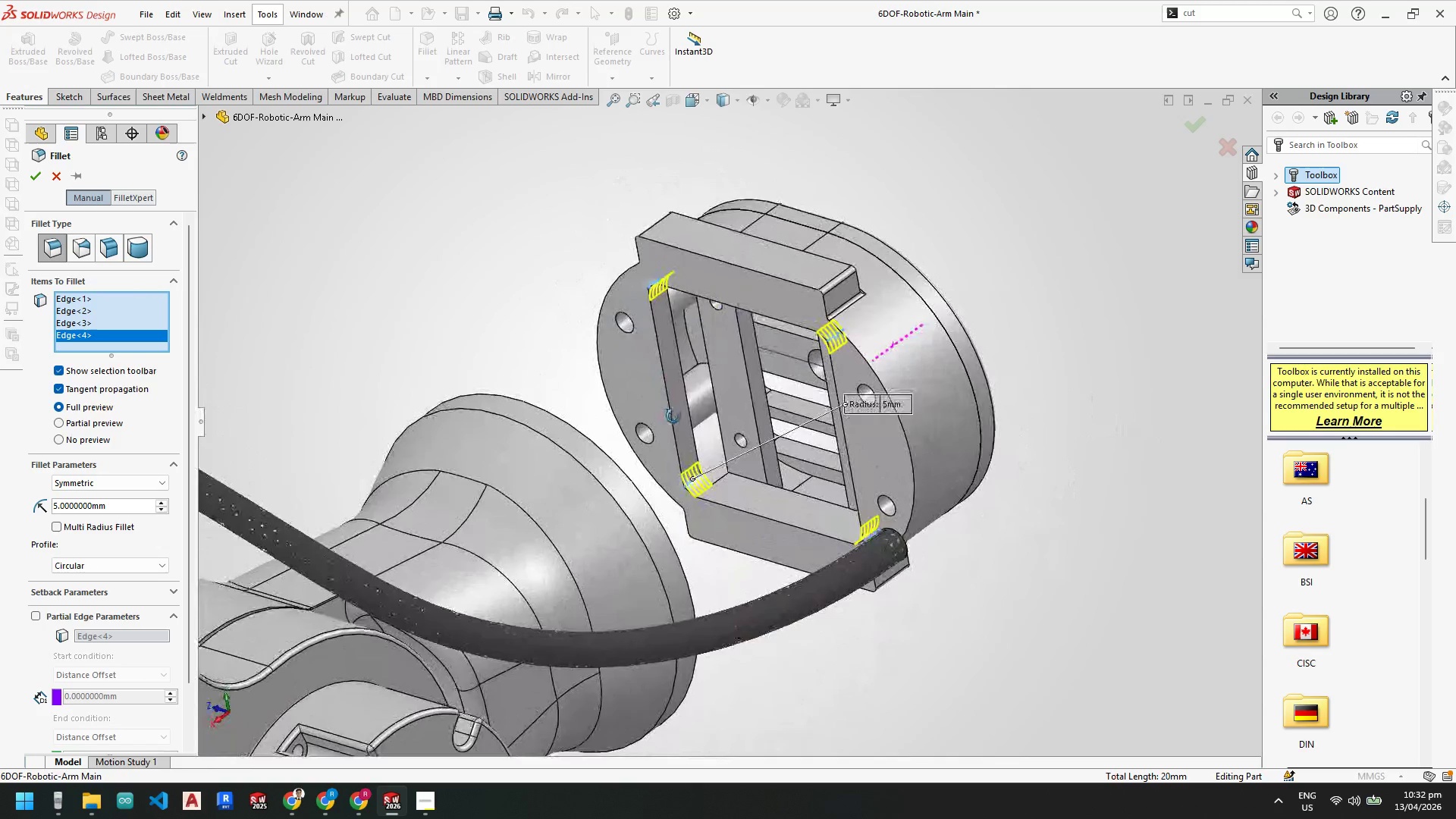 
scroll: coordinate [952, 507], scroll_direction: up, amount: 3.0
 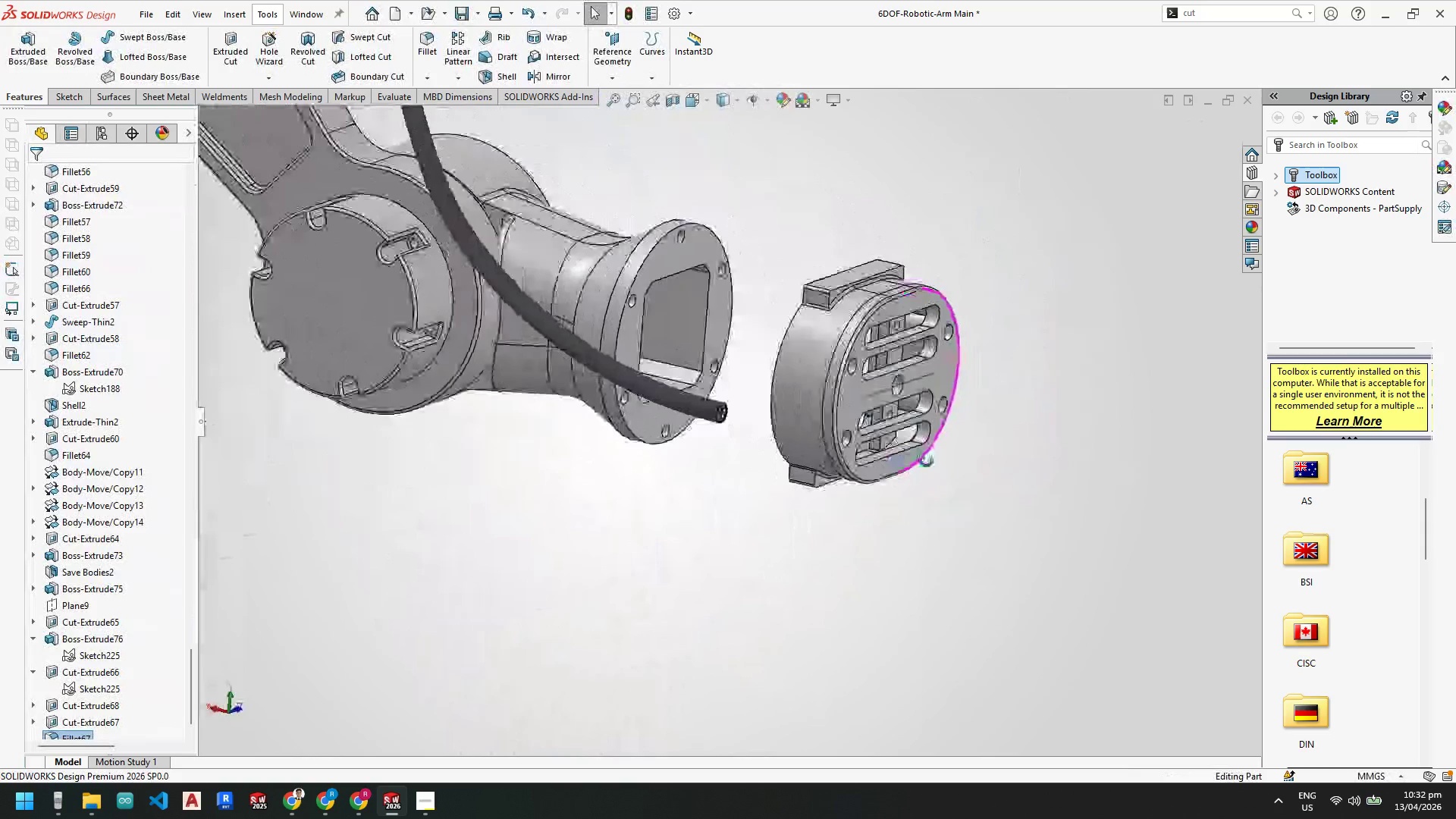 
wait(5.3)
 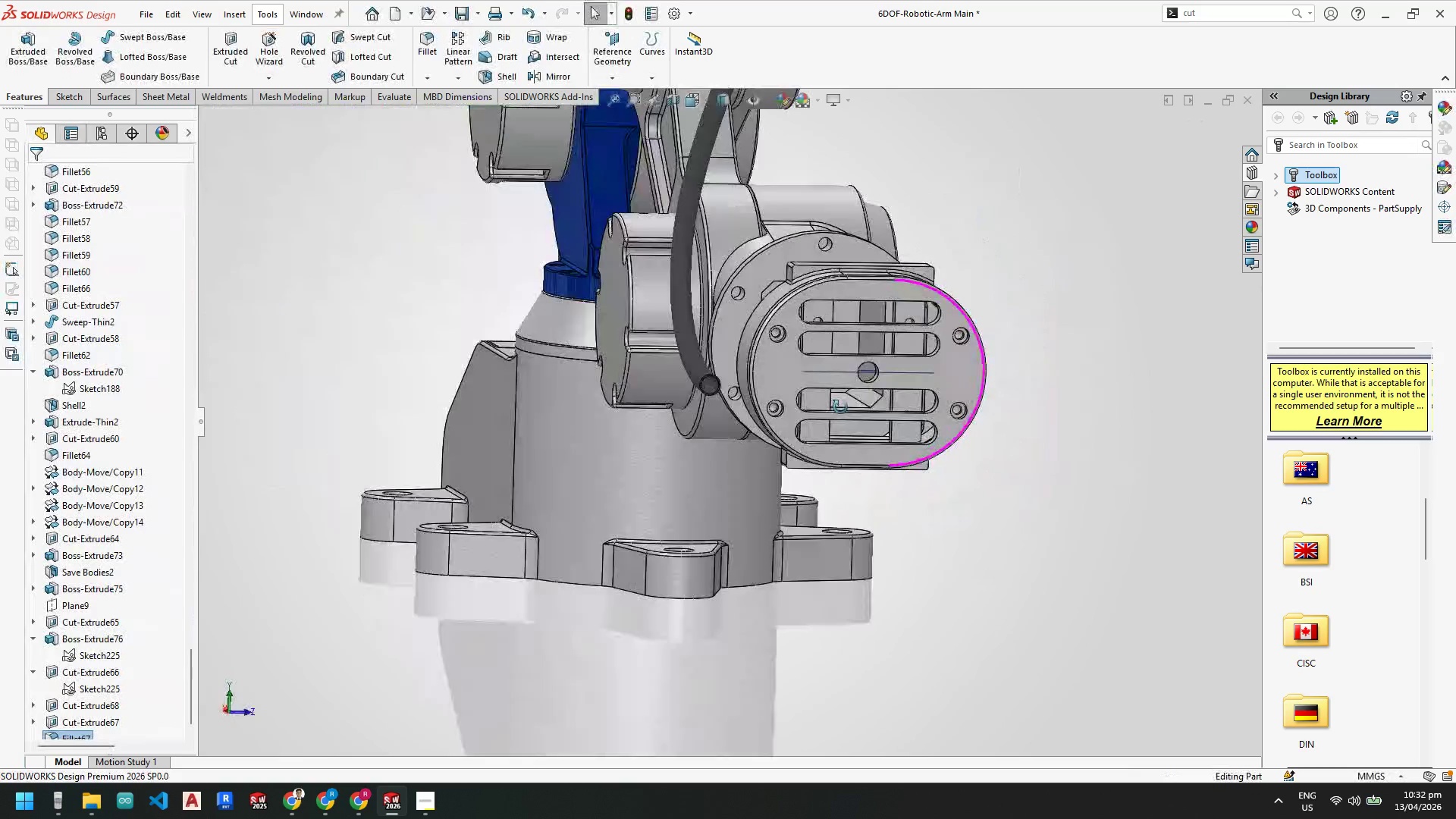 
scroll: coordinate [114, 670], scroll_direction: down, amount: 11.0
 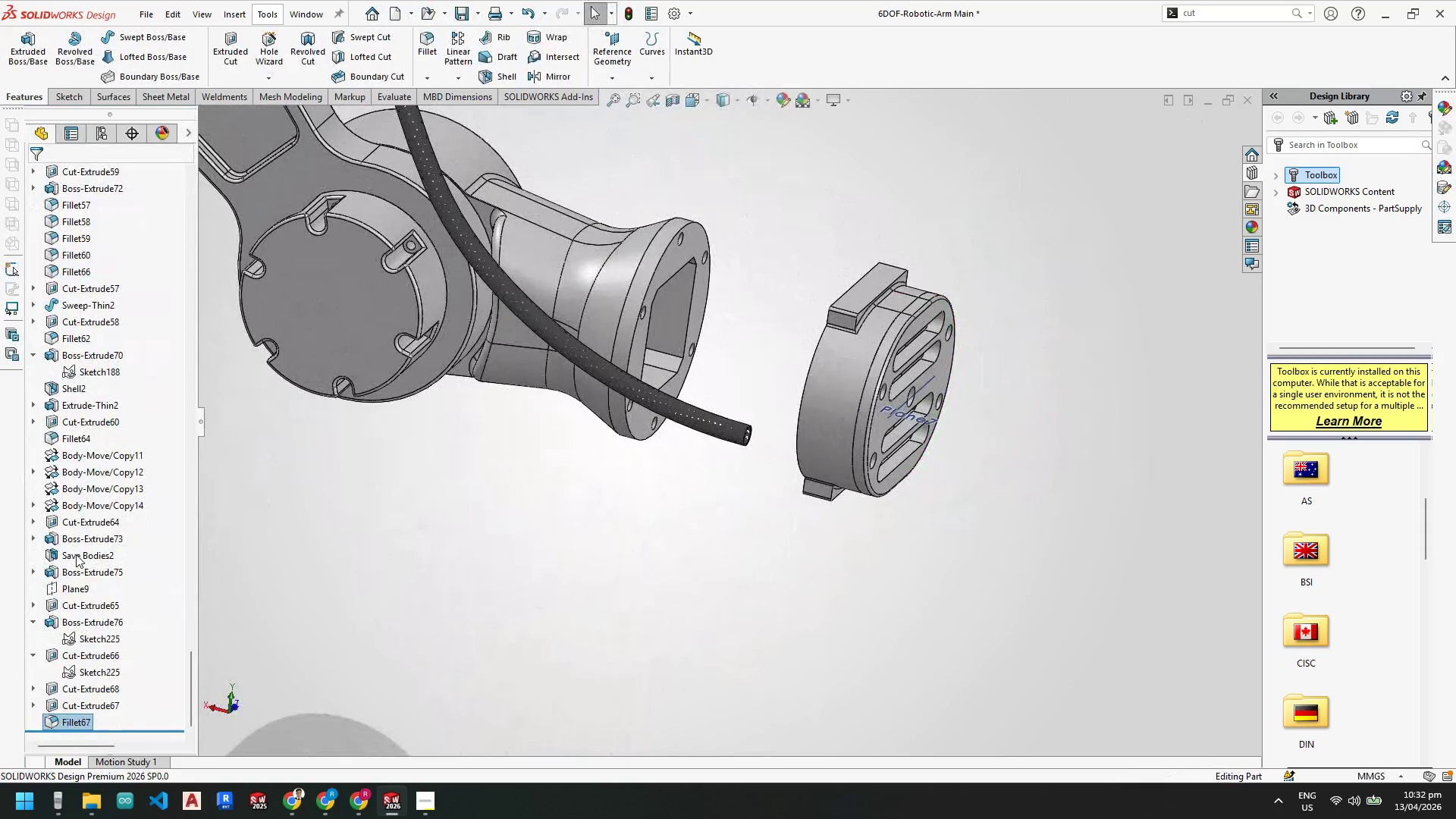 
left_click_drag(start_coordinate=[77, 554], to_coordinate=[69, 723])
 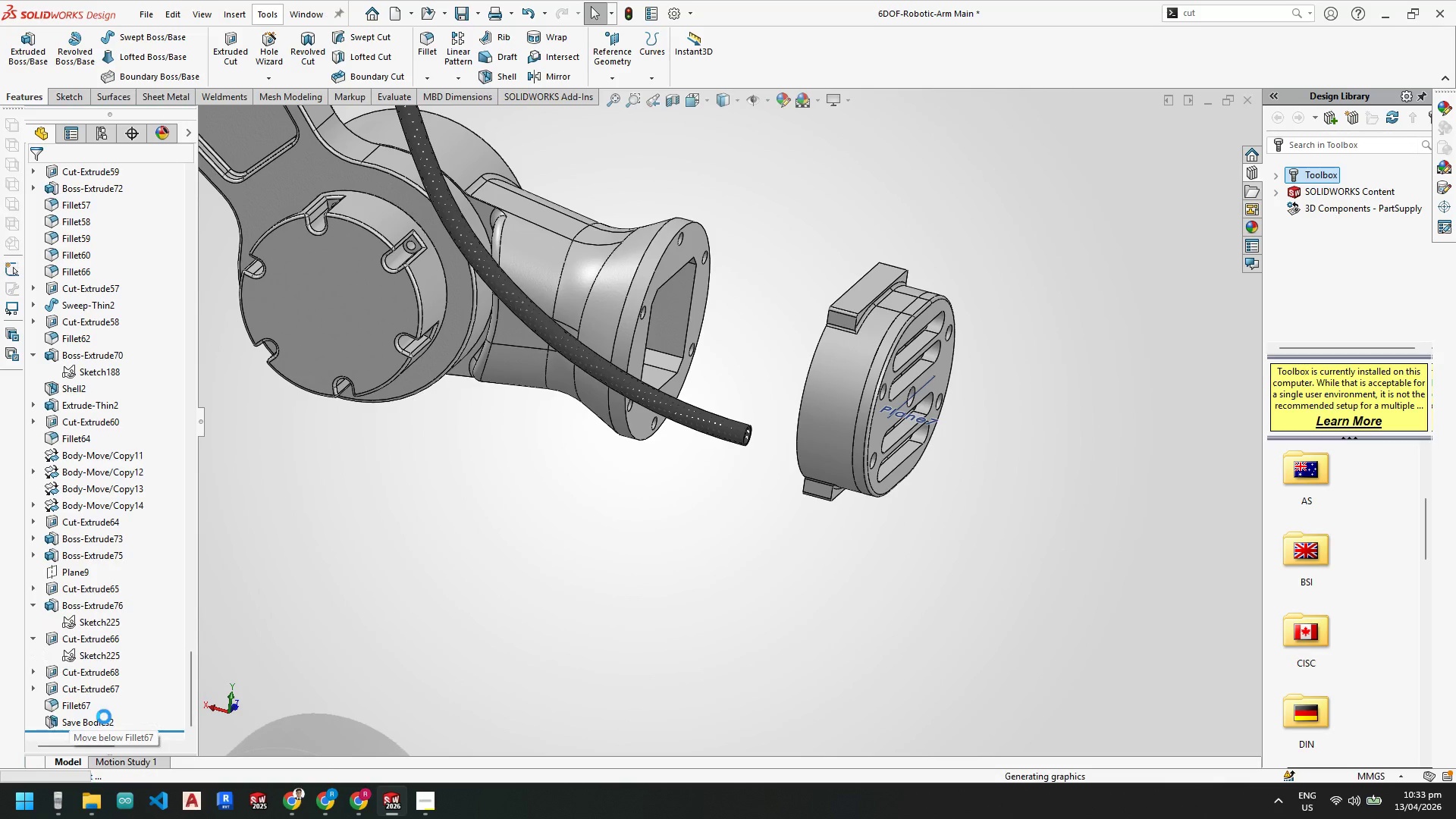 
left_click([820, 551])
 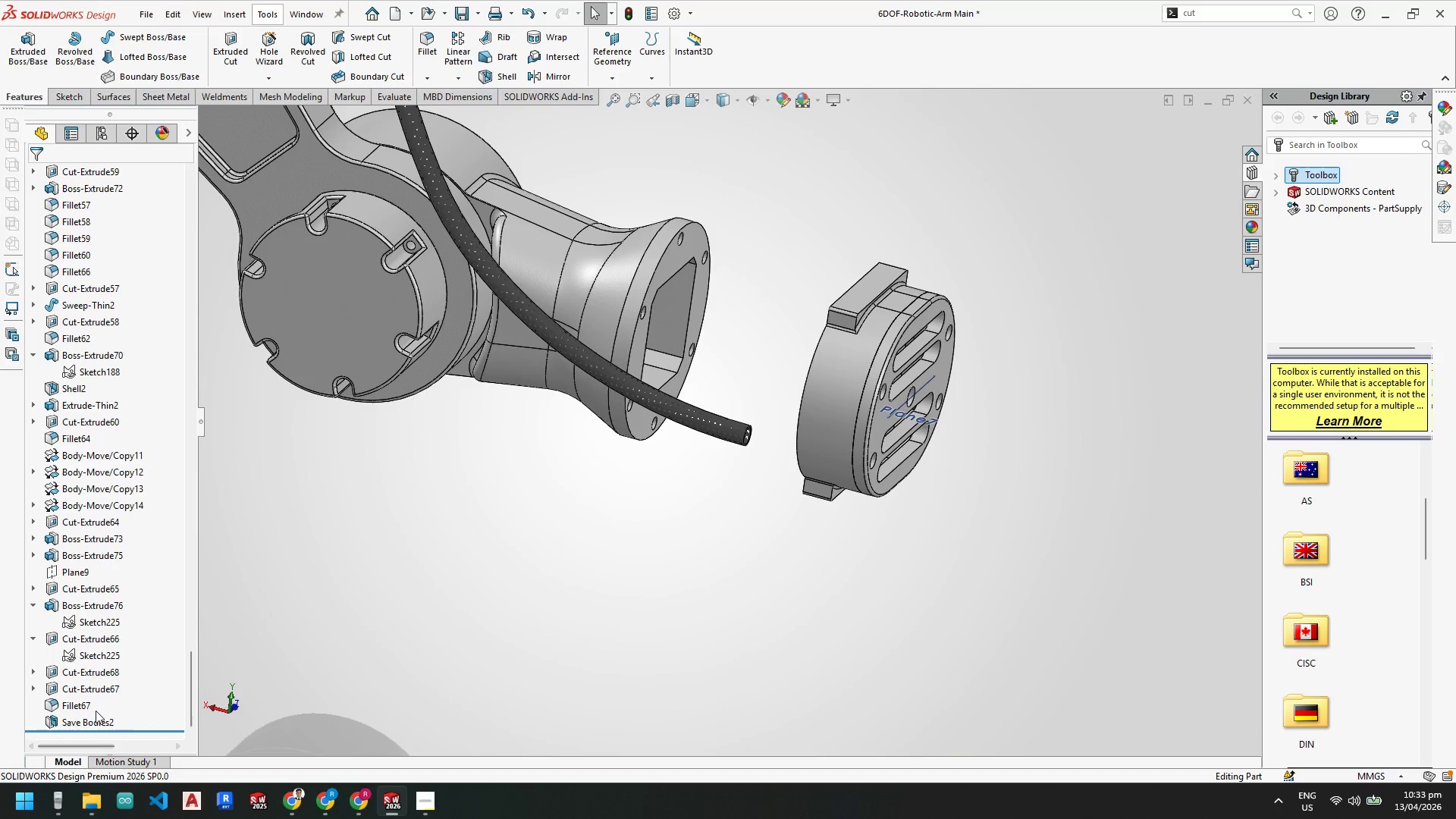 
left_click([94, 714])
 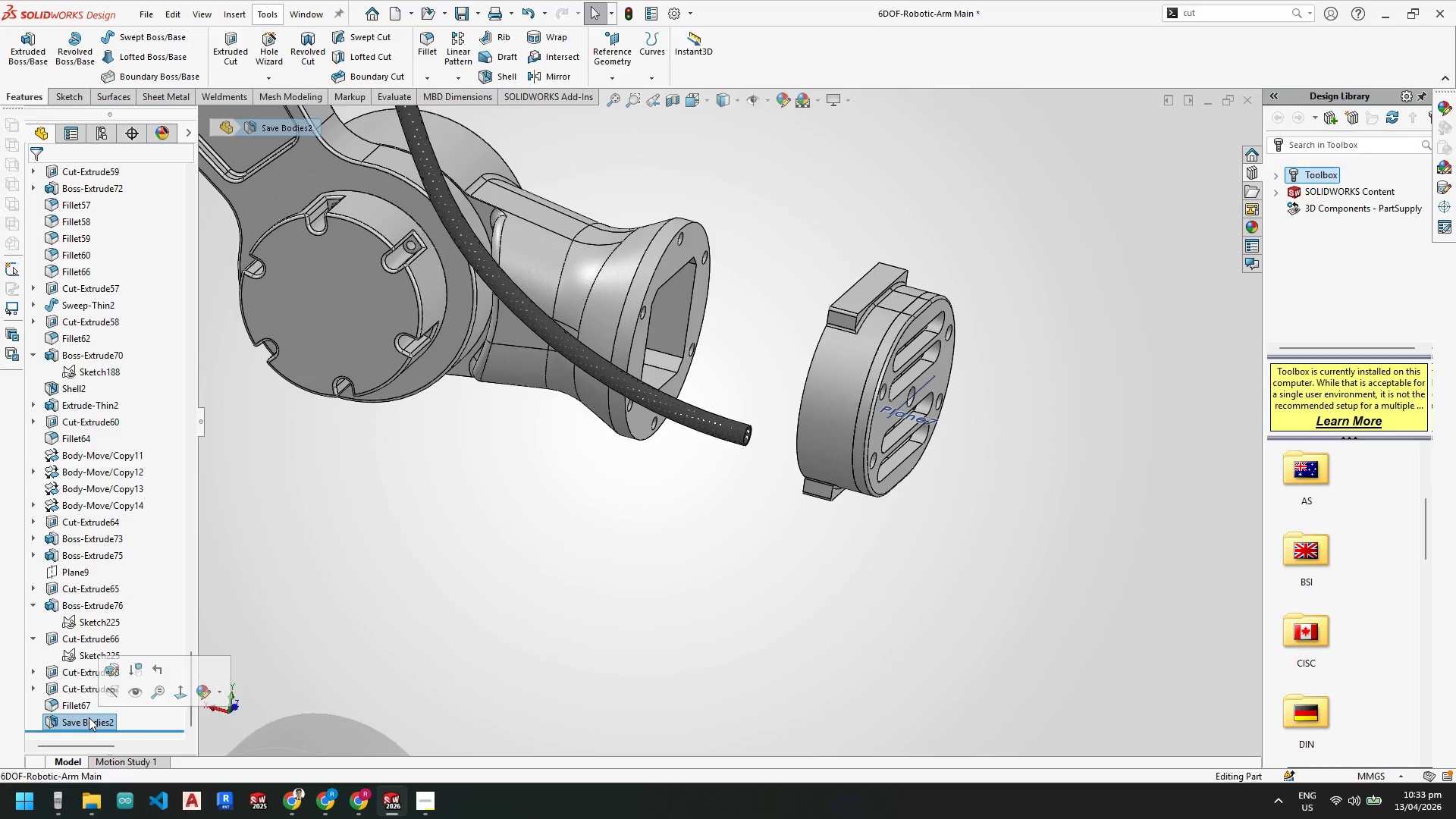 
right_click([89, 717])
 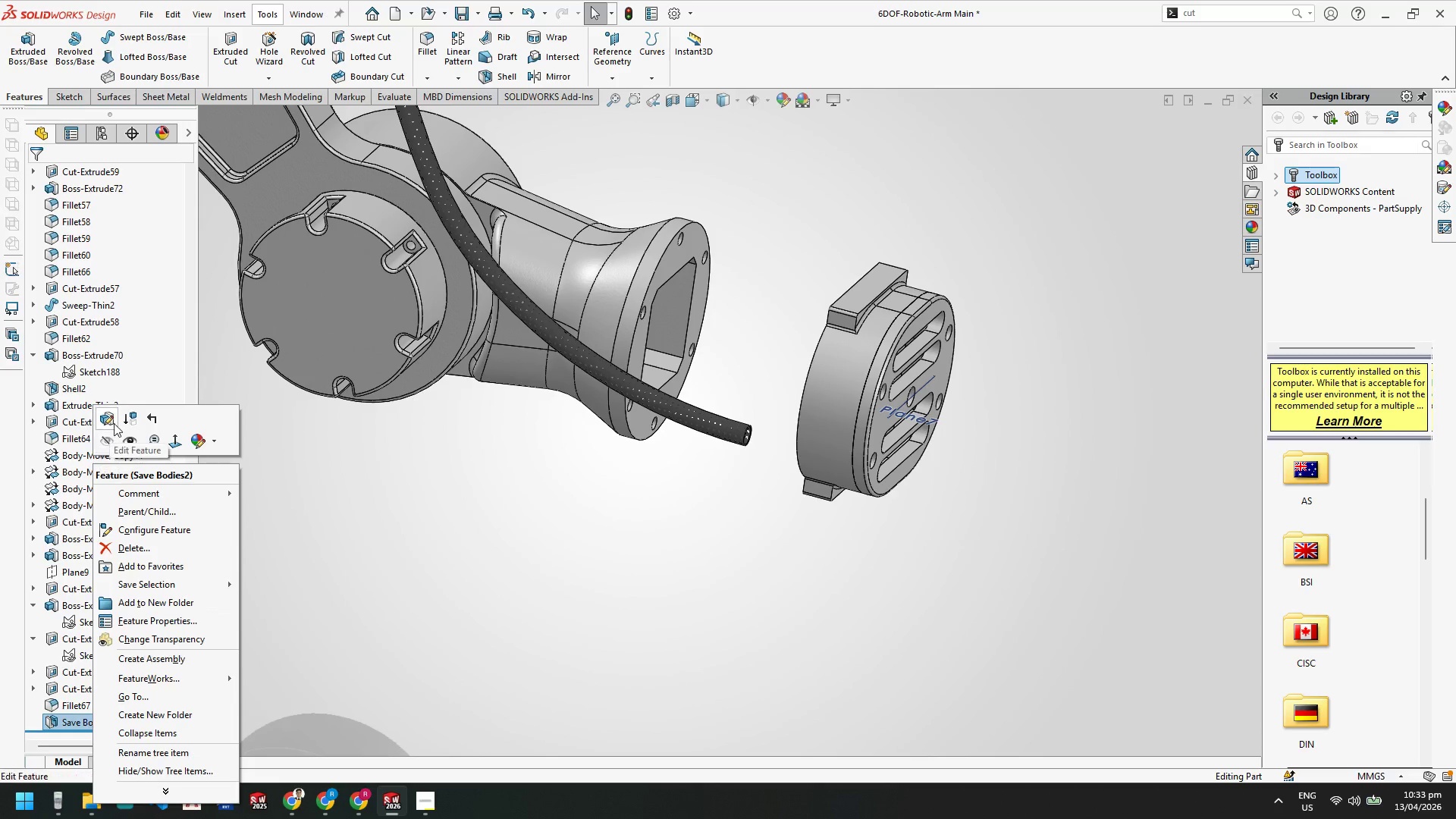 
left_click([112, 420])
 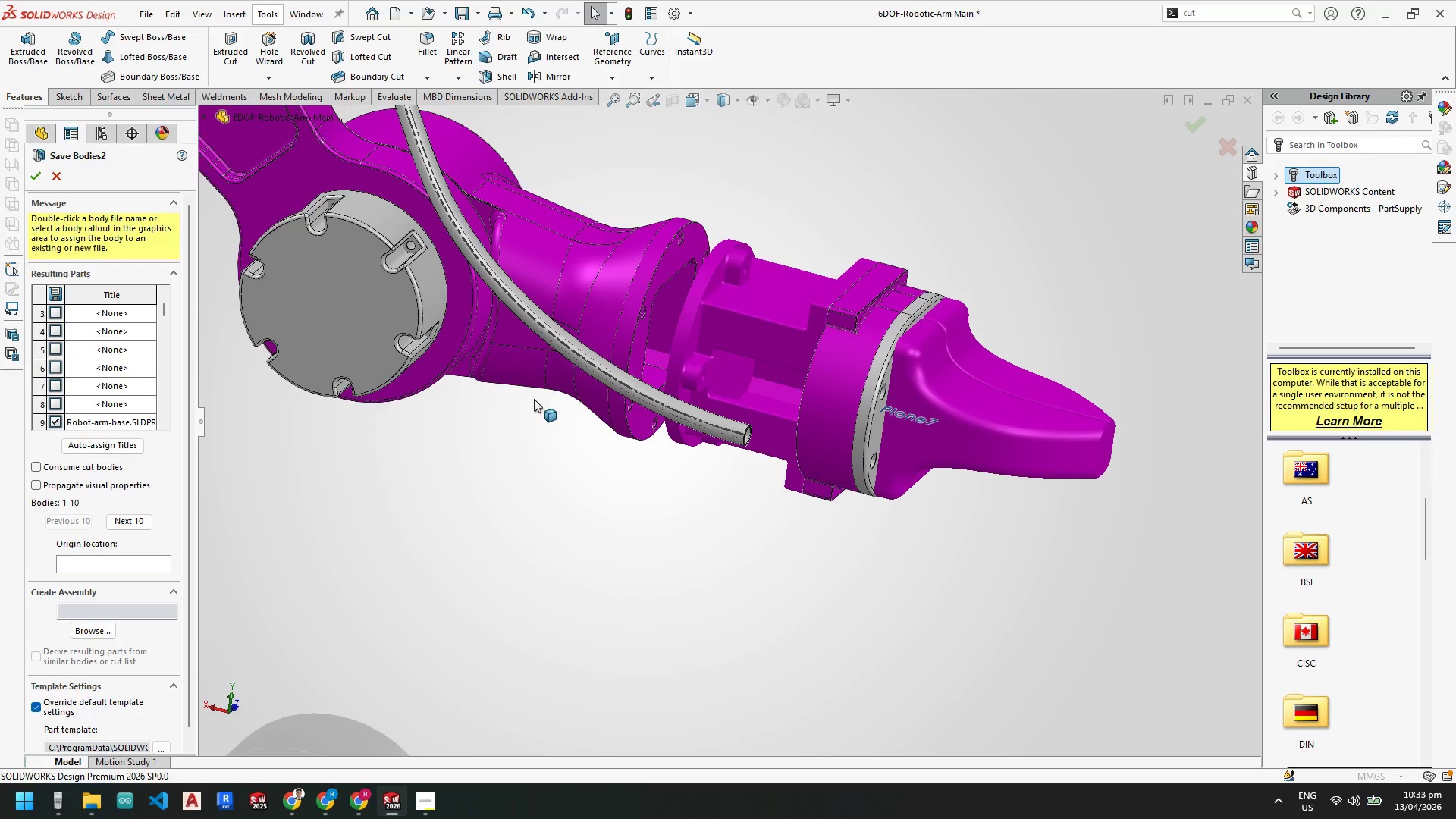 
scroll: coordinate [936, 413], scroll_direction: down, amount: 3.0
 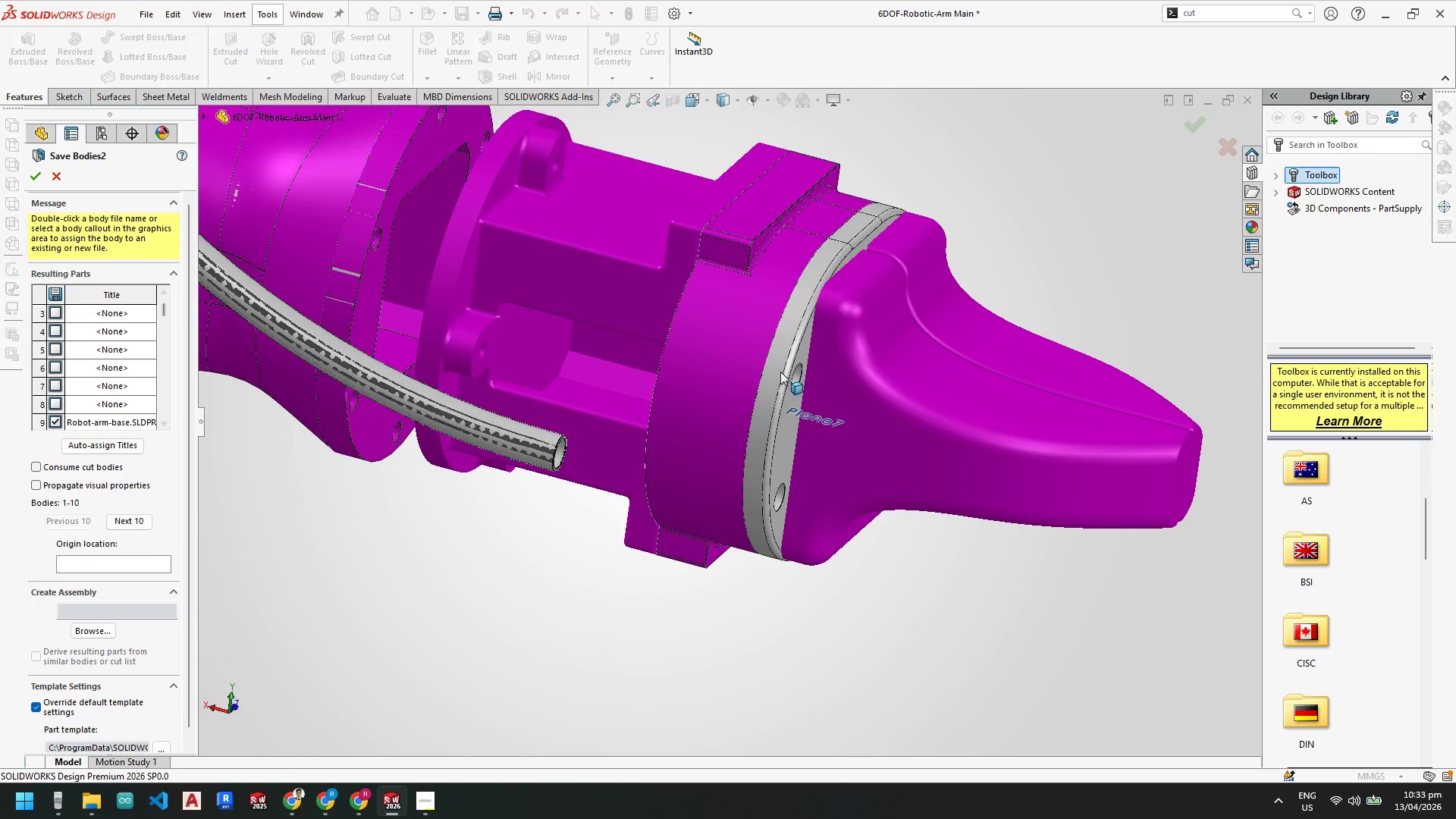 
left_click([731, 364])
 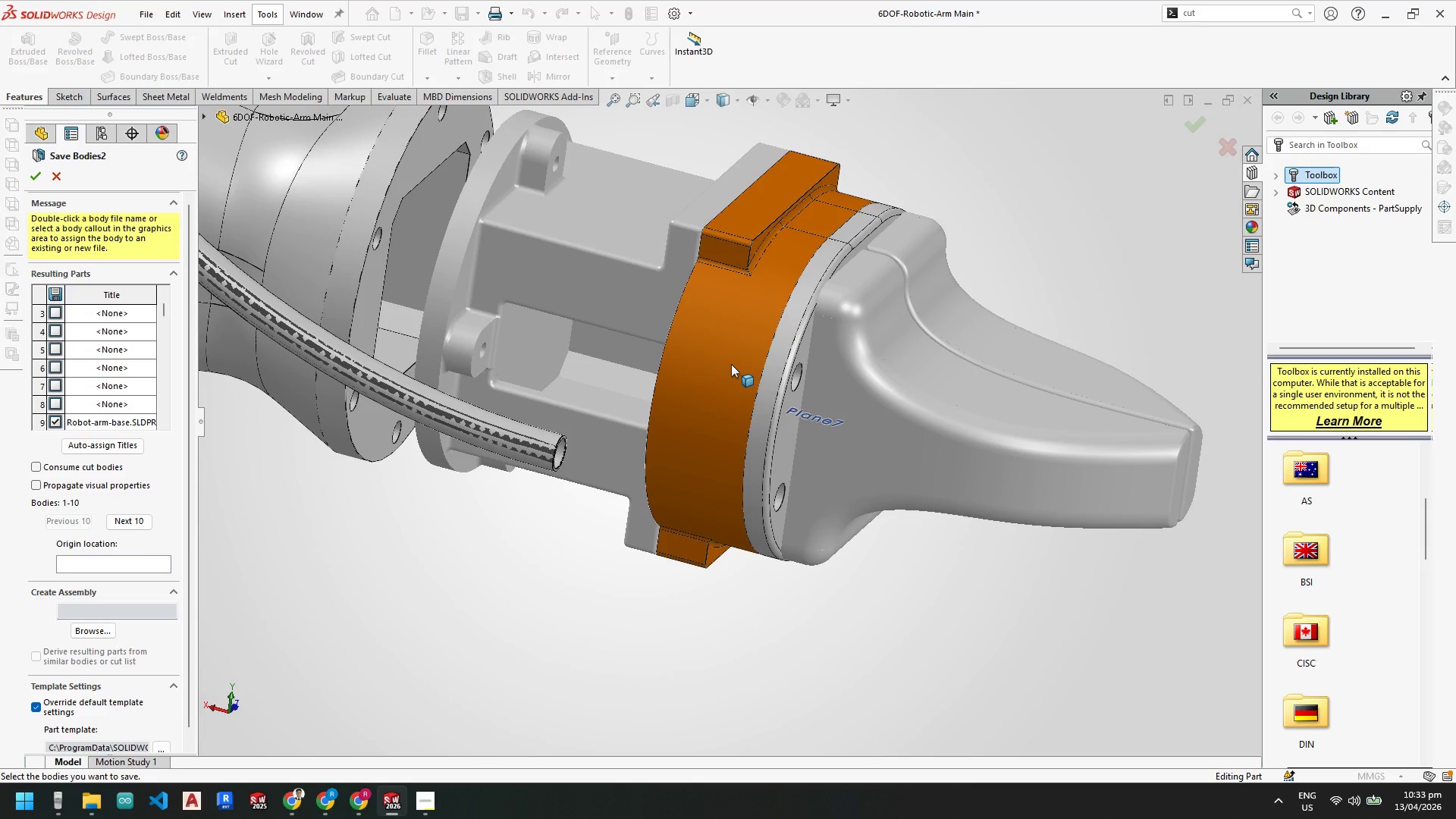 
left_click([732, 364])
 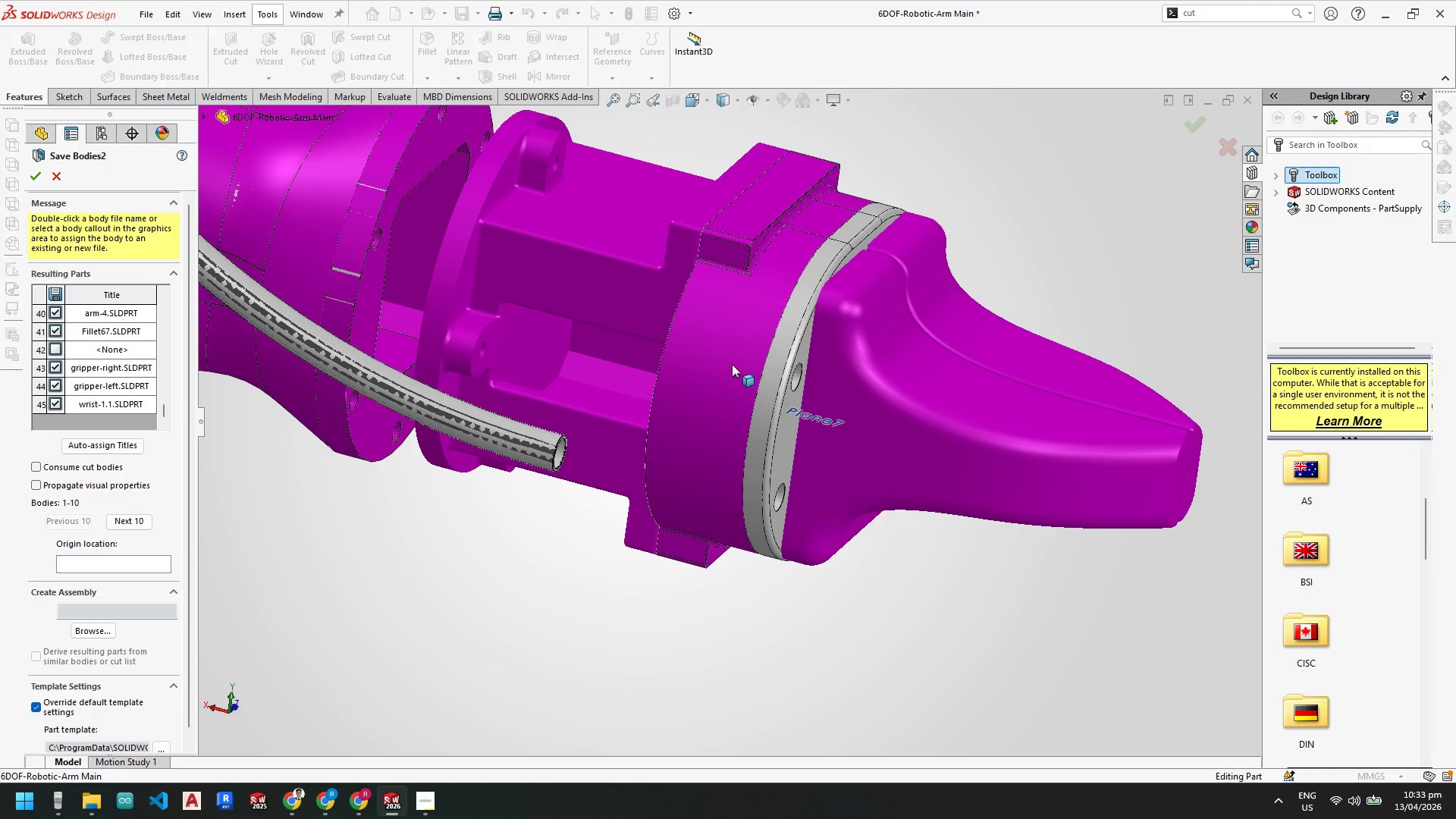 
left_click([732, 364])
 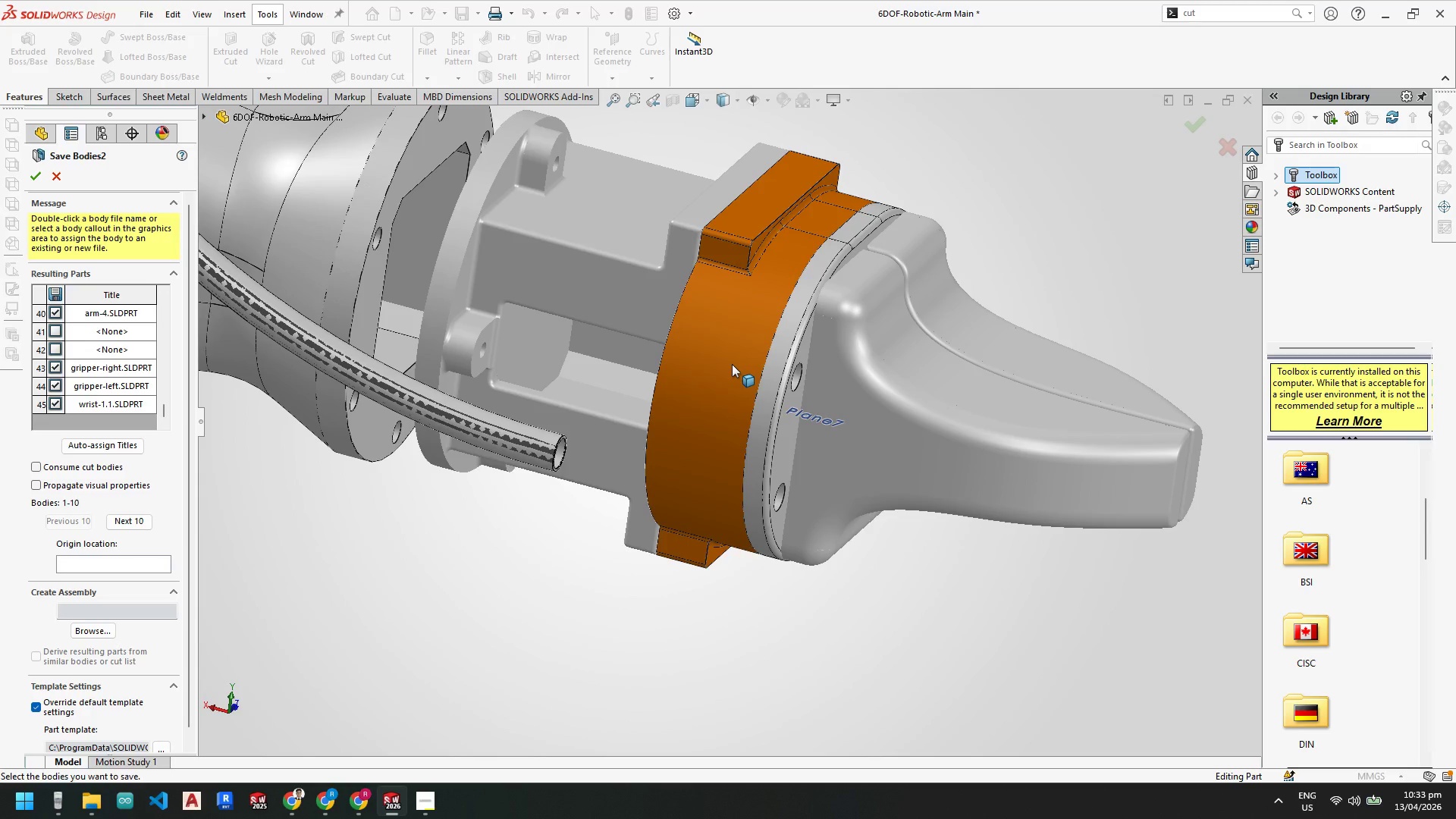 
left_click([732, 364])
 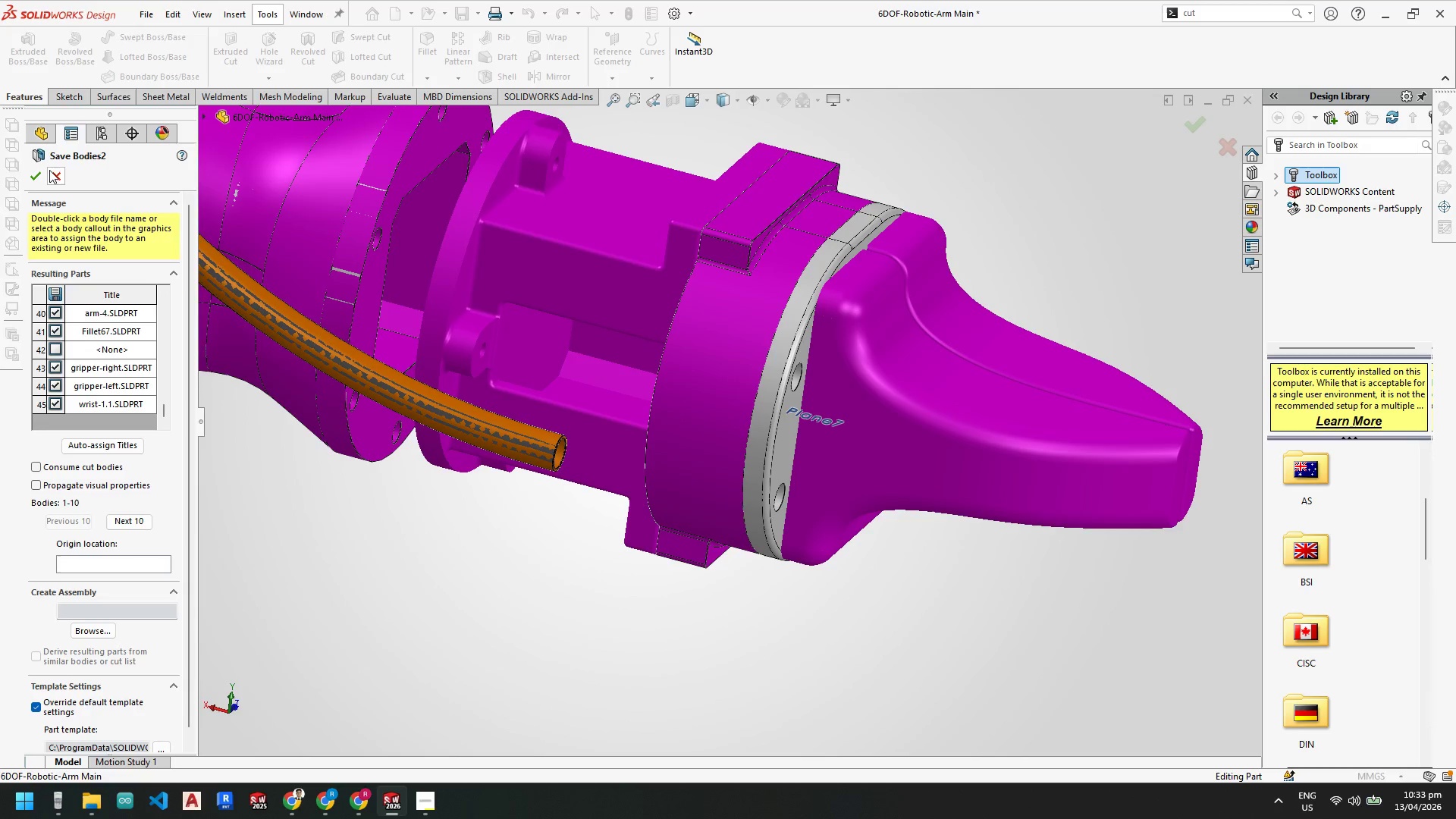 
left_click([57, 173])
 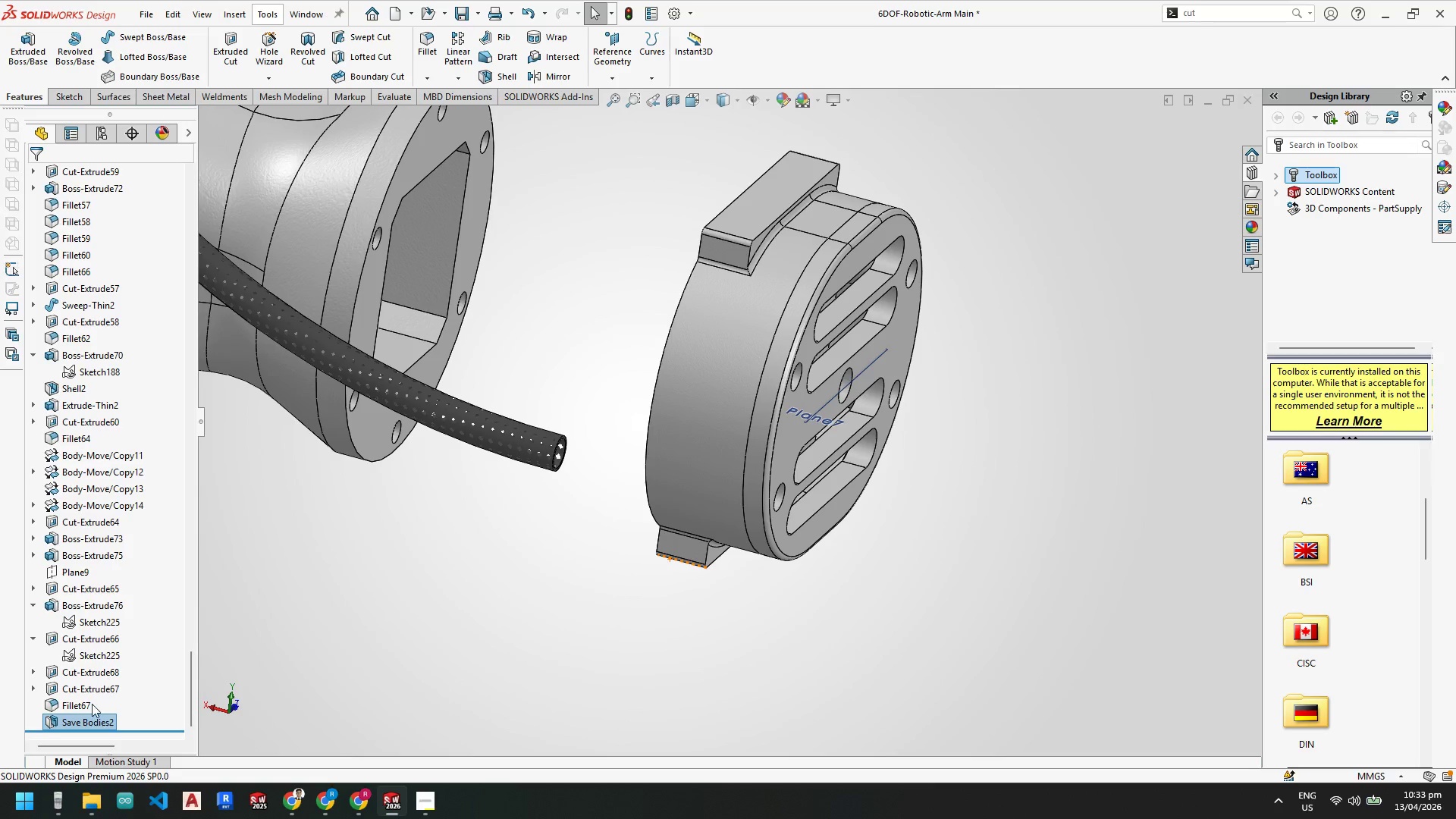 
right_click([87, 720])
 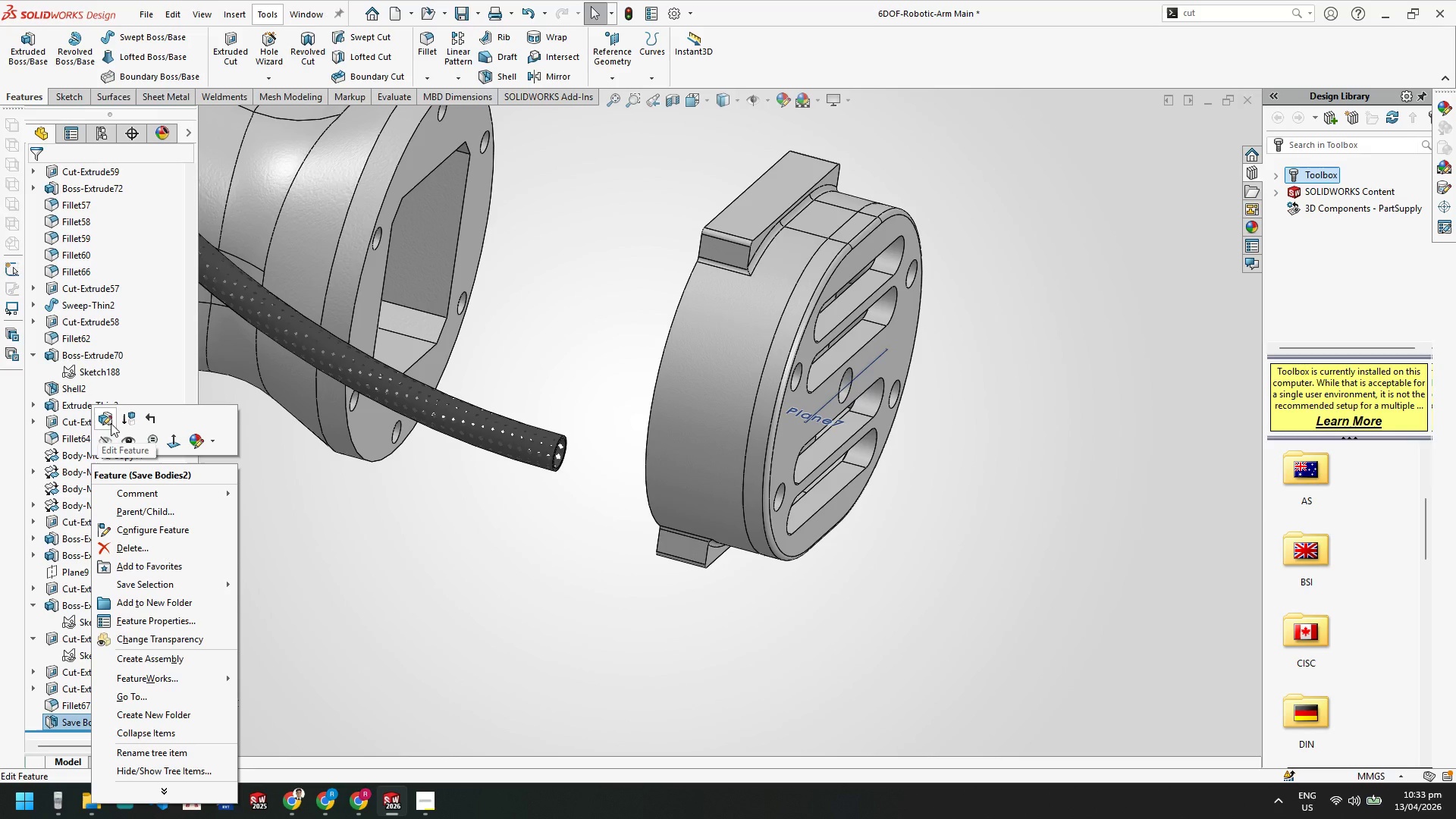 
left_click([111, 422])
 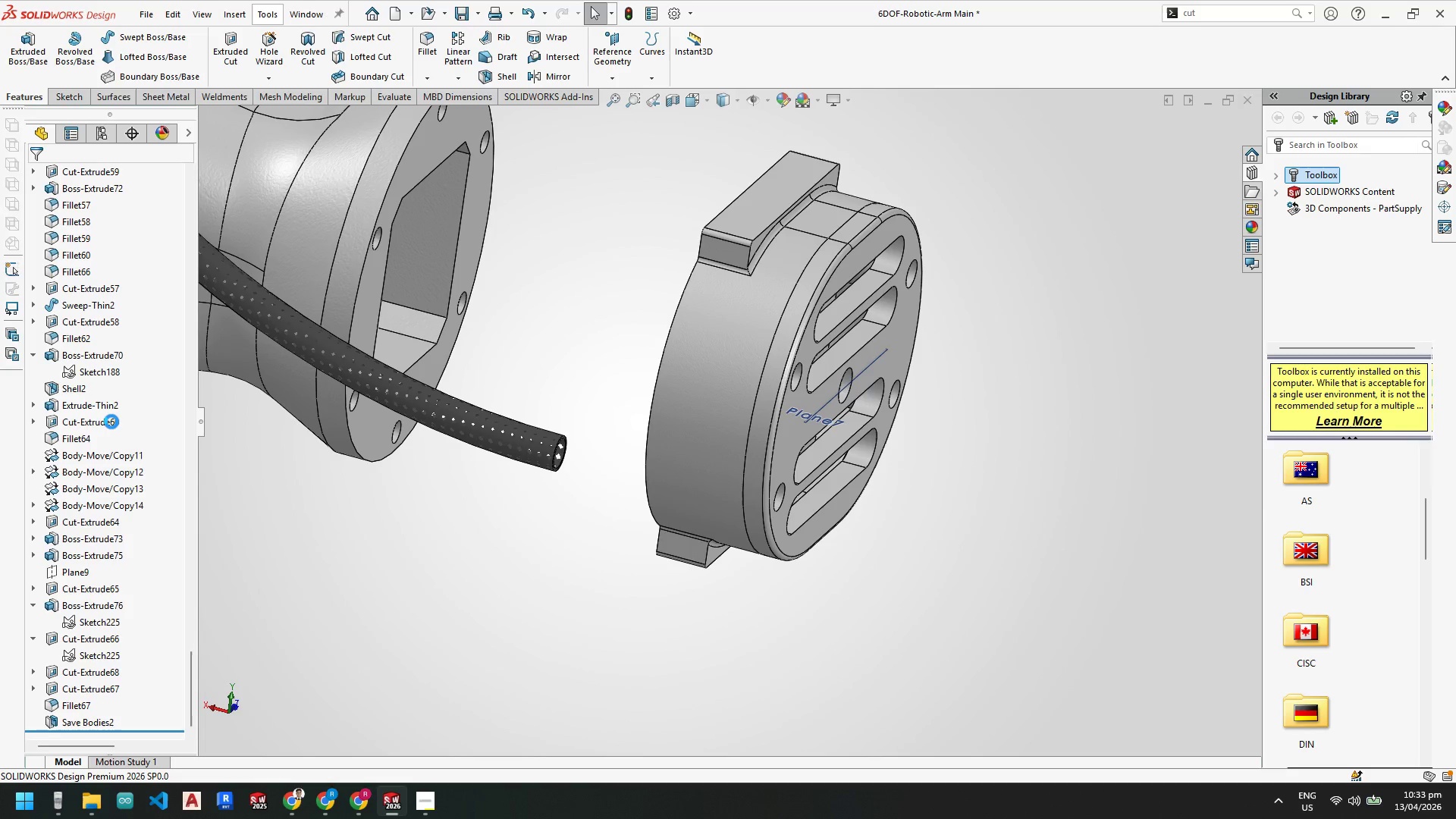 
mouse_move([130, 422])
 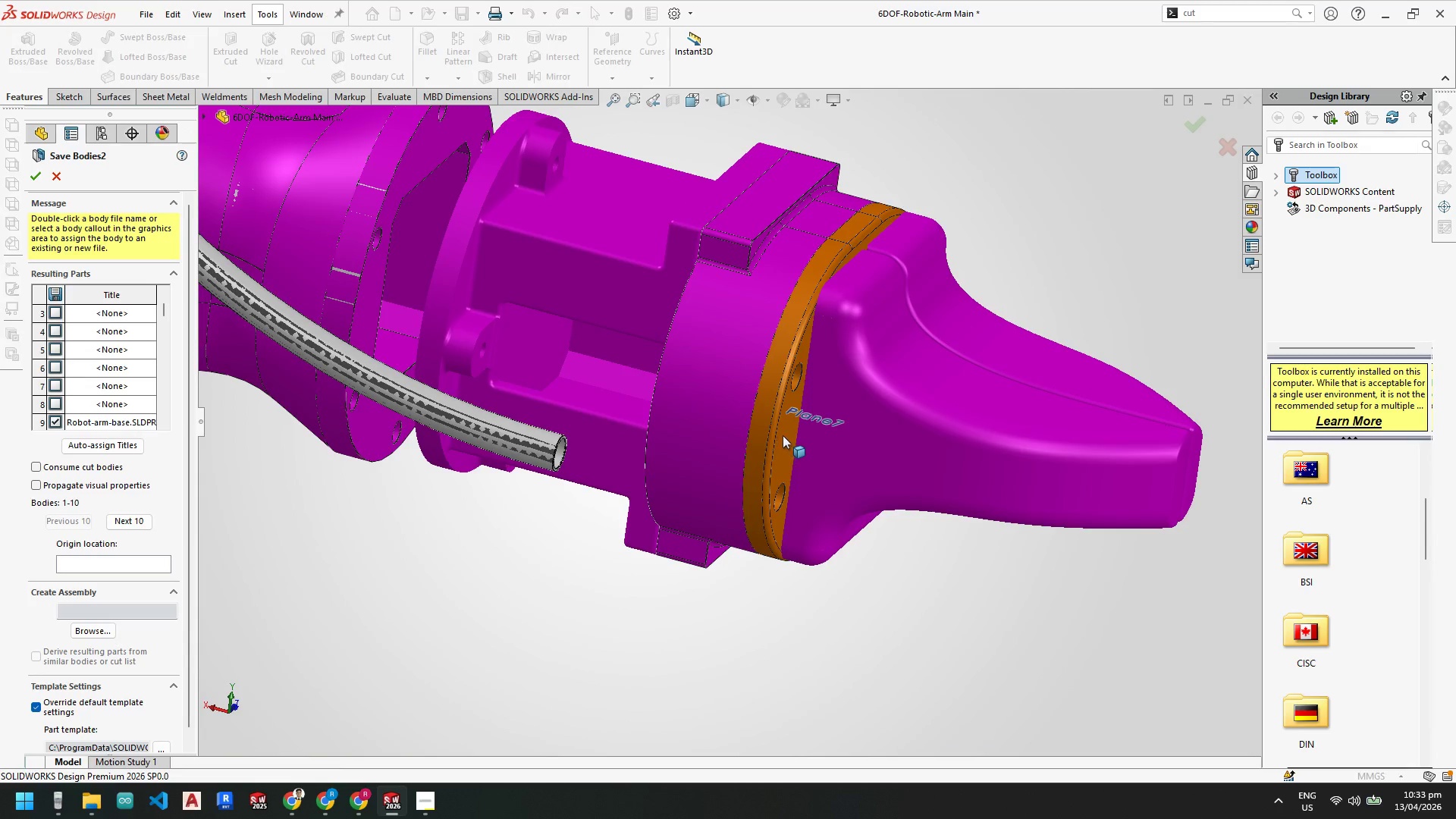 
left_click([783, 433])
 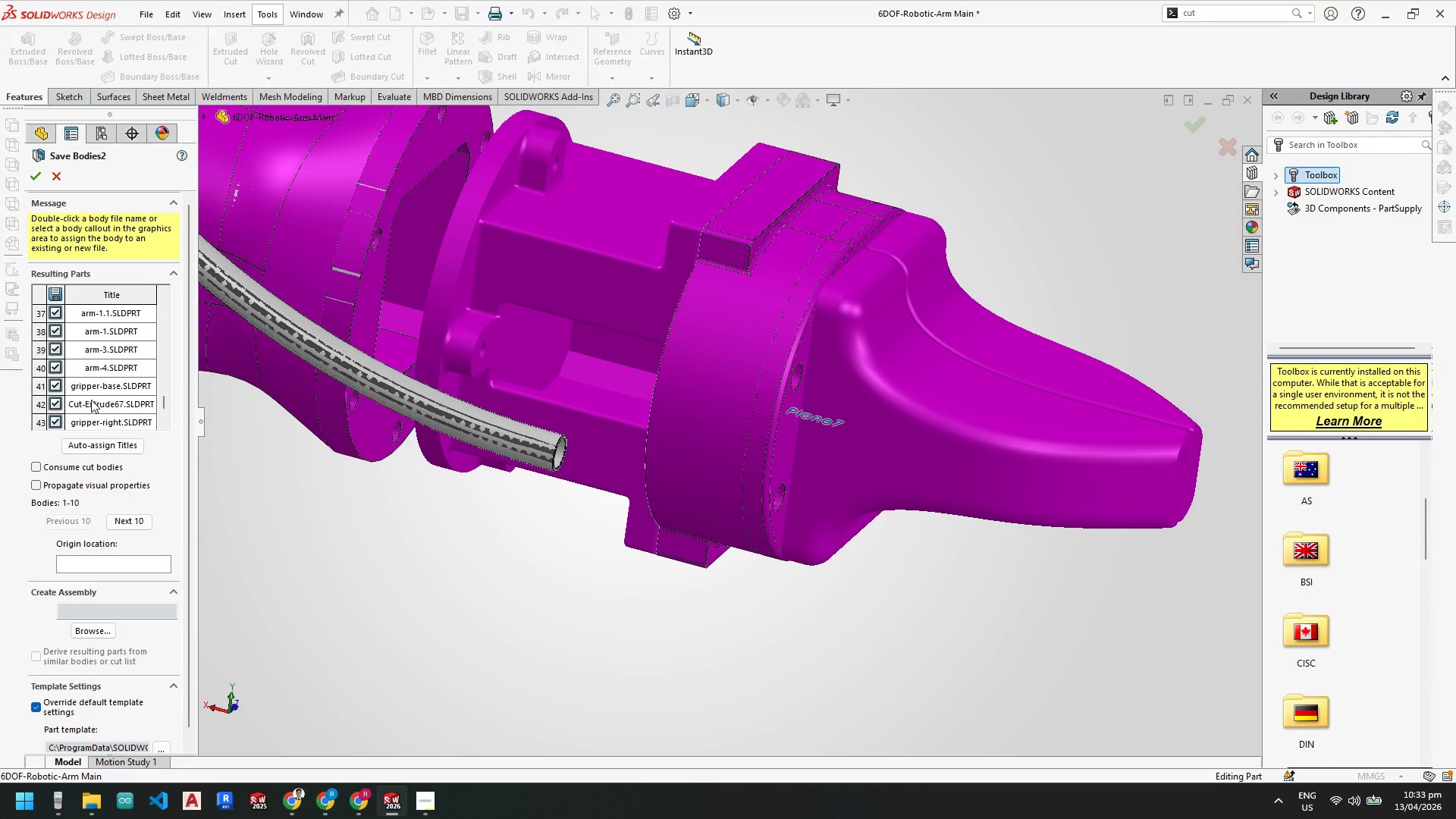 
double_click([91, 400])
 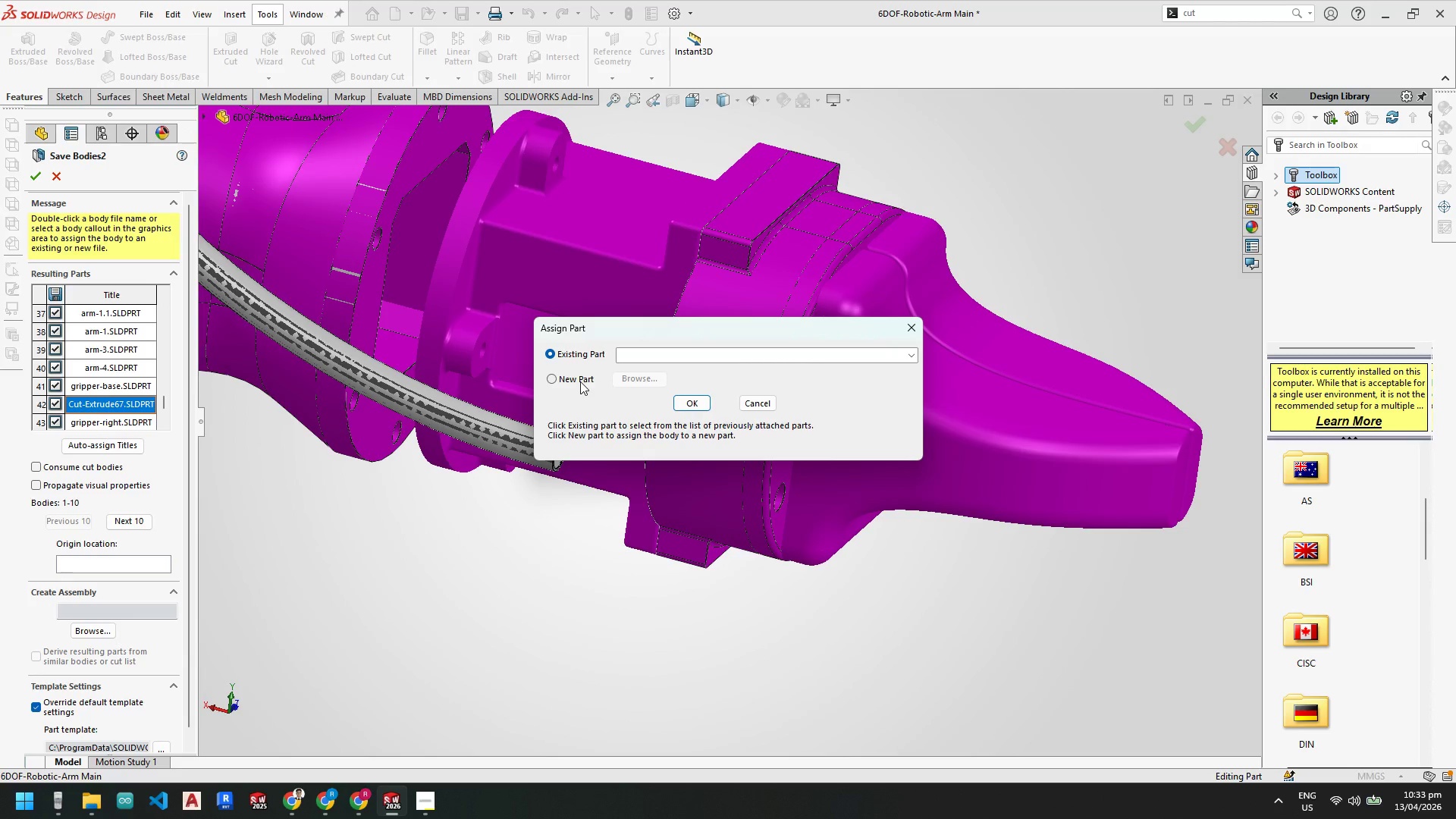 
left_click([553, 380])
 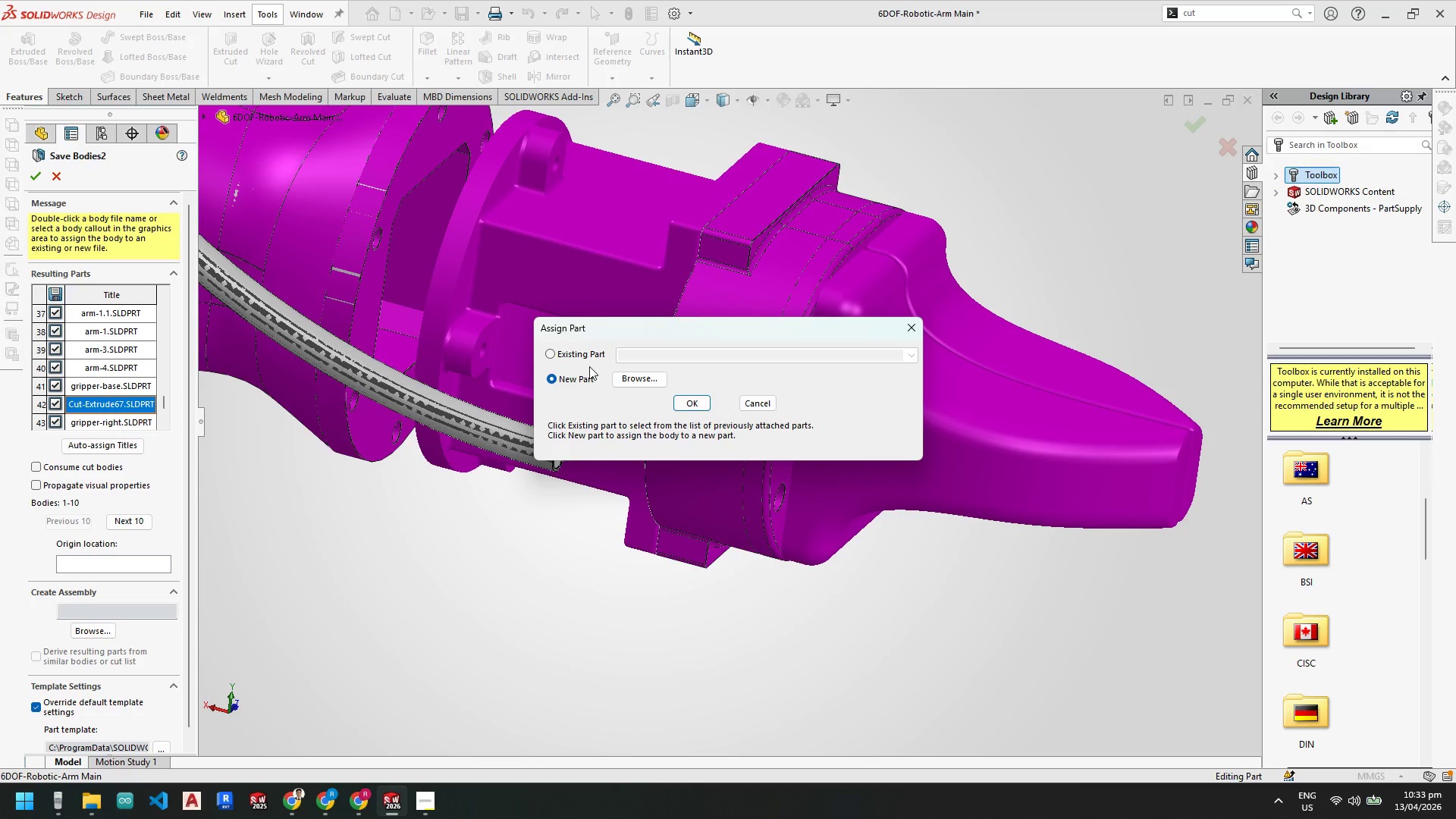 
wait(5.2)
 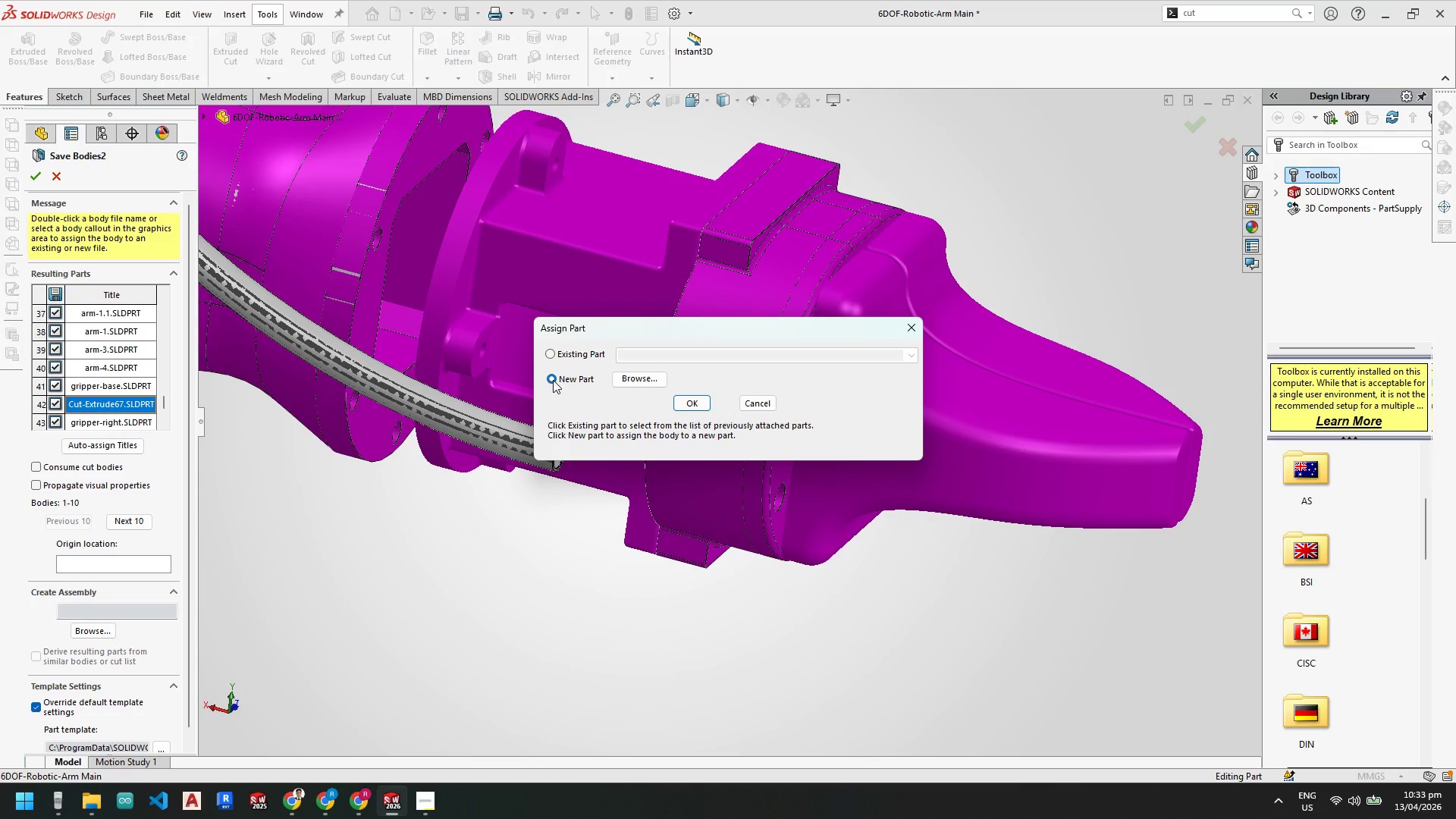 
type(gei)
key(Backspace)
 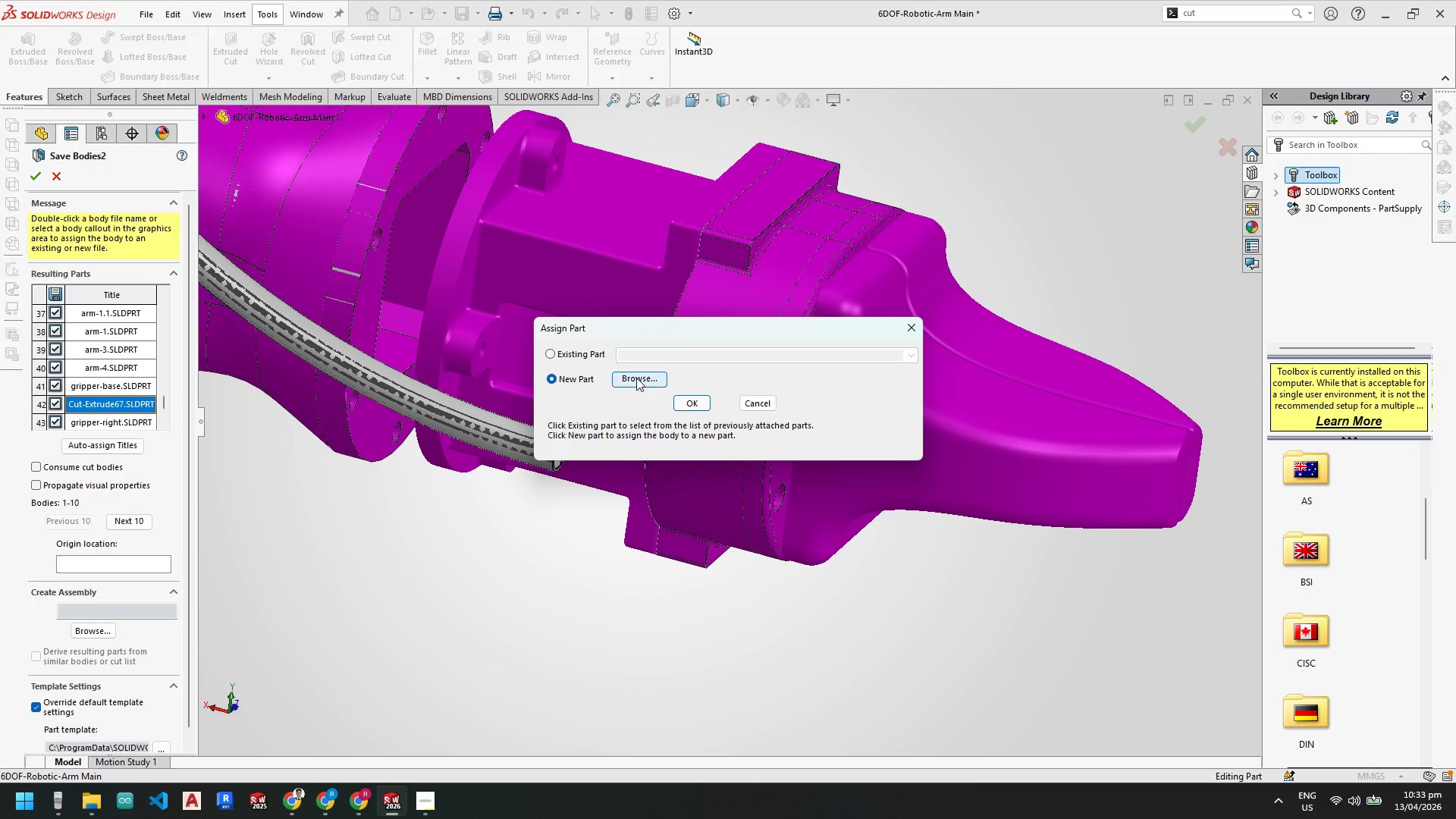 
left_click([636, 378])
 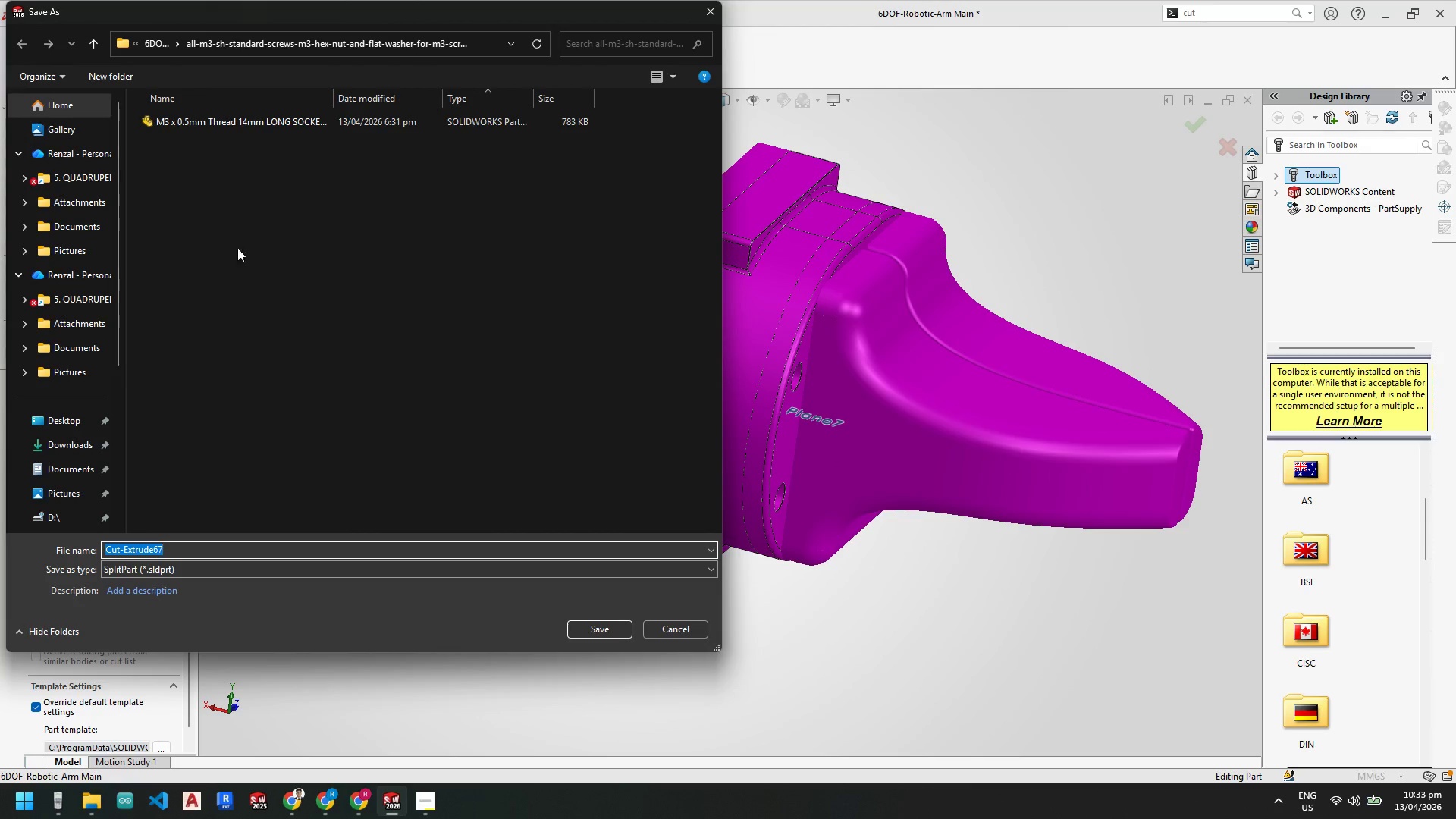 
left_click([95, 52])
 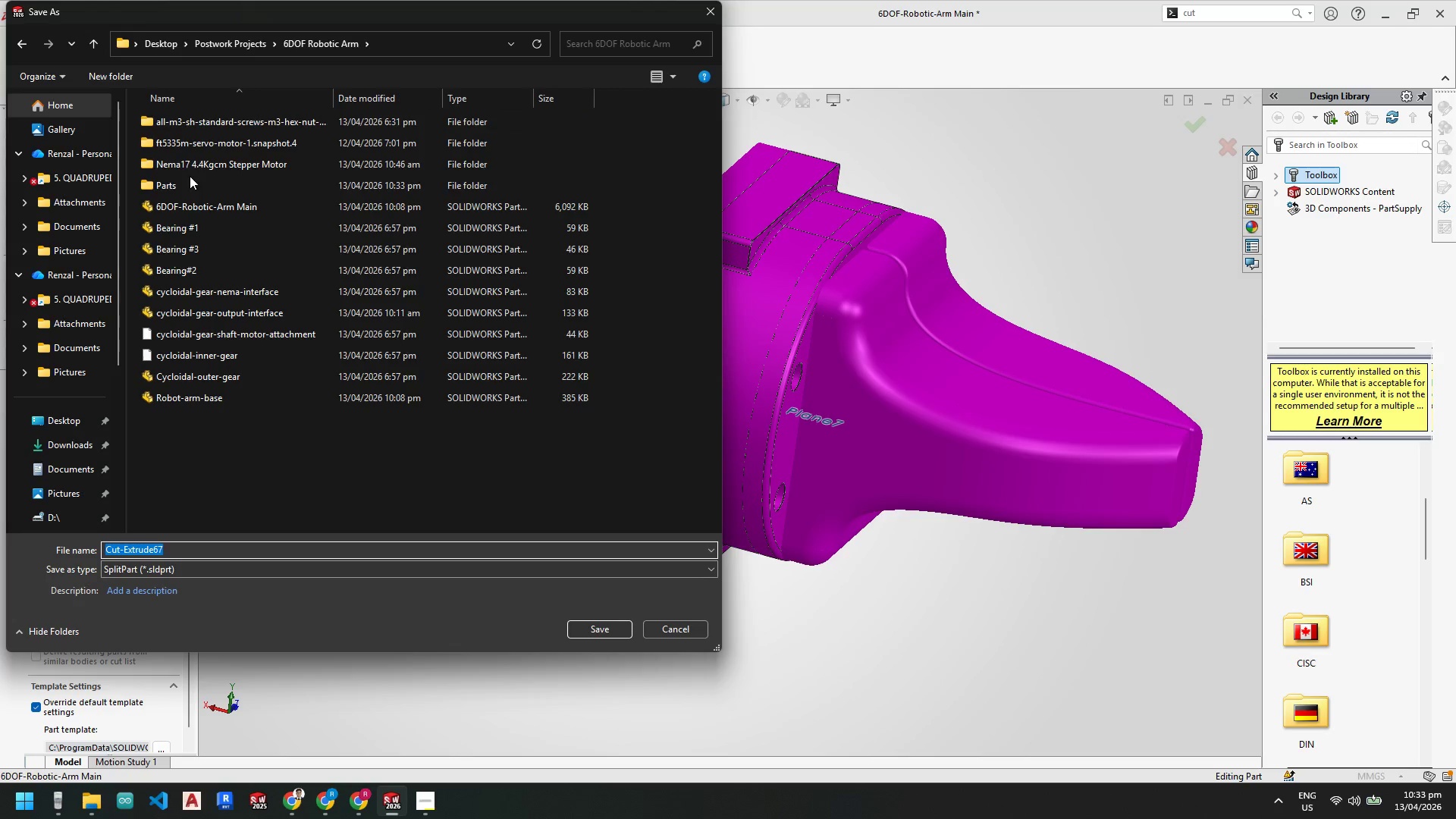 
double_click([186, 183])
 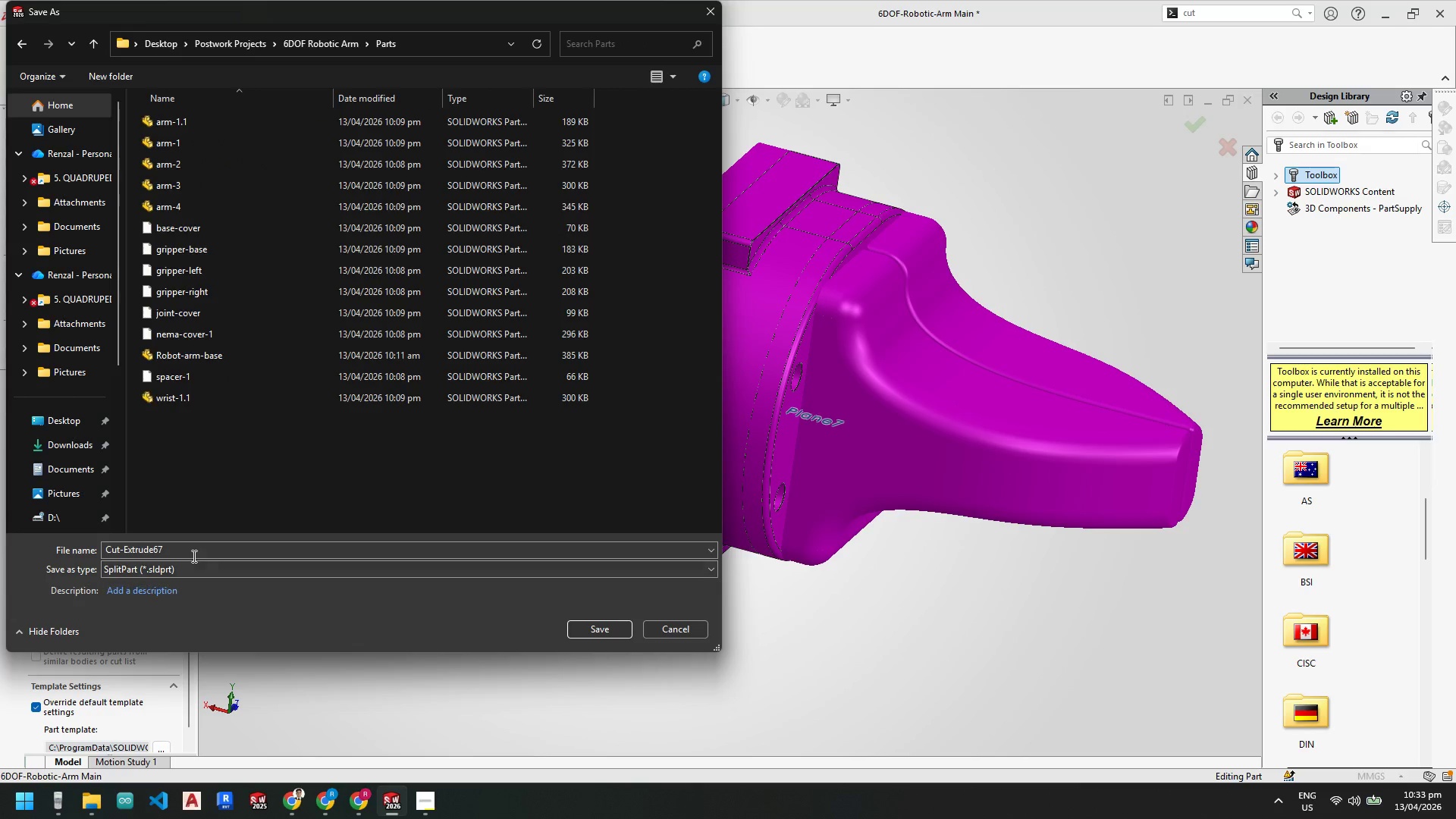 
left_click_drag(start_coordinate=[193, 553], to_coordinate=[2, 524])
 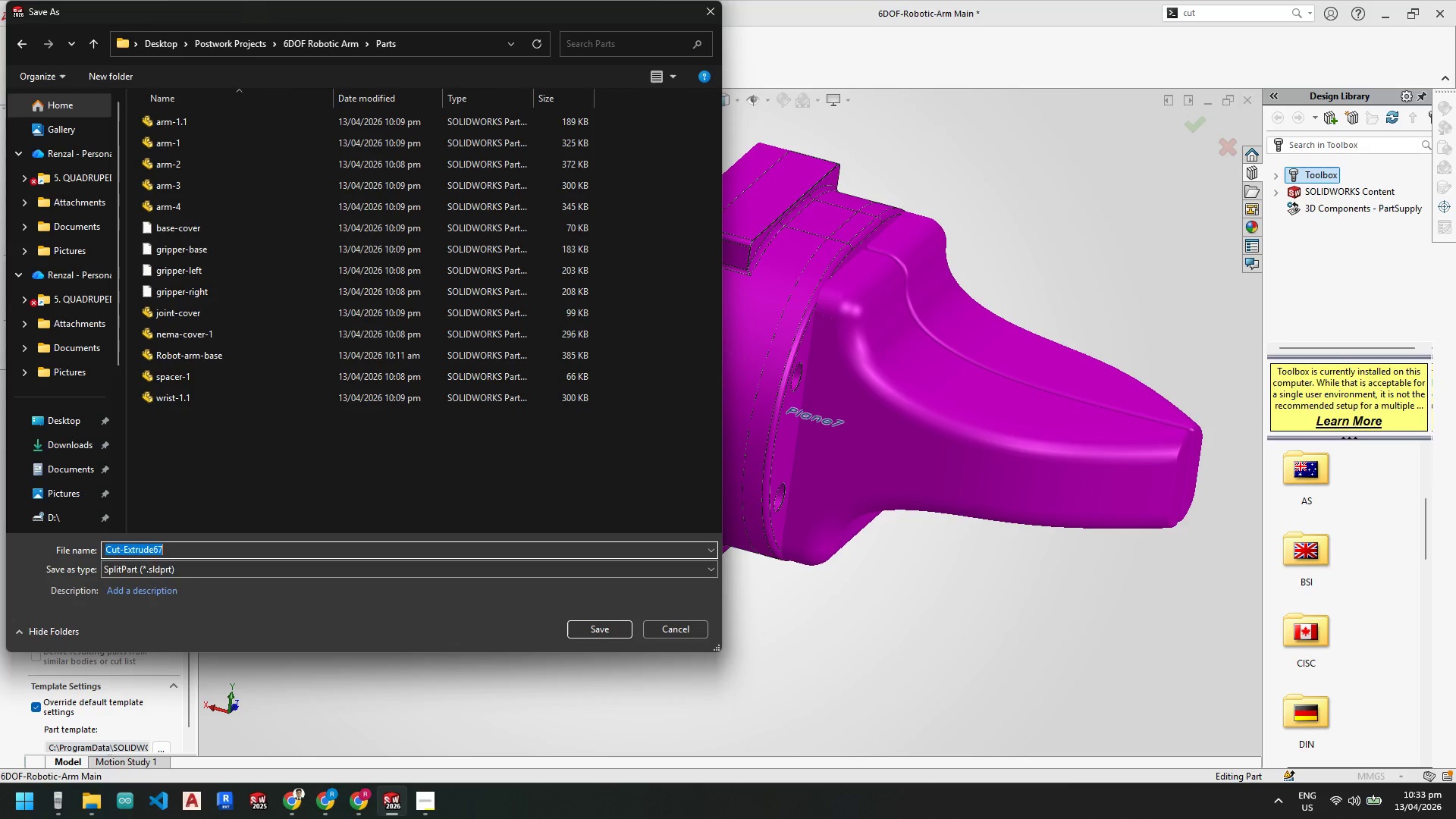 
type(gripper-base-2)
 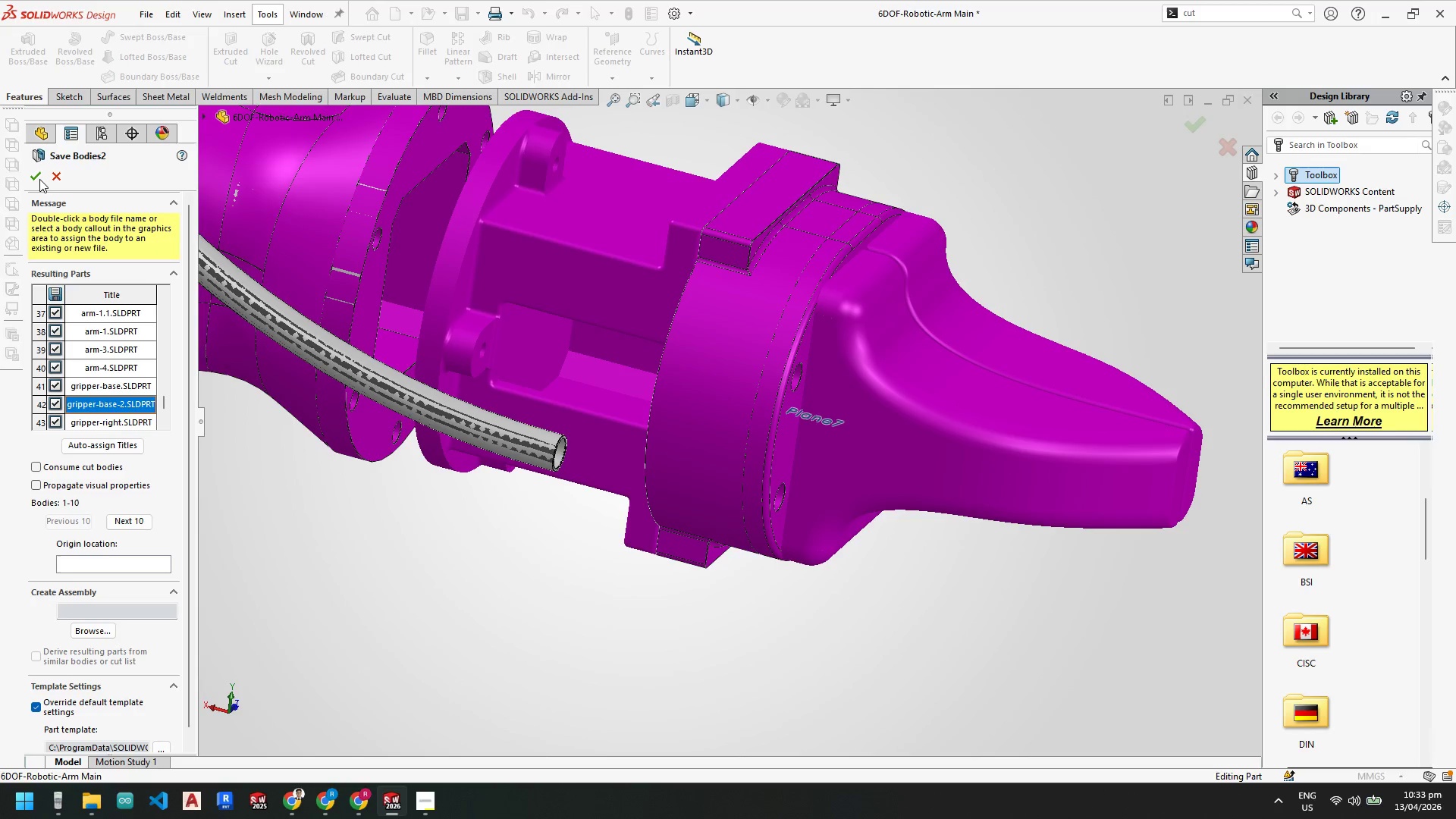 
left_click([35, 175])
 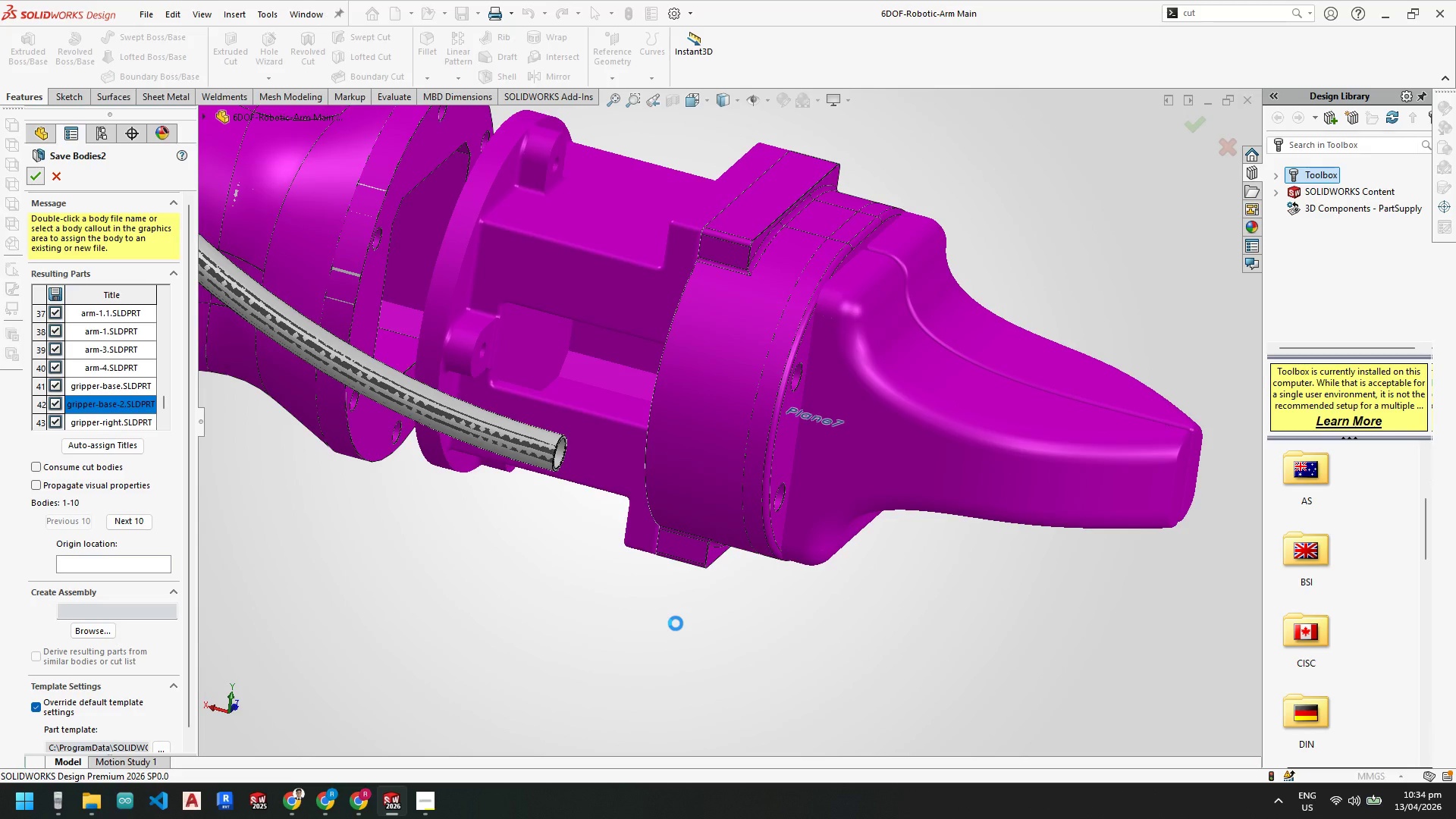 
wait(17.45)
 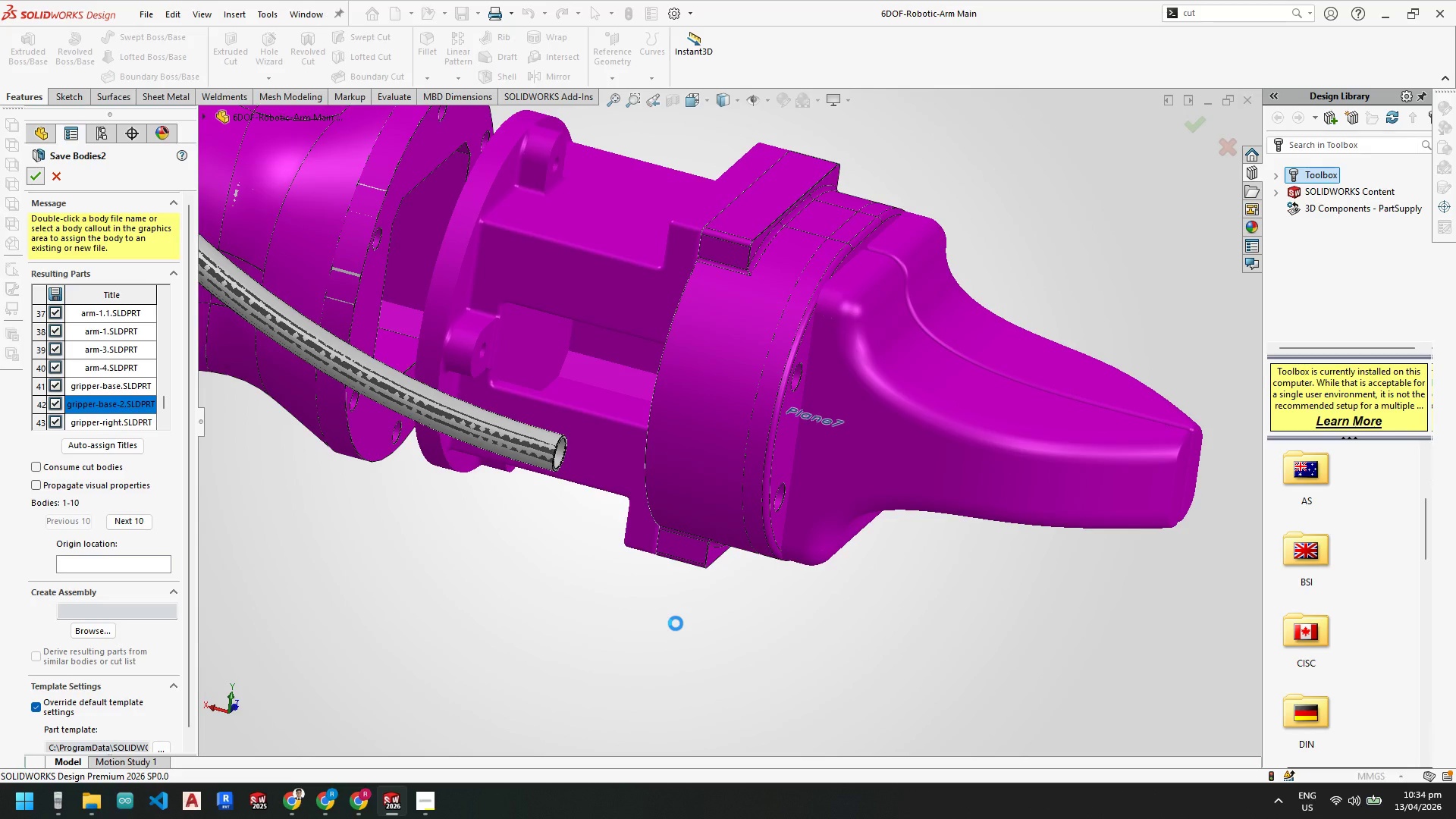 
scroll: coordinate [446, 678], scroll_direction: up, amount: 5.0
 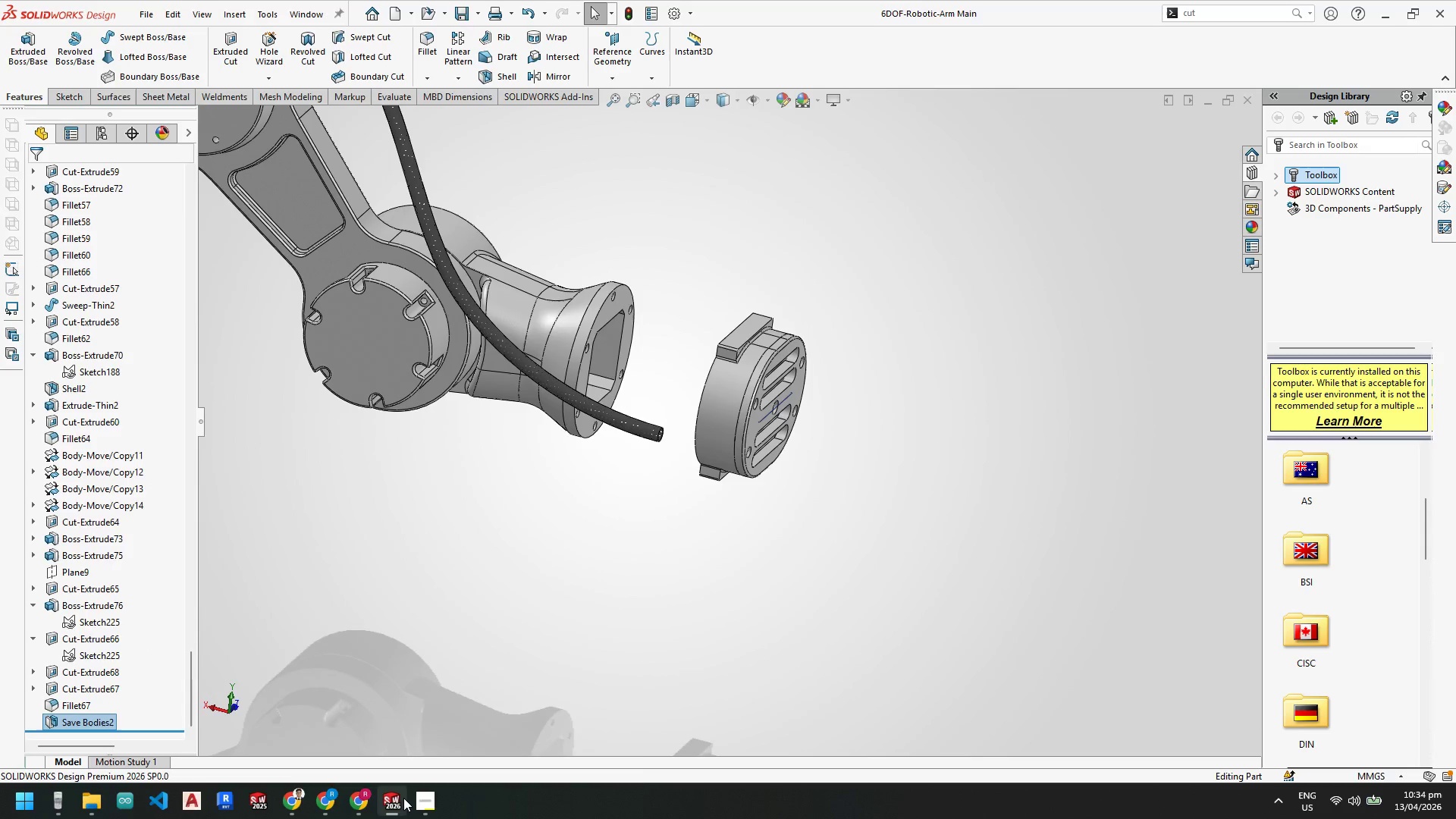 
left_click([396, 800])
 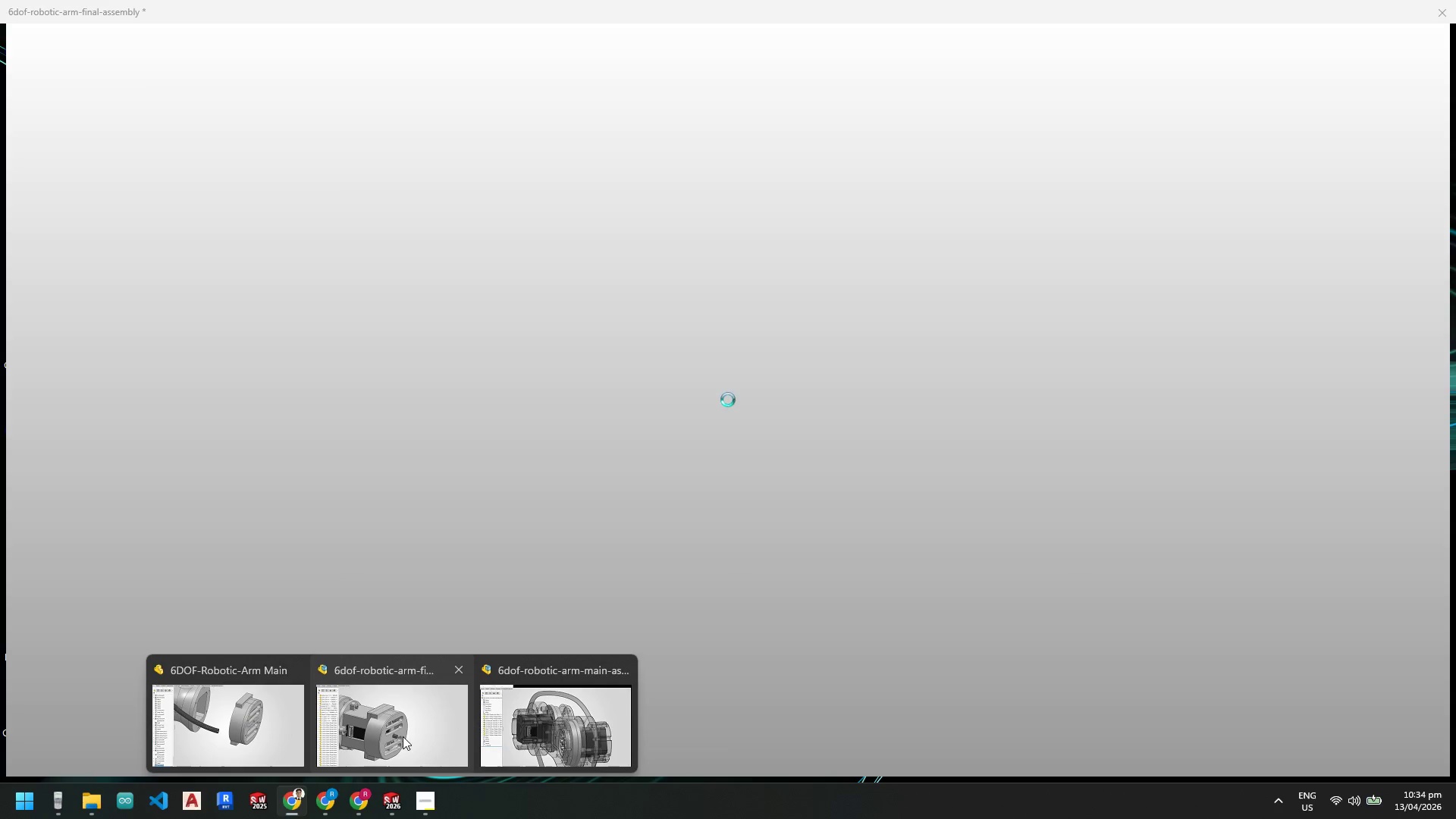 
left_click([403, 736])
 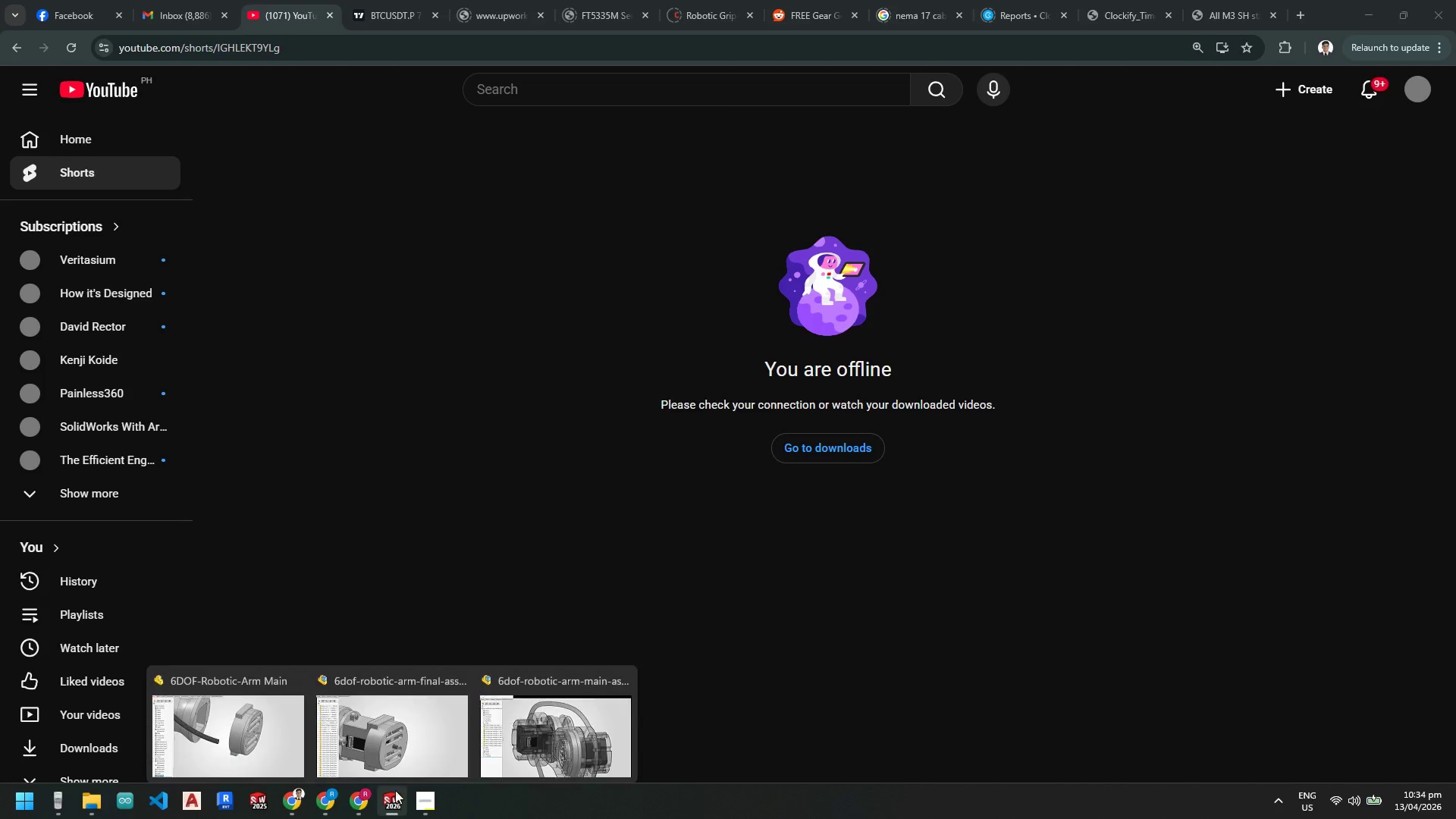 
left_click([396, 752])
 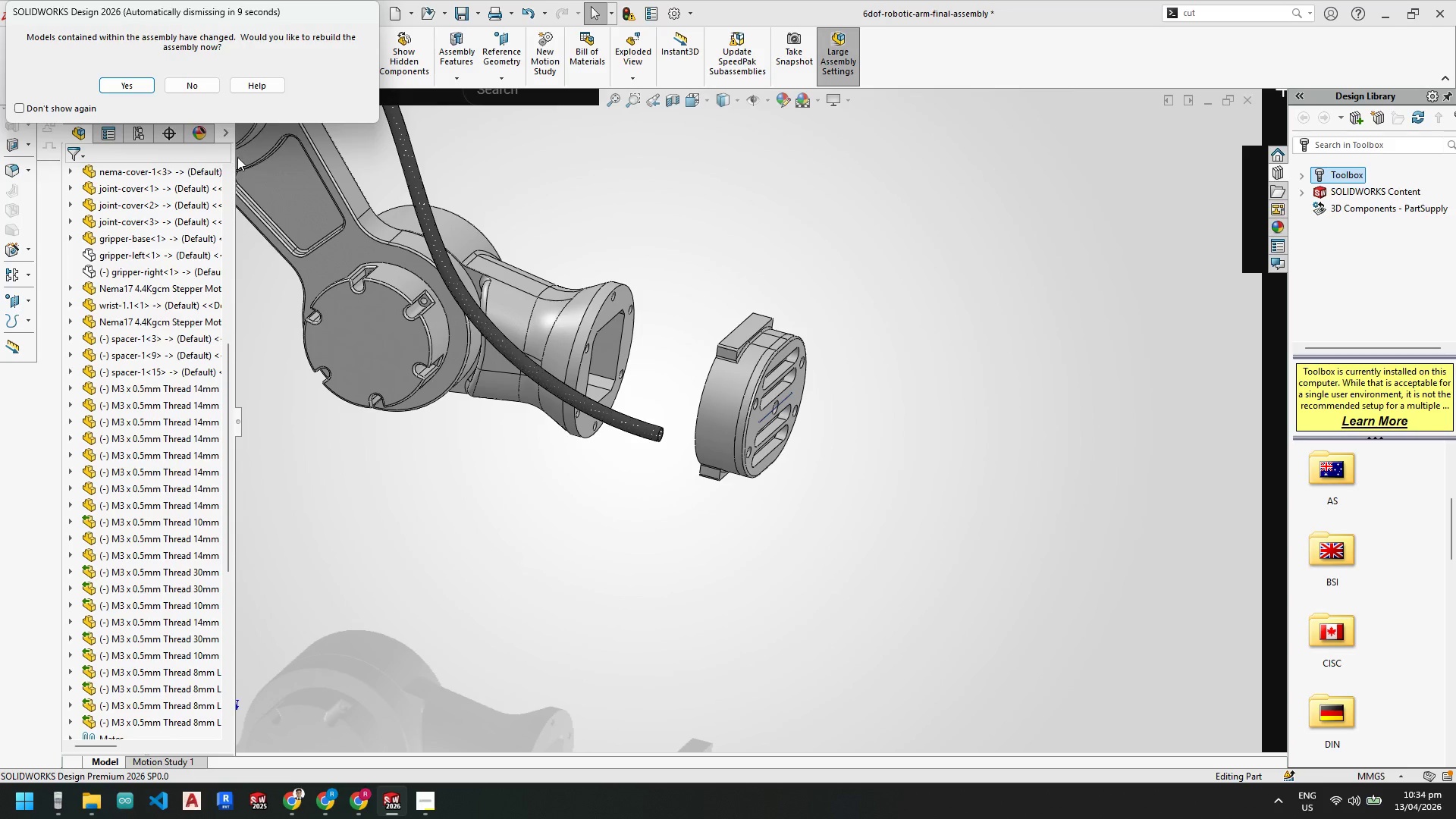 
left_click([136, 83])
 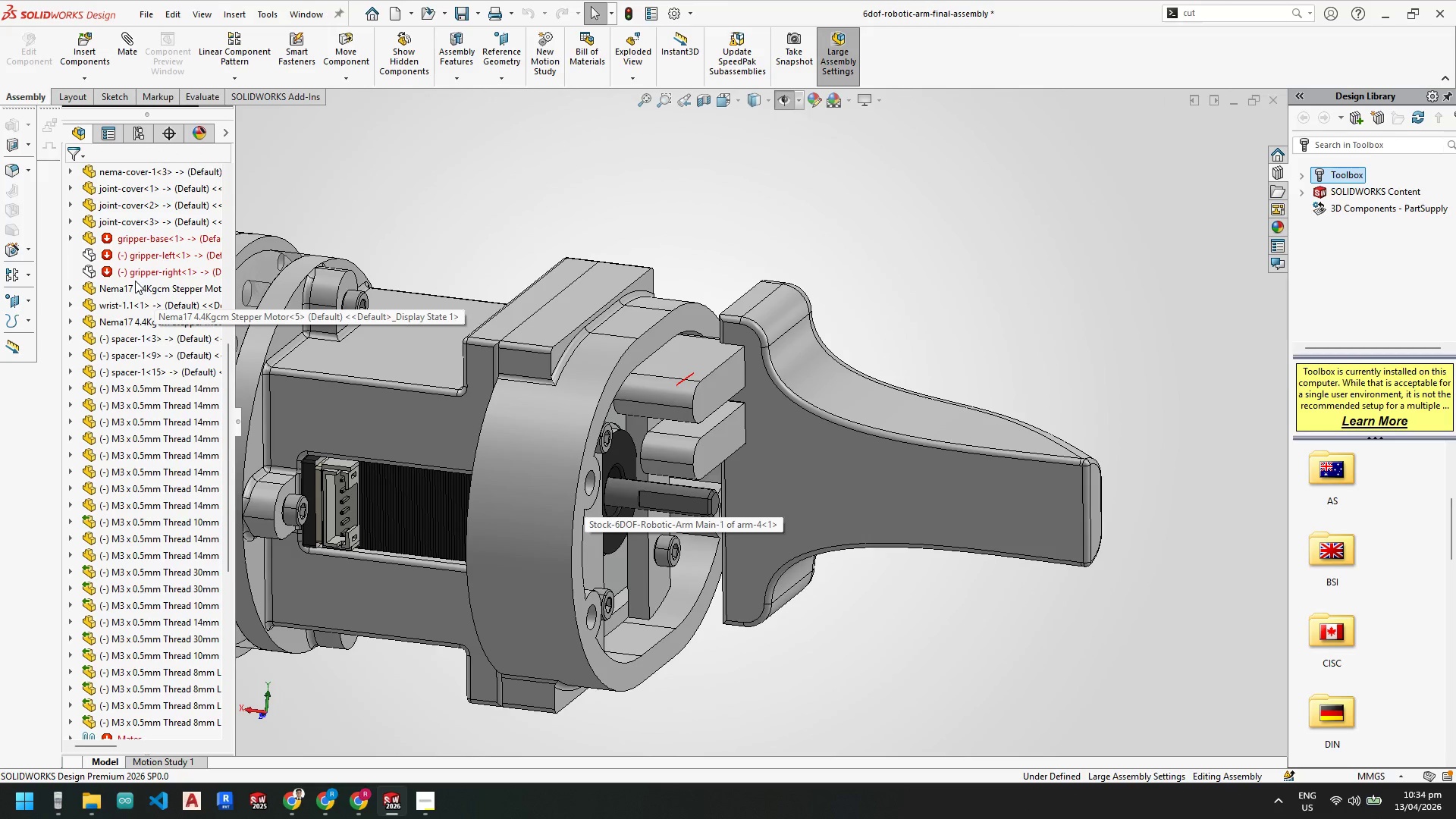 
scroll: coordinate [154, 318], scroll_direction: up, amount: 5.0
 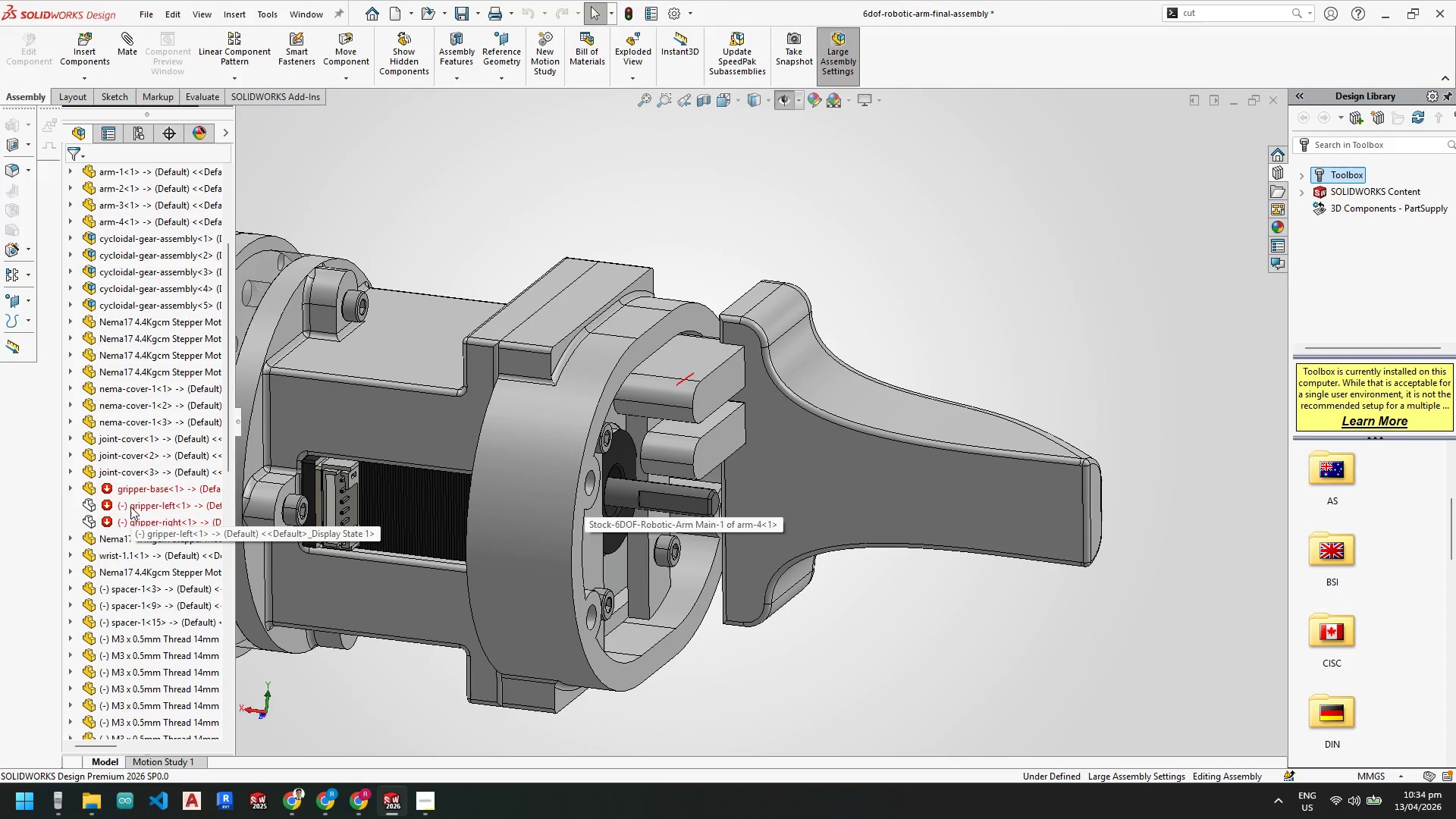 
scroll: coordinate [137, 504], scroll_direction: down, amount: 16.0
 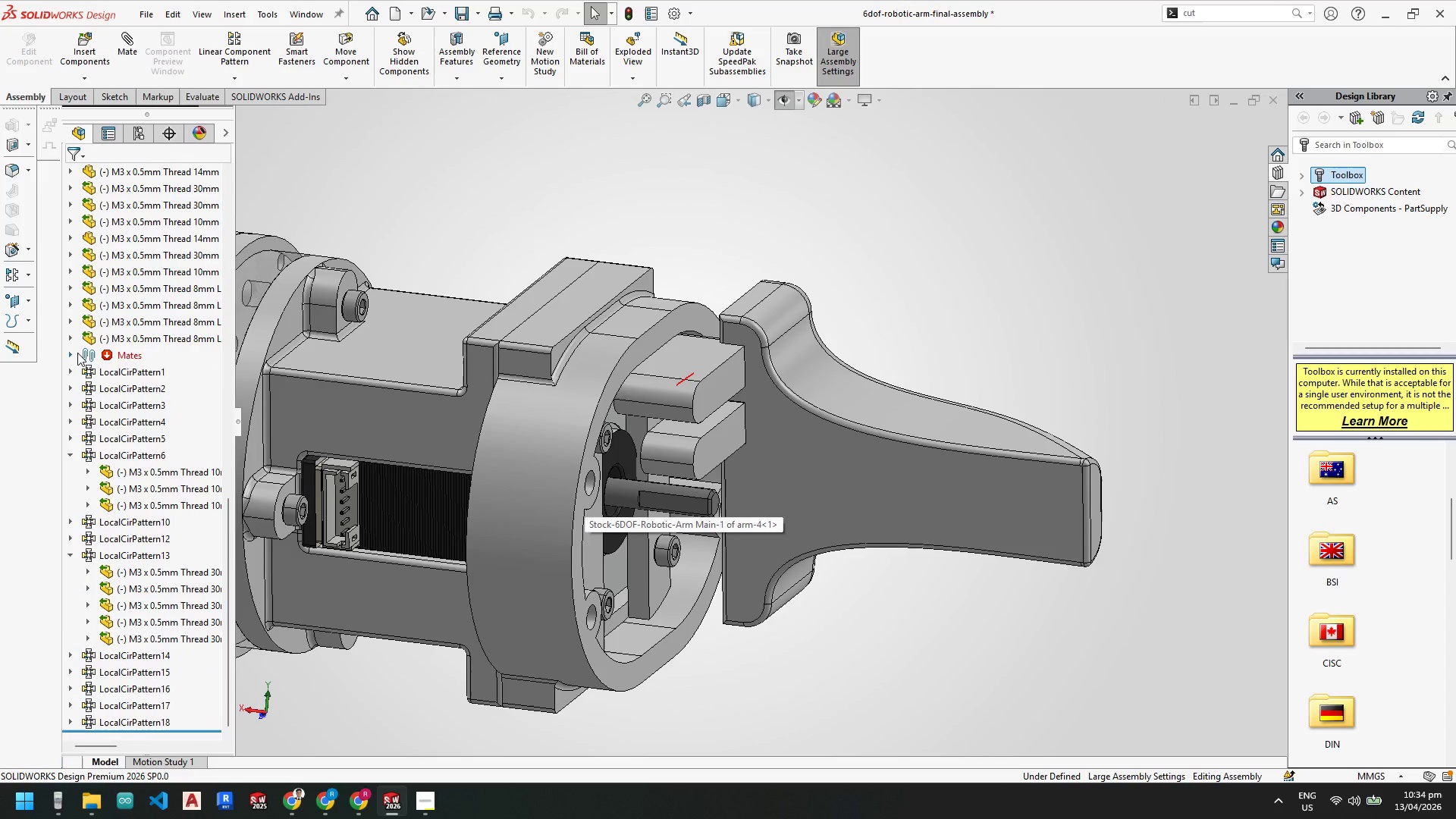 
left_click([73, 352])
 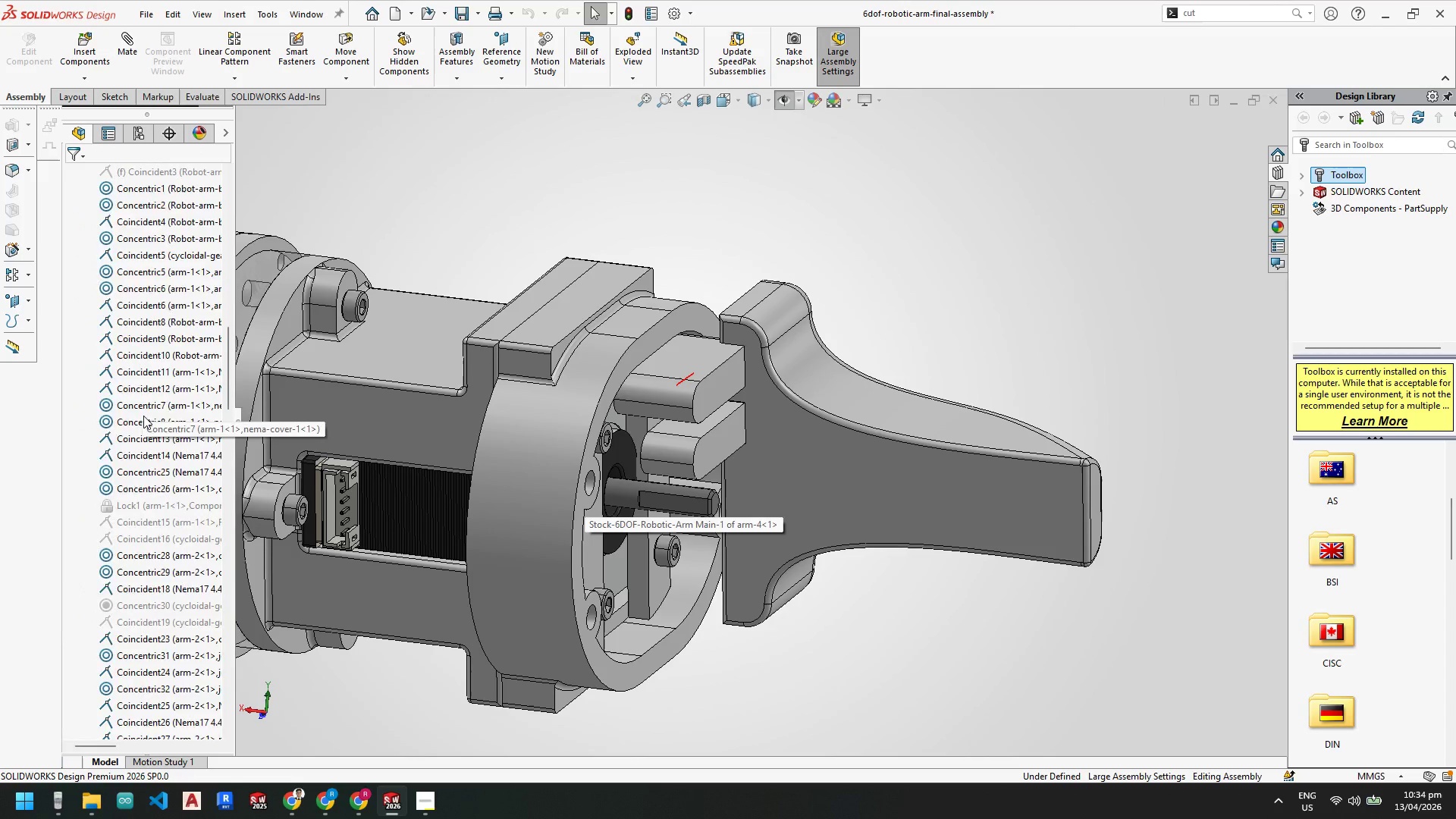 
scroll: coordinate [144, 423], scroll_direction: down, amount: 18.0
 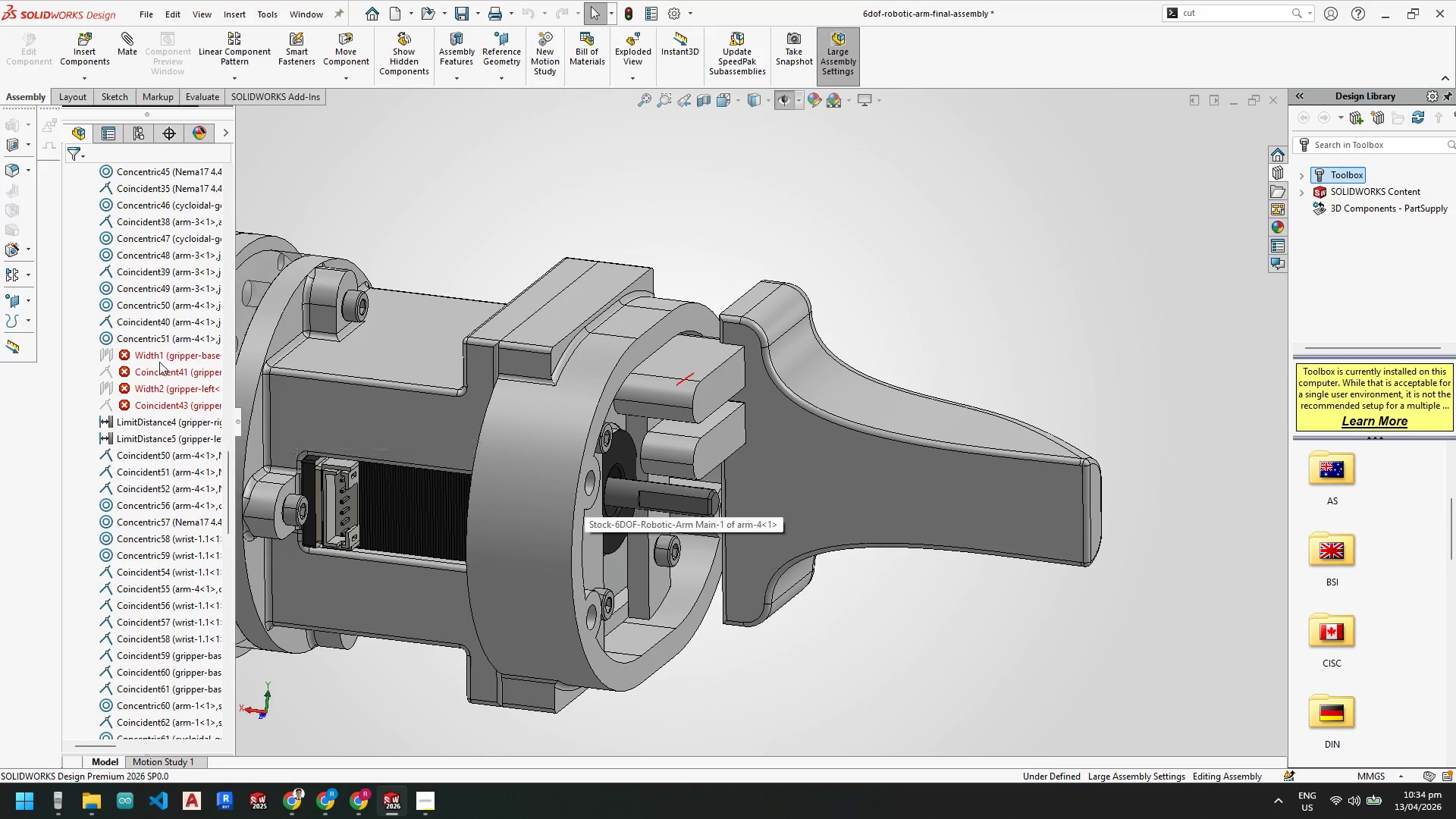 
left_click([160, 359])
 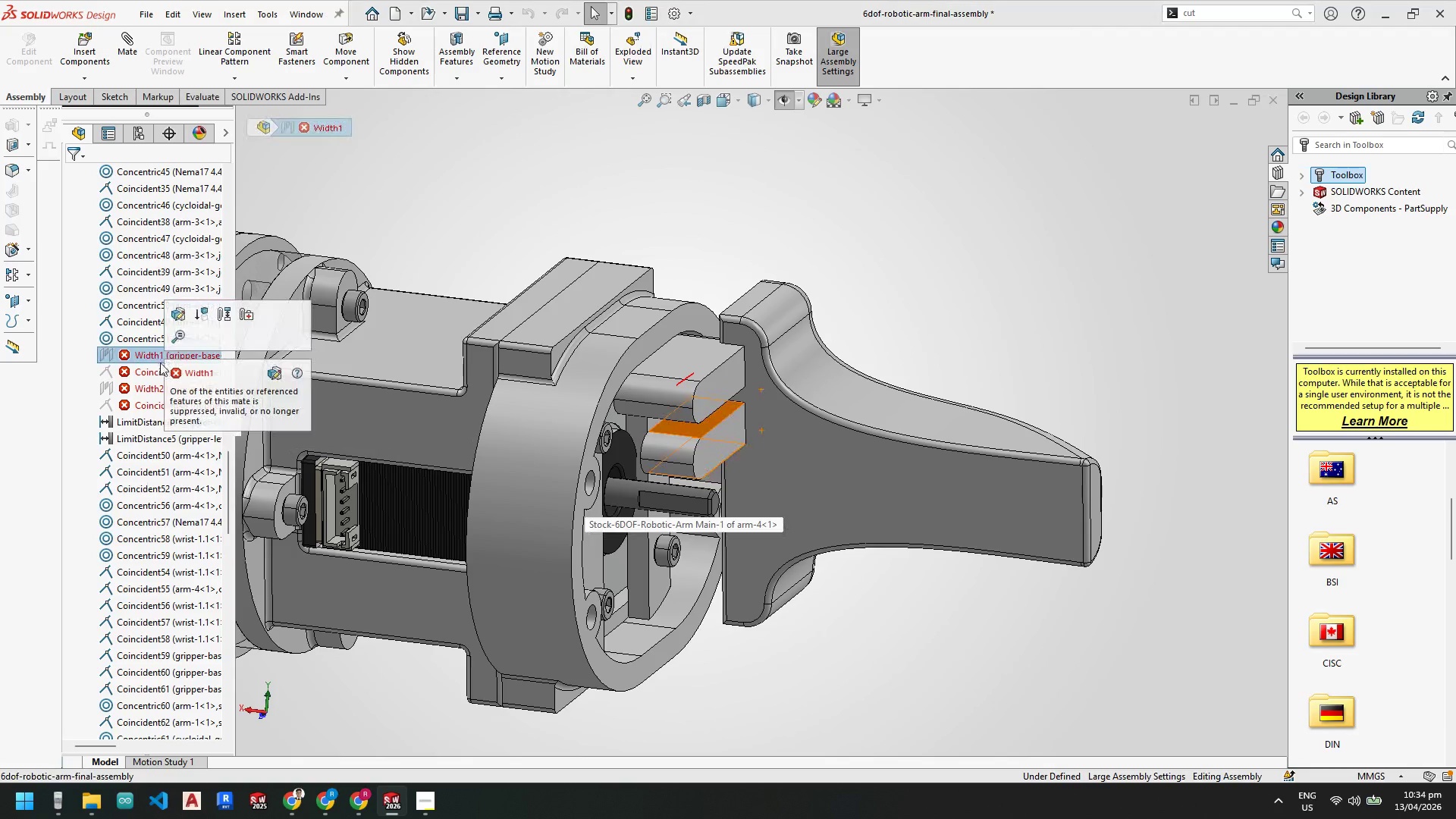 
key(CapsLock)
 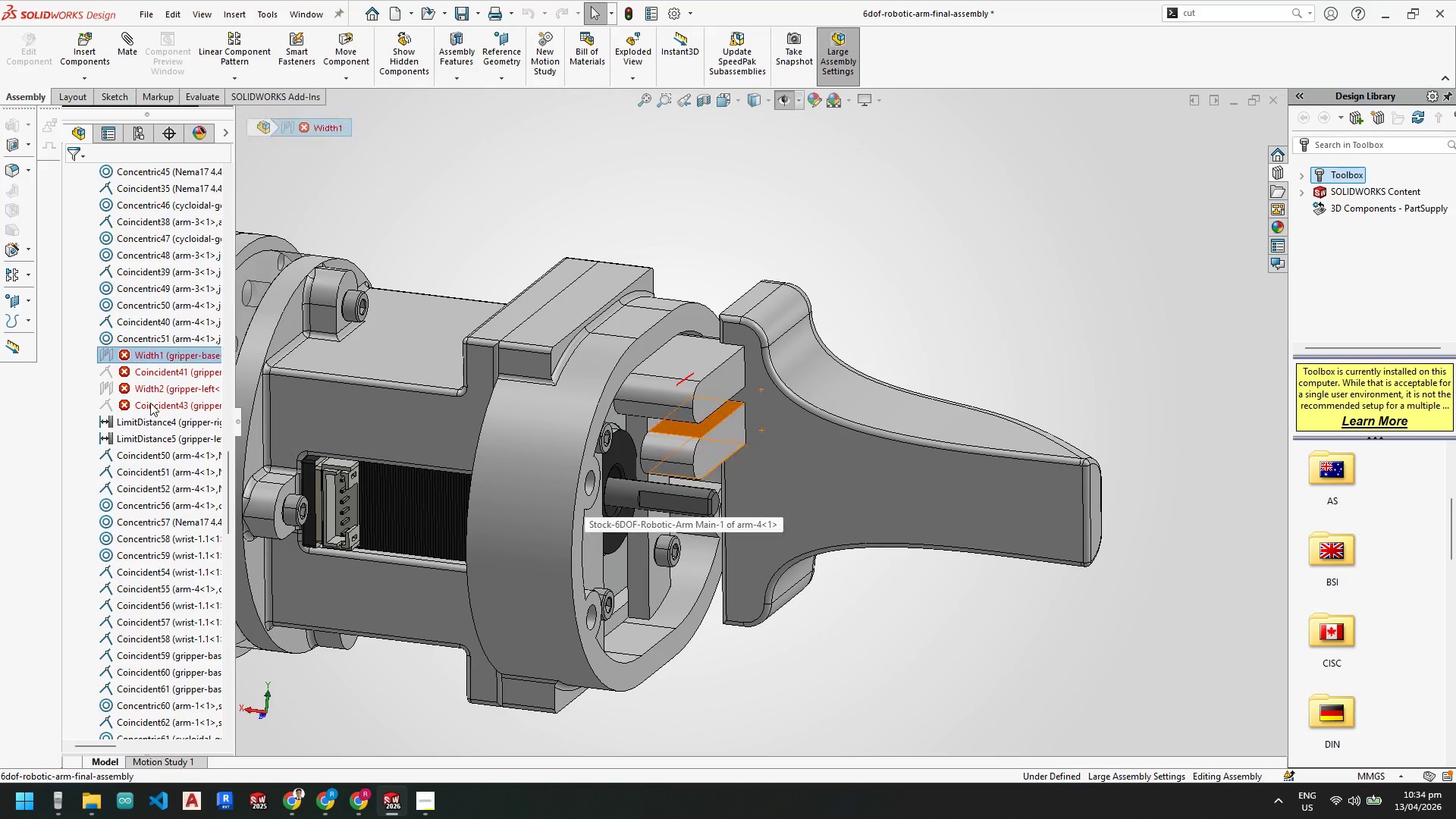 
hold_key(key=ShiftLeft, duration=0.47)
left_click([150, 404])
 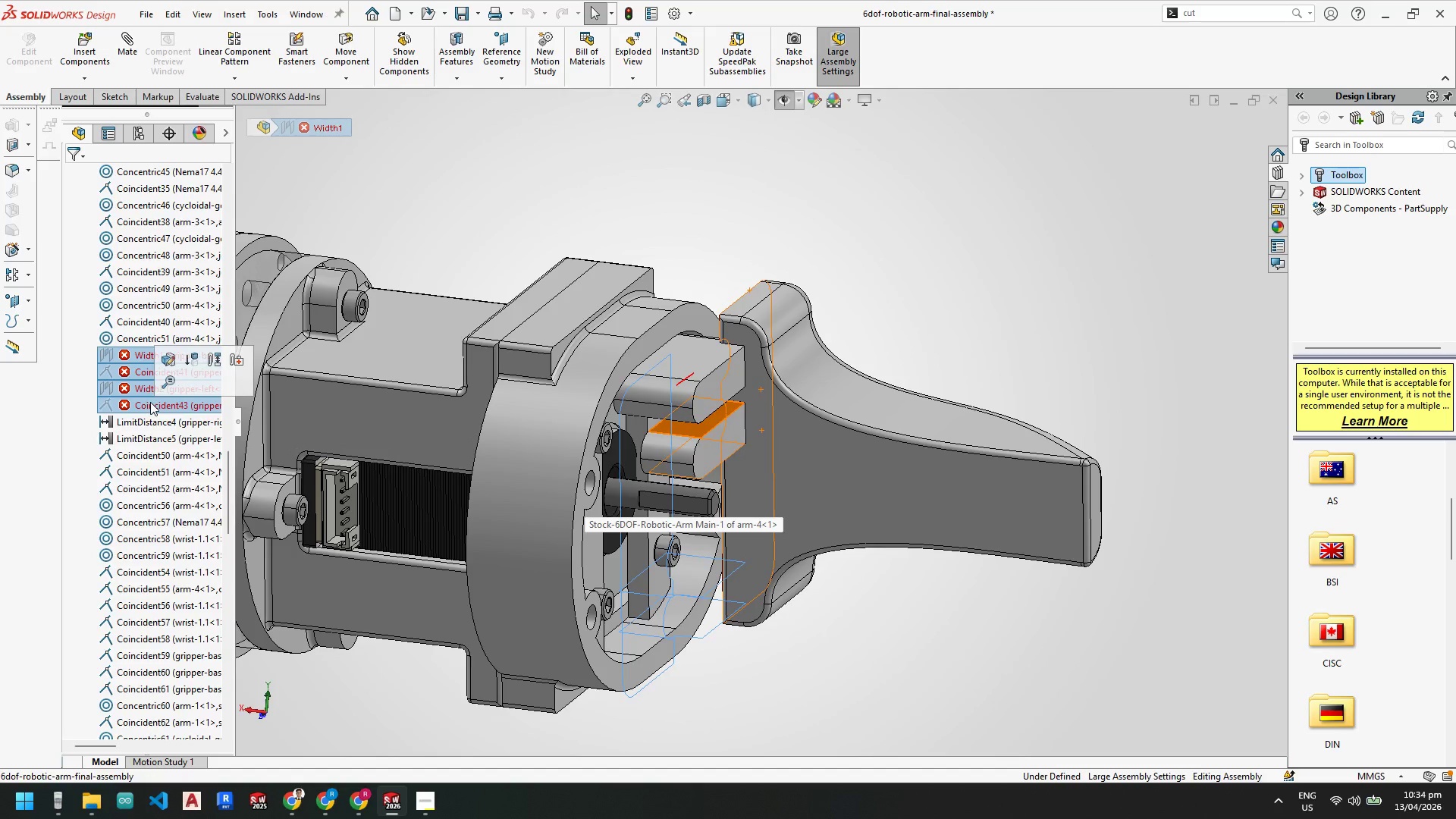 
key(Delete)
 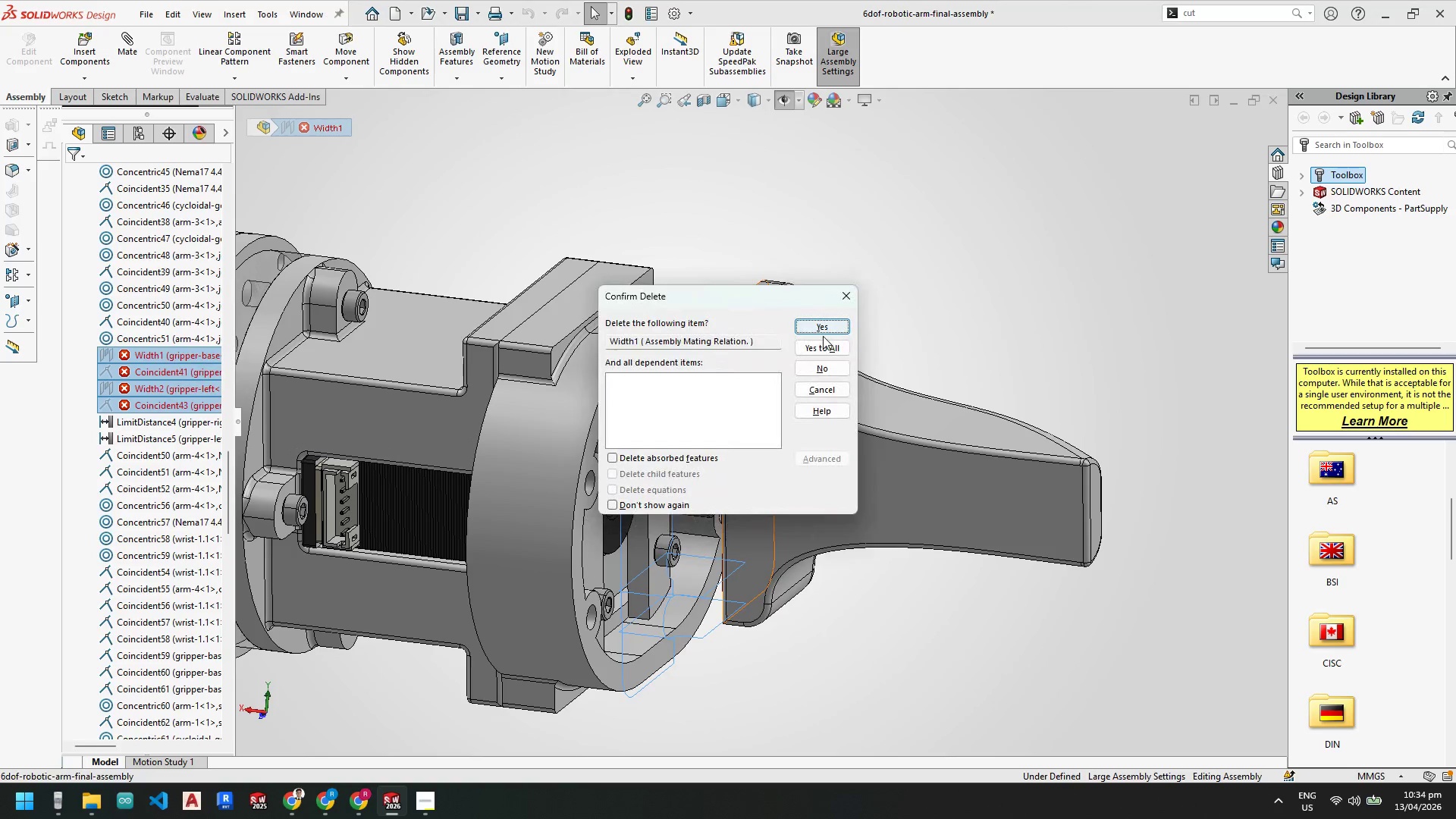 
left_click([819, 346])
 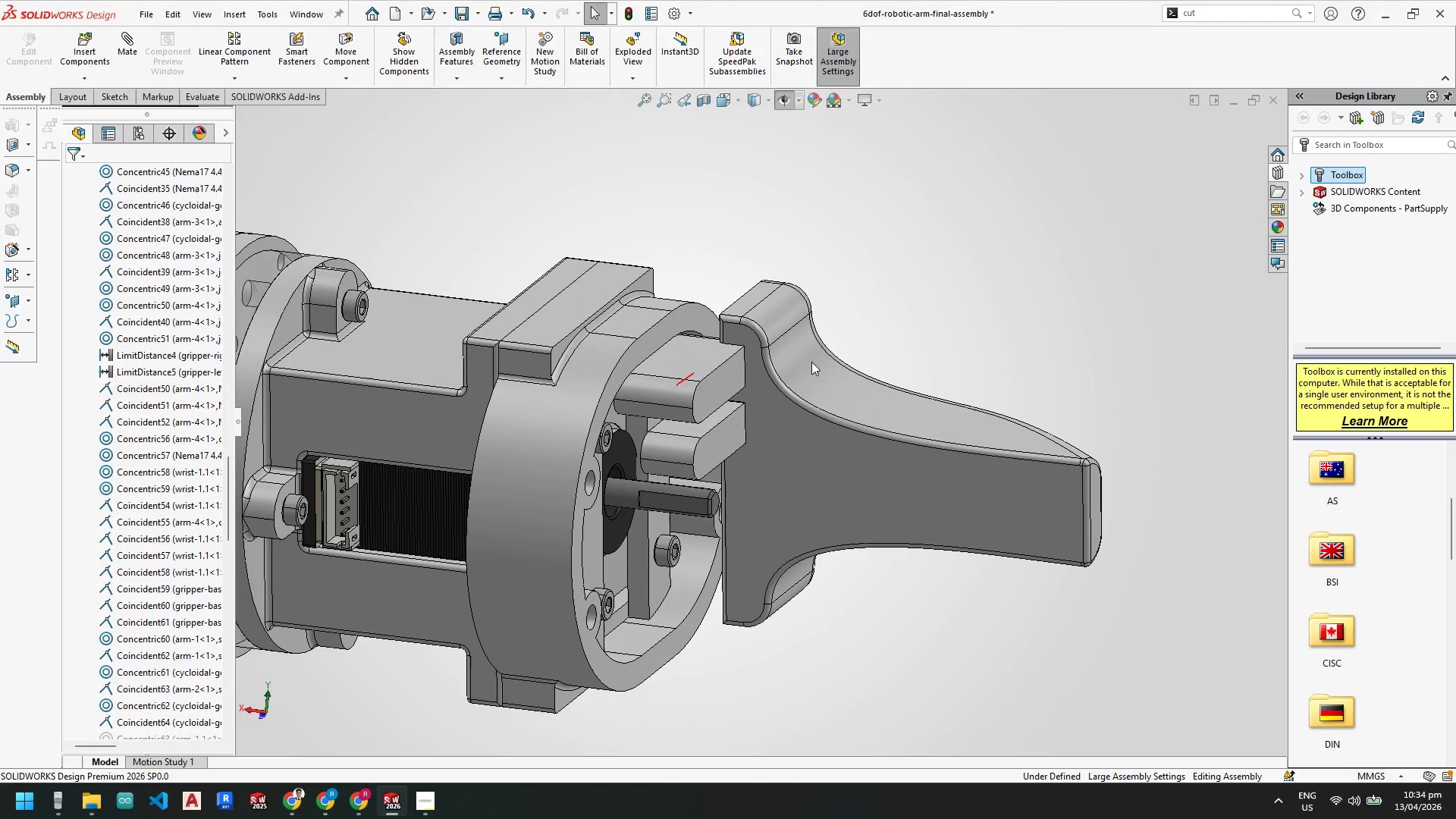 
left_click_drag(start_coordinate=[809, 443], to_coordinate=[942, 449])
 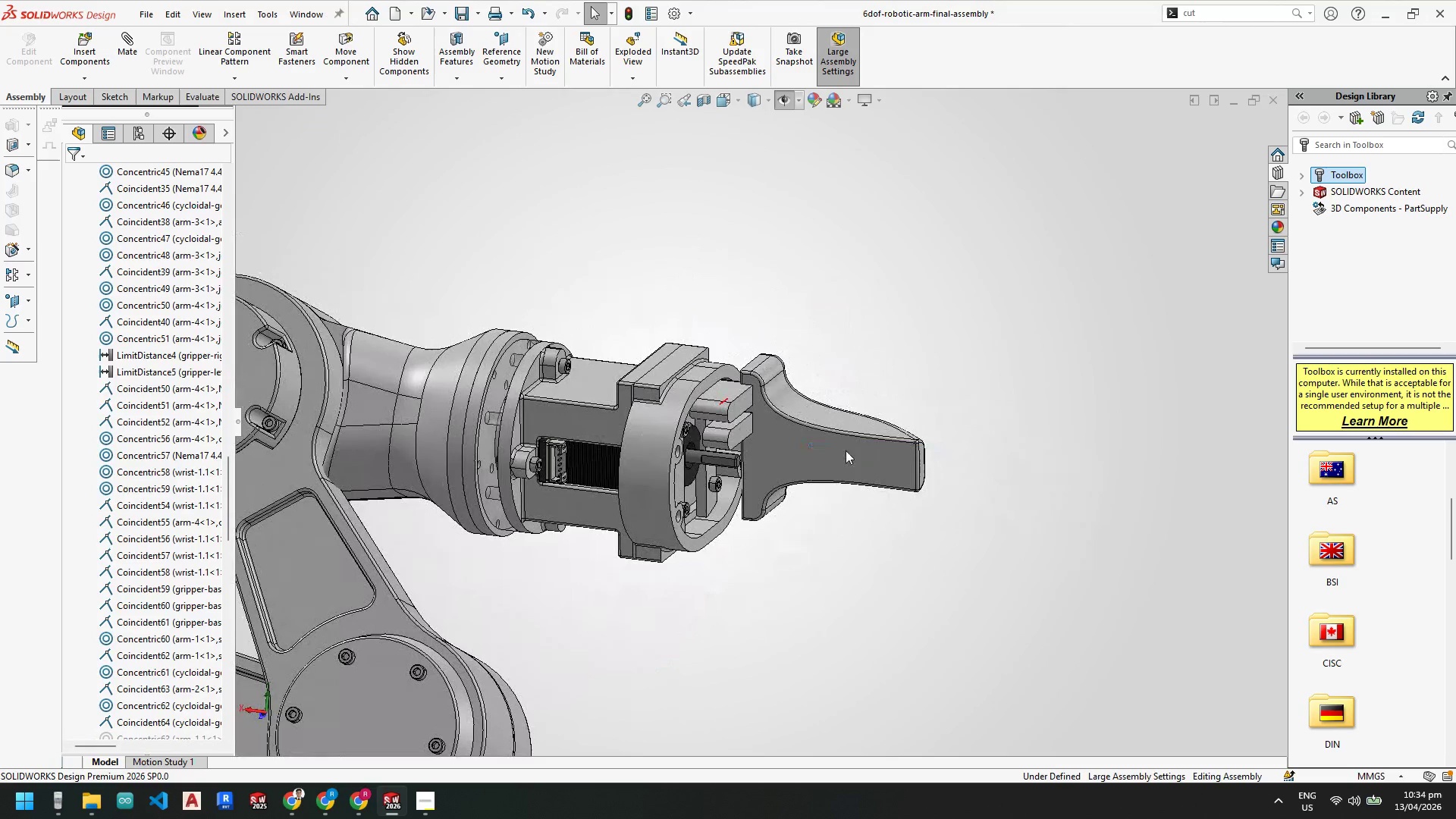 
scroll: coordinate [809, 367], scroll_direction: up, amount: 4.0
 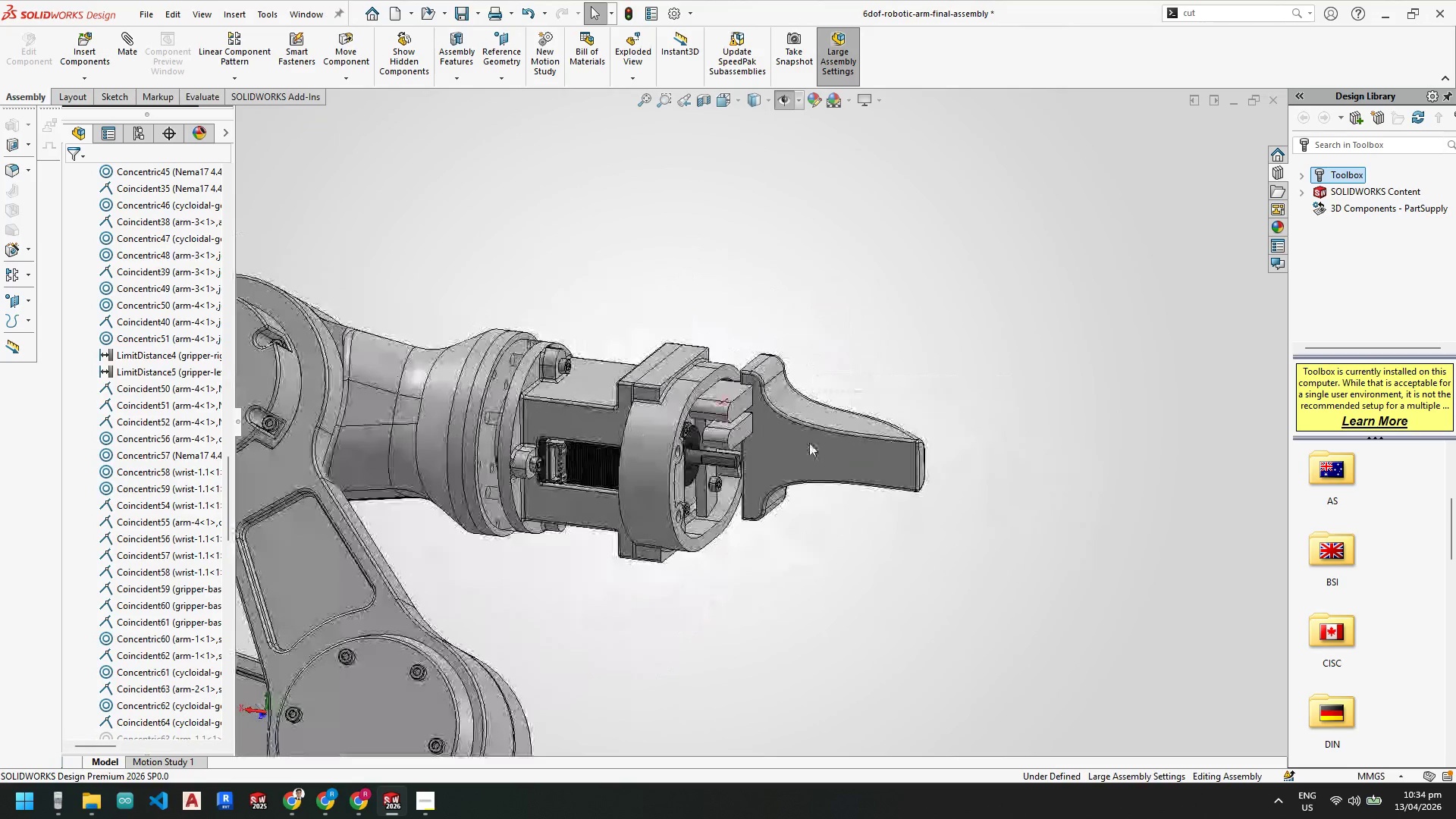 
key(Escape)
 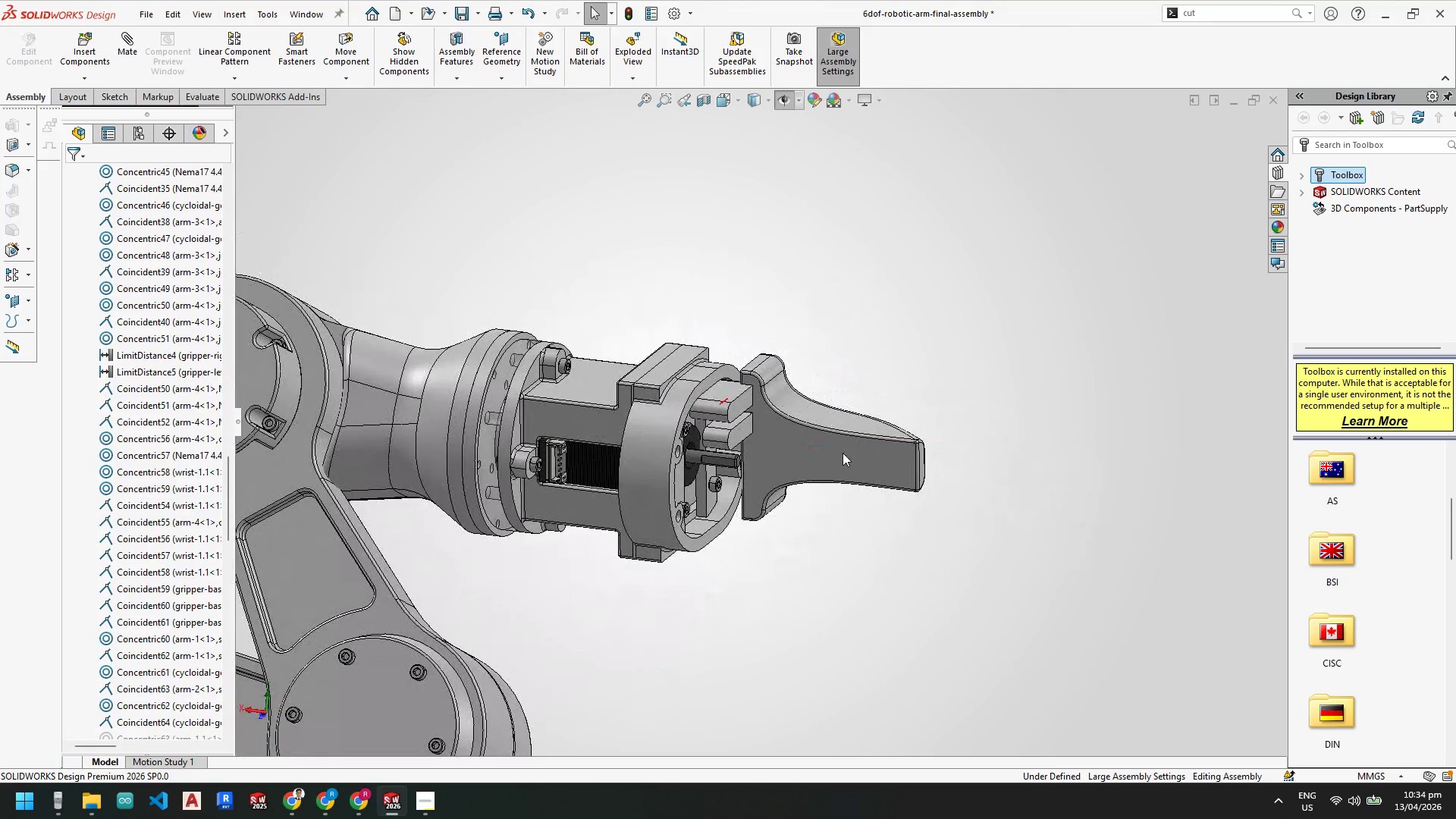 
key(Escape)
 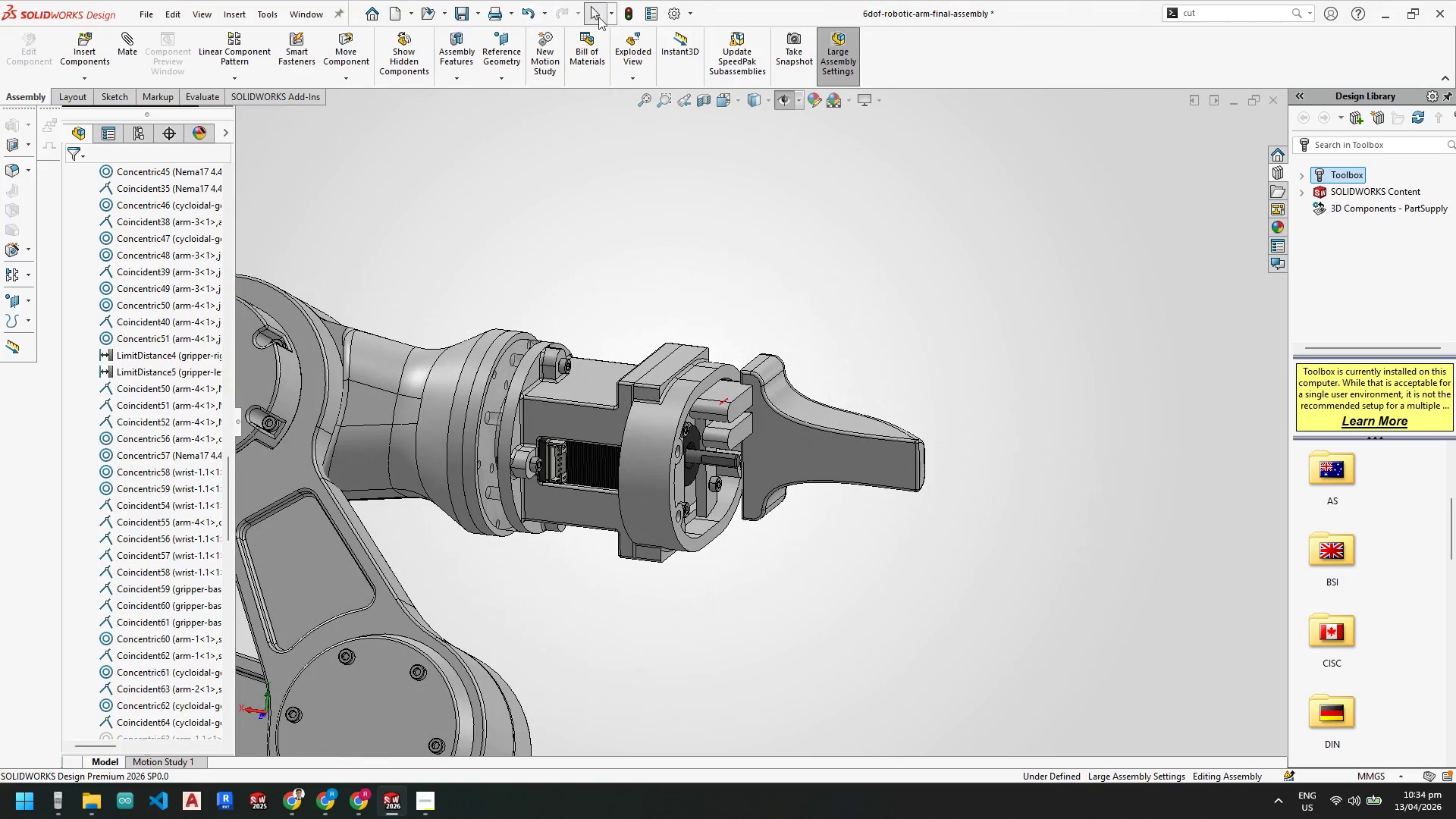 
left_click([622, 12])
 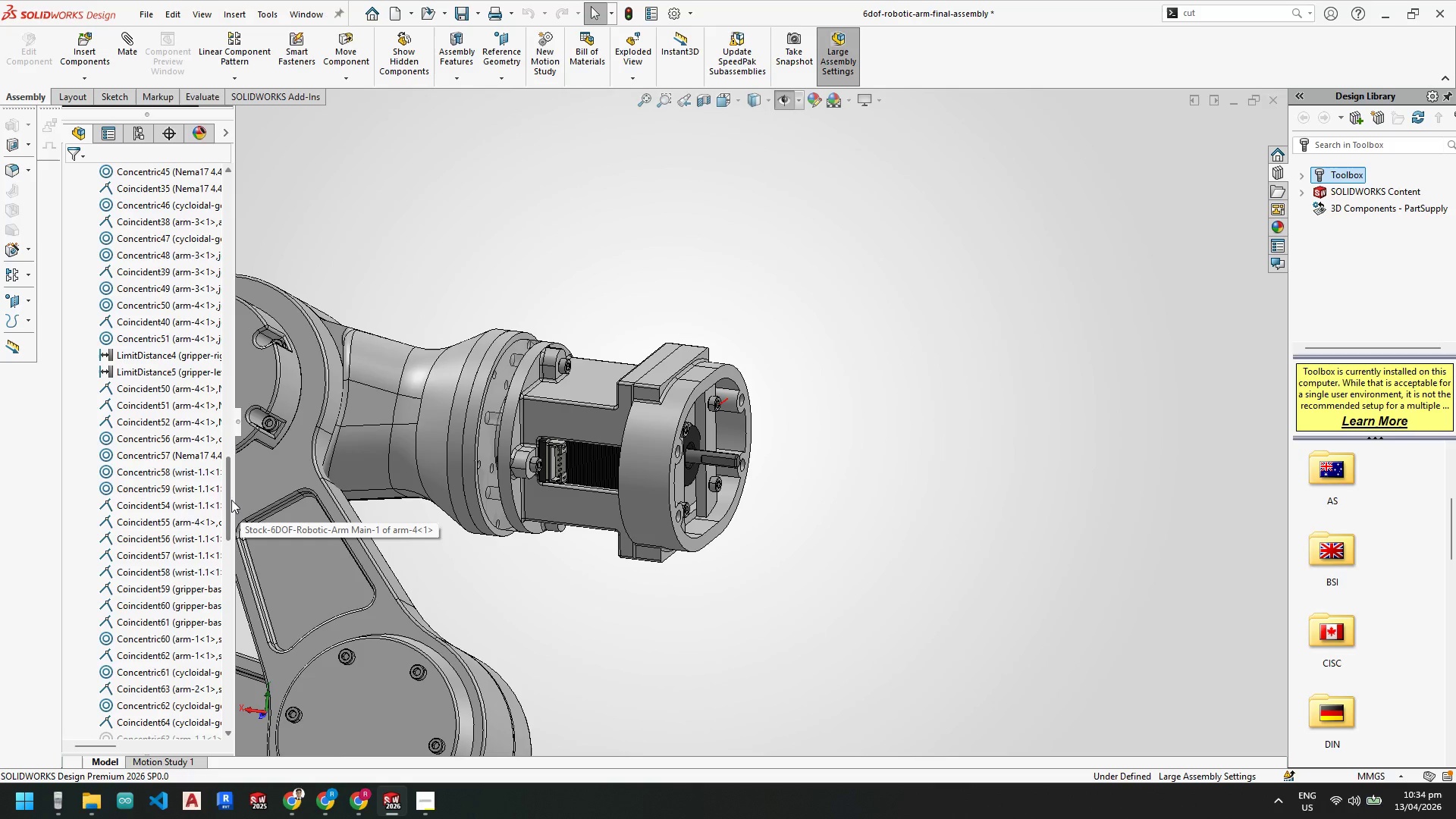 
left_click_drag(start_coordinate=[231, 500], to_coordinate=[235, 664])
 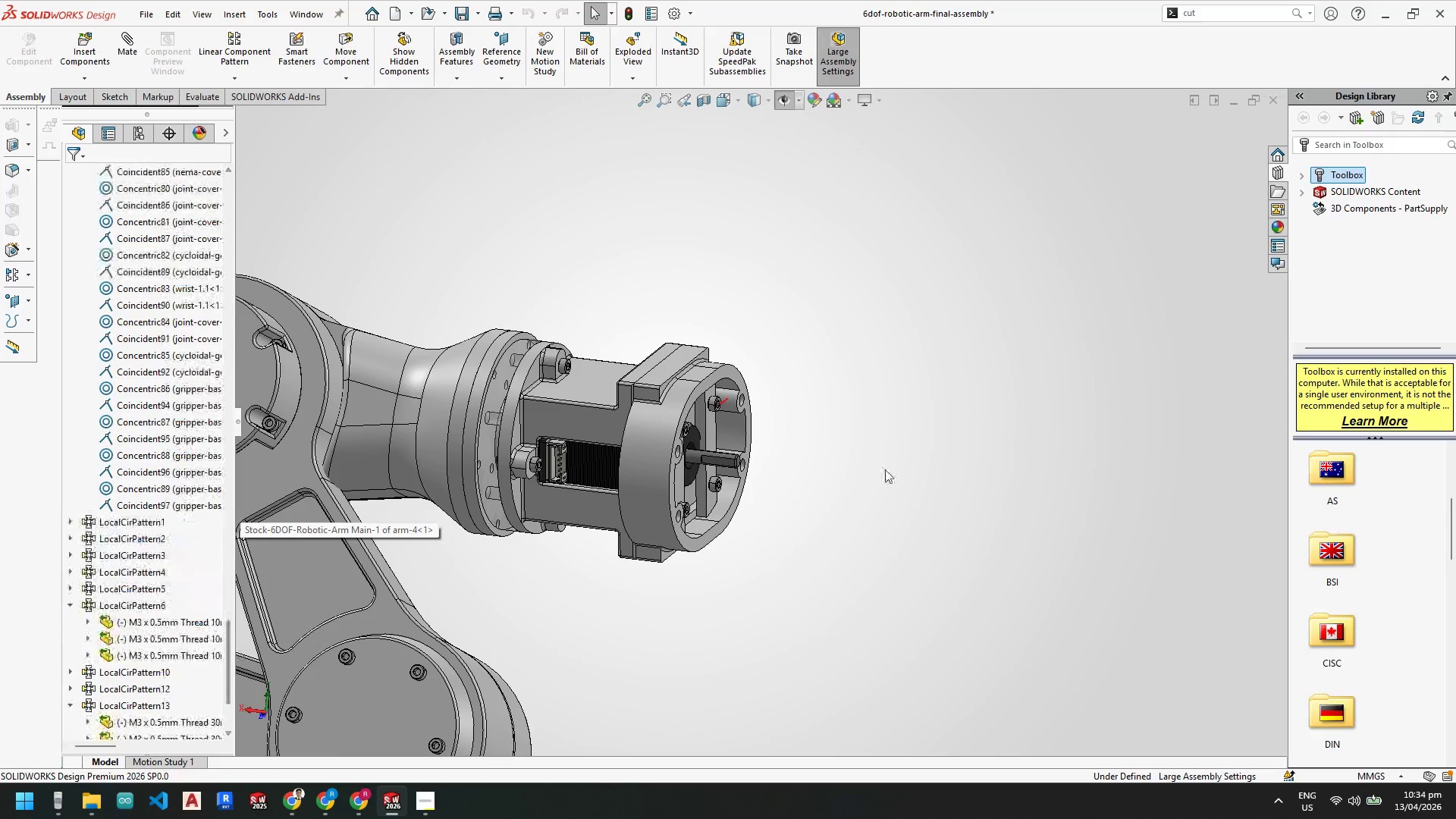 
scroll: coordinate [547, 418], scroll_direction: down, amount: 4.0
 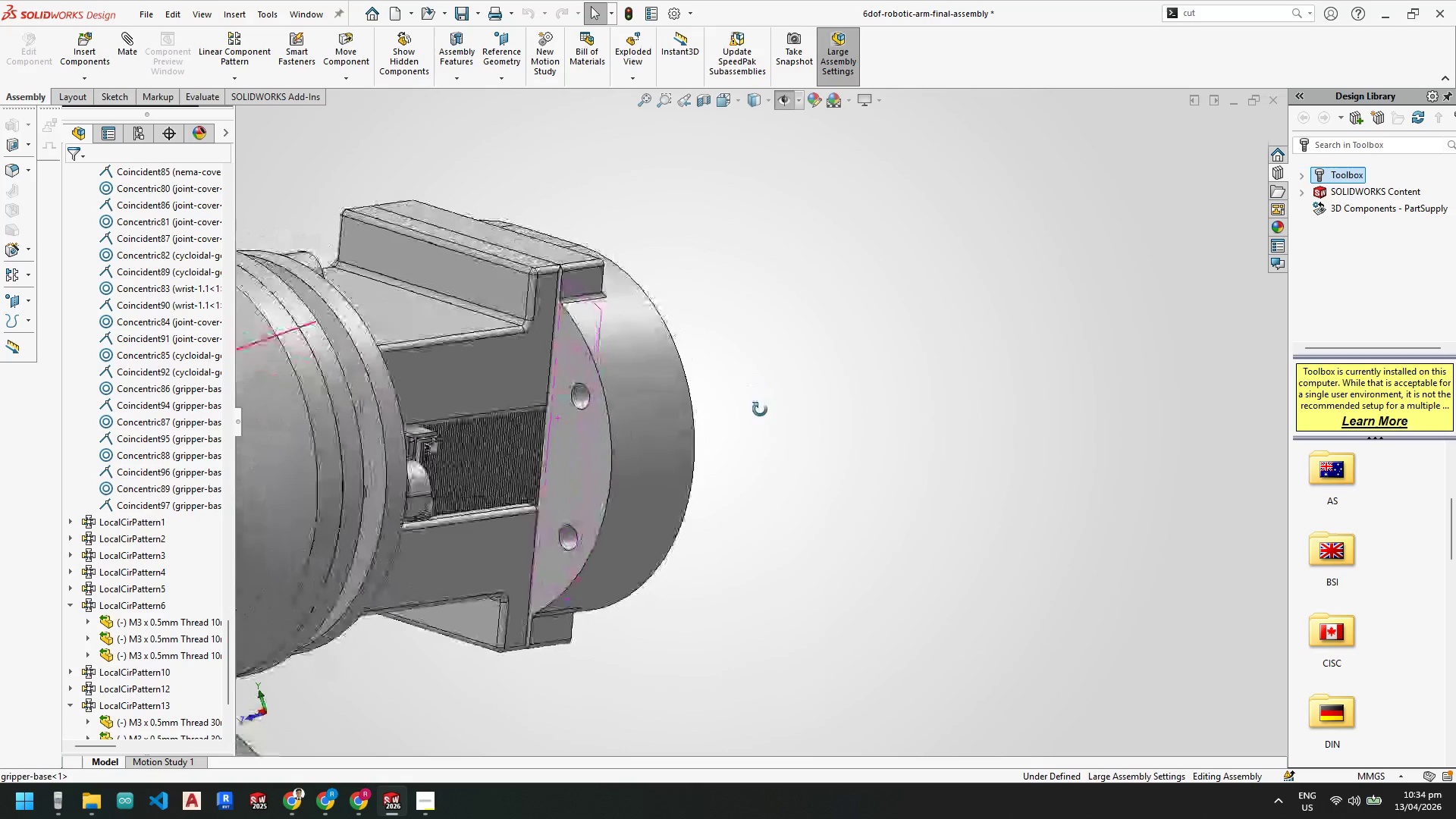 
wait(6.88)
 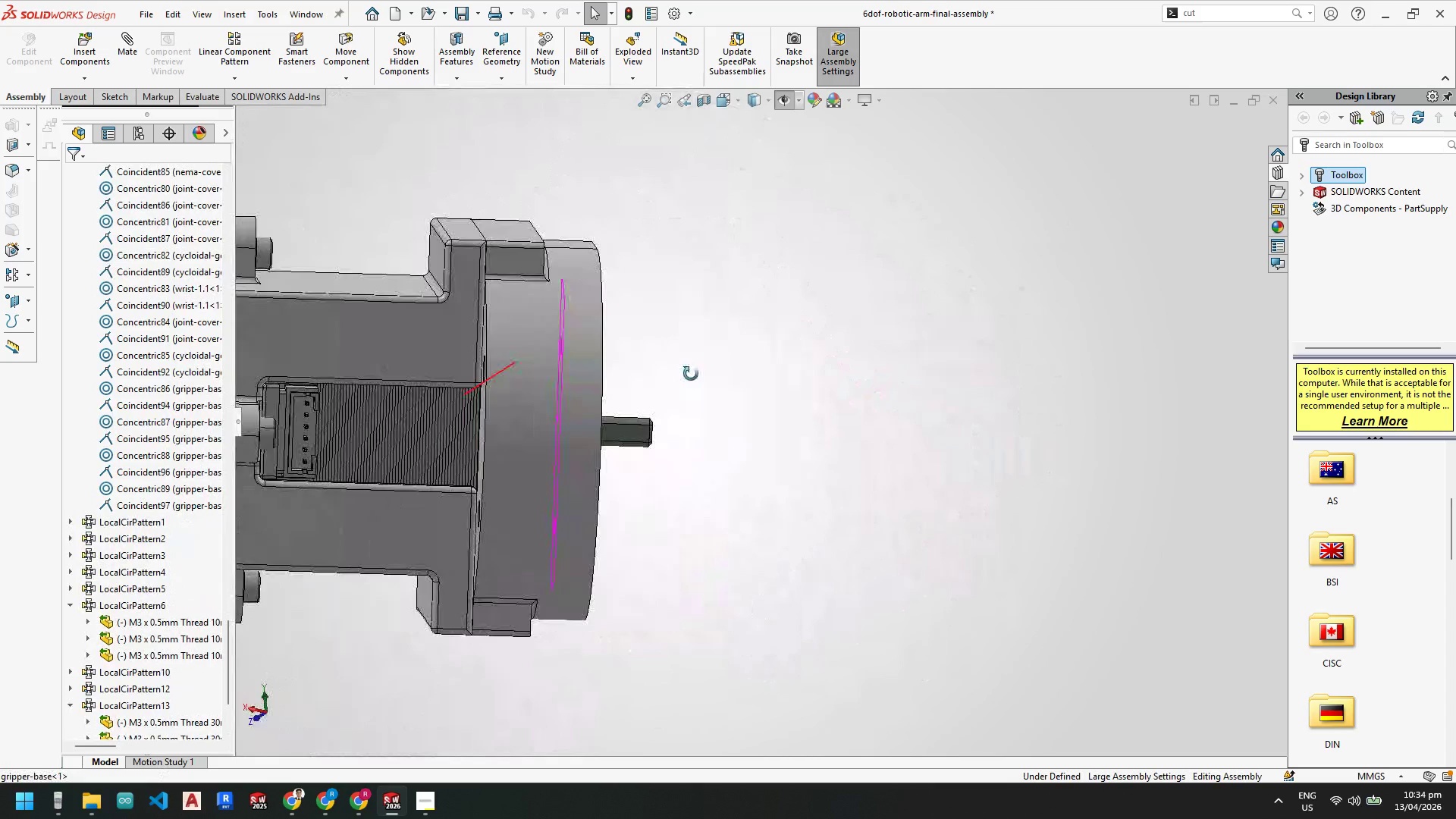 
left_click([468, 385])
 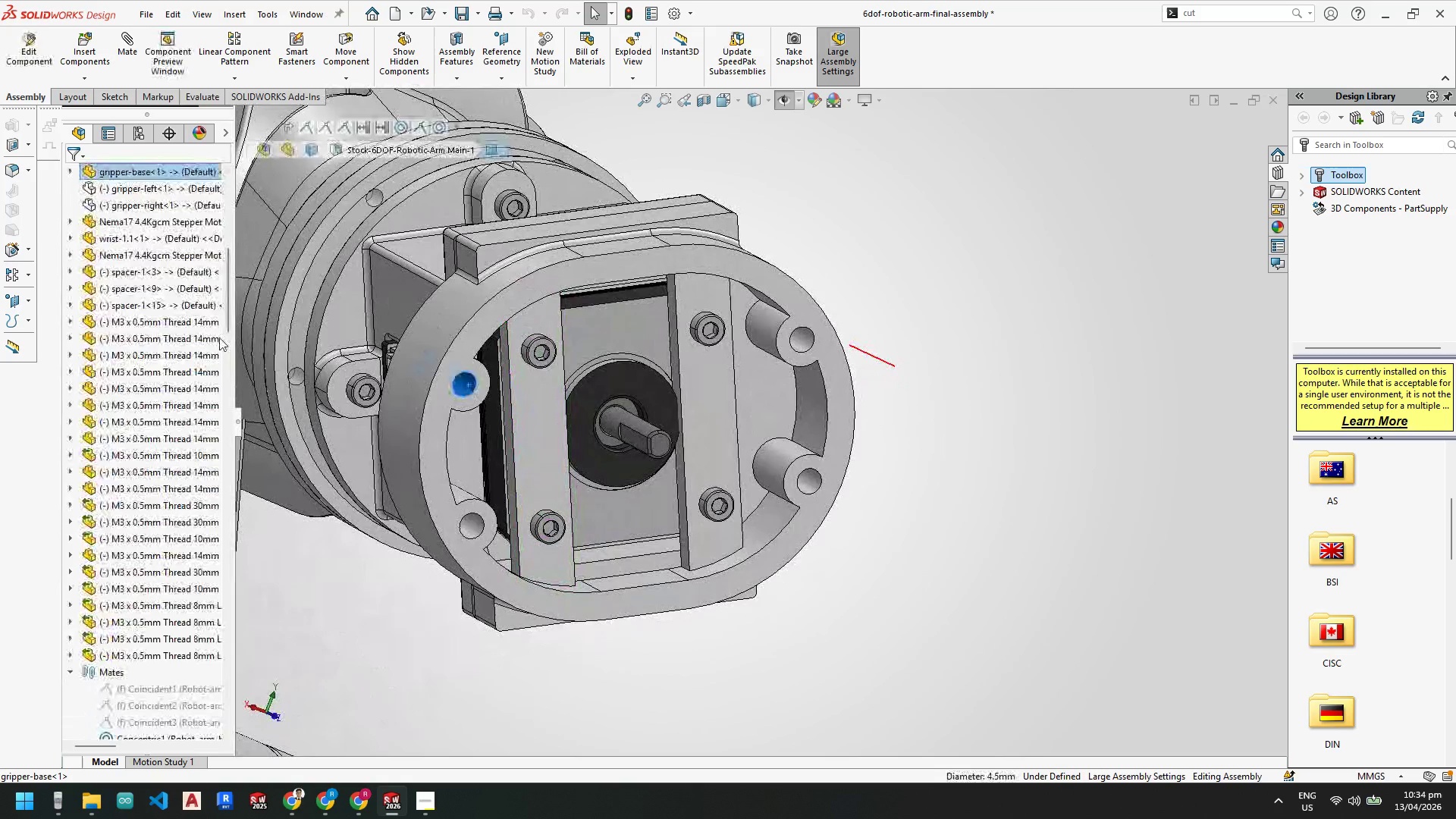 
scroll: coordinate [219, 335], scroll_direction: up, amount: 2.0
 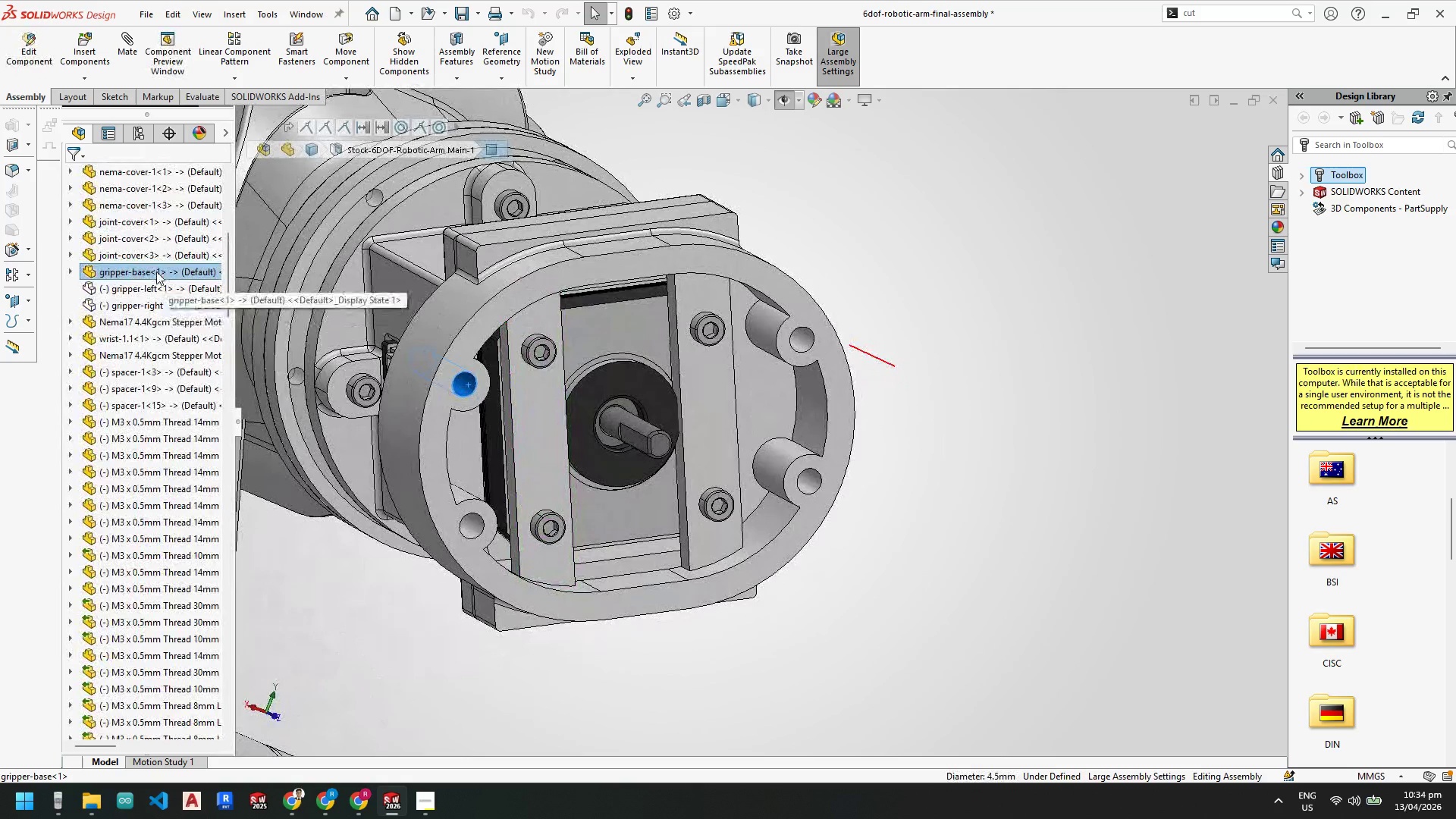 
left_click([156, 271])
 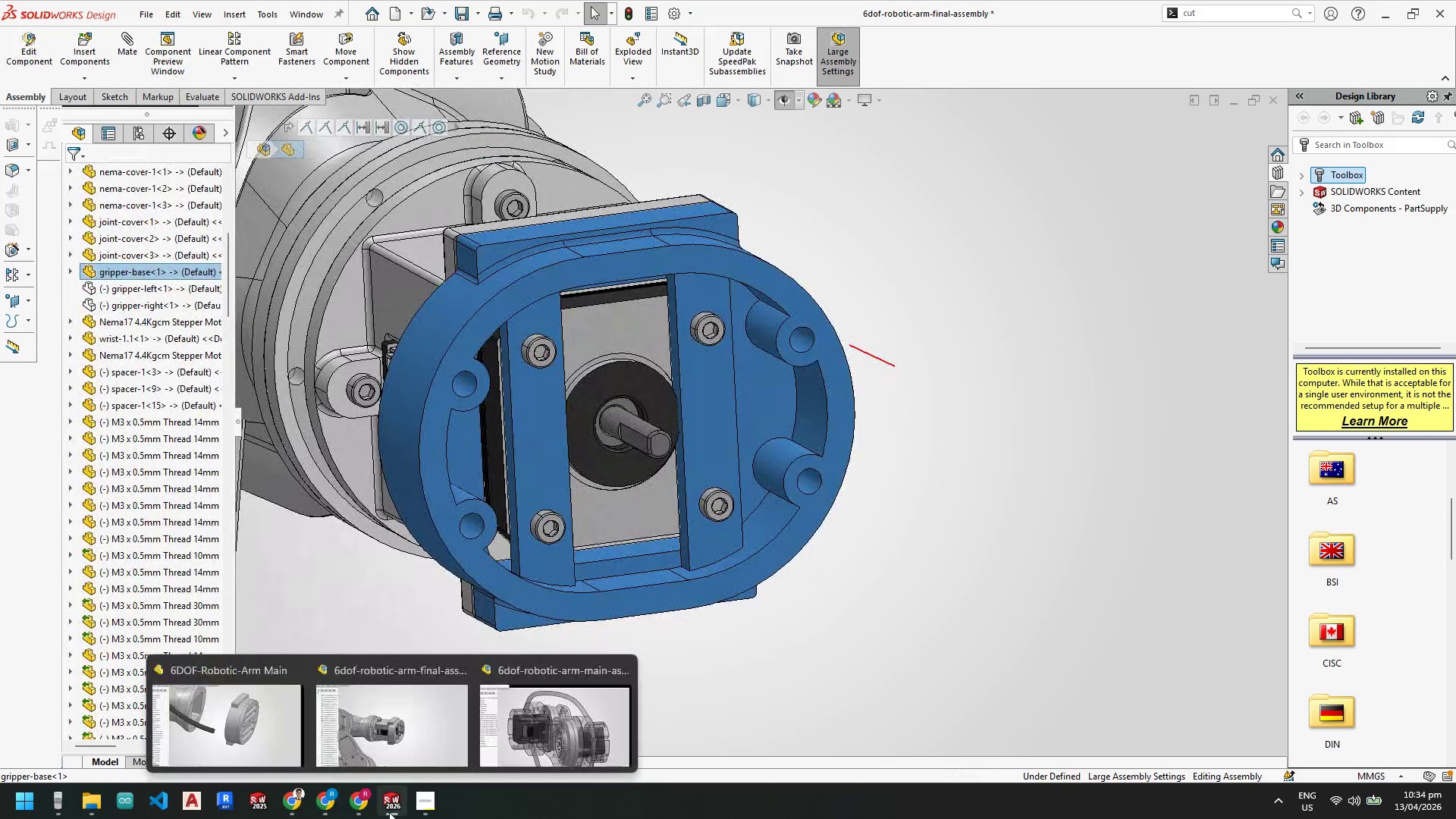 
left_click([283, 740])
 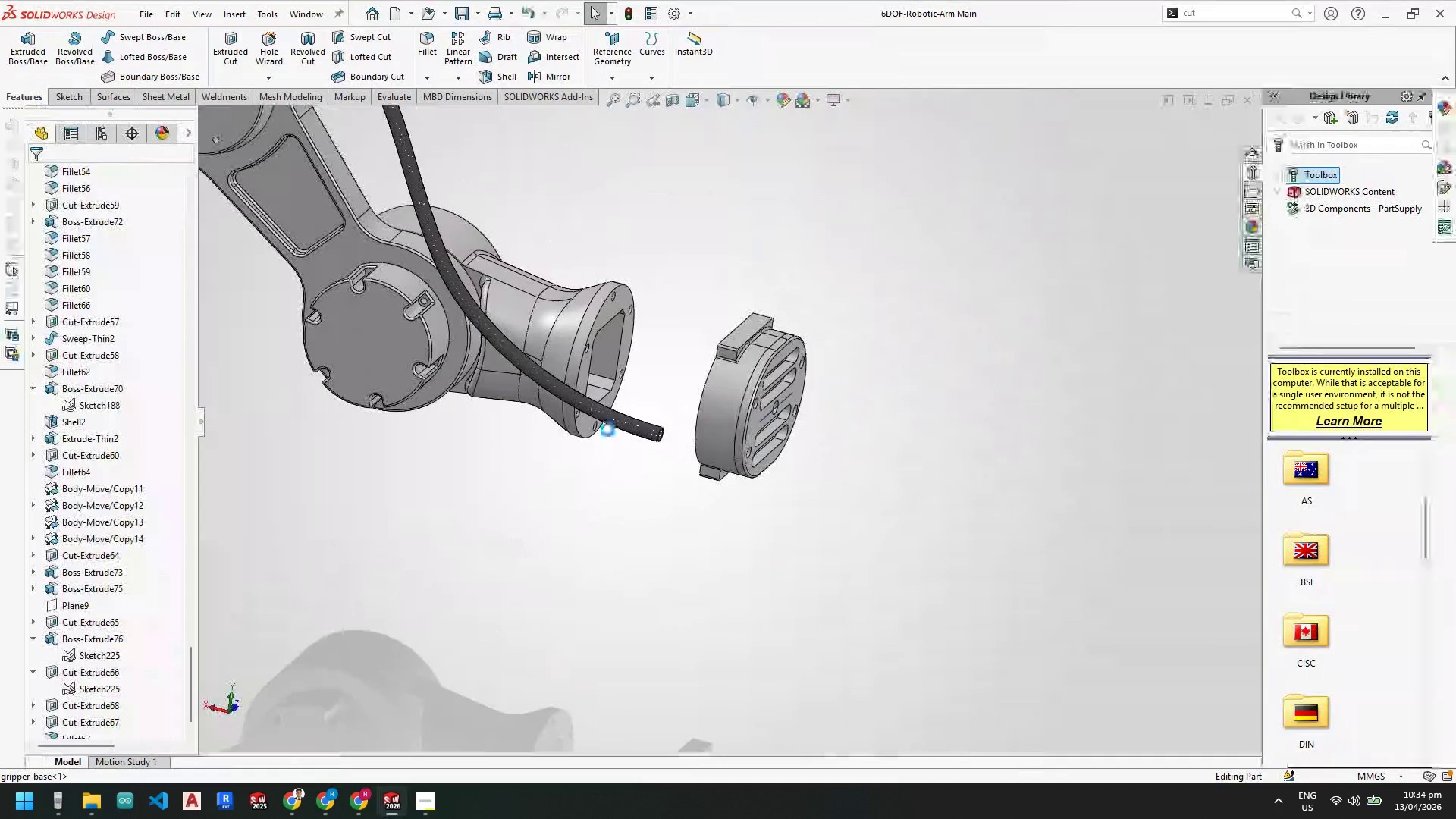 
scroll: coordinate [118, 635], scroll_direction: down, amount: 16.0
 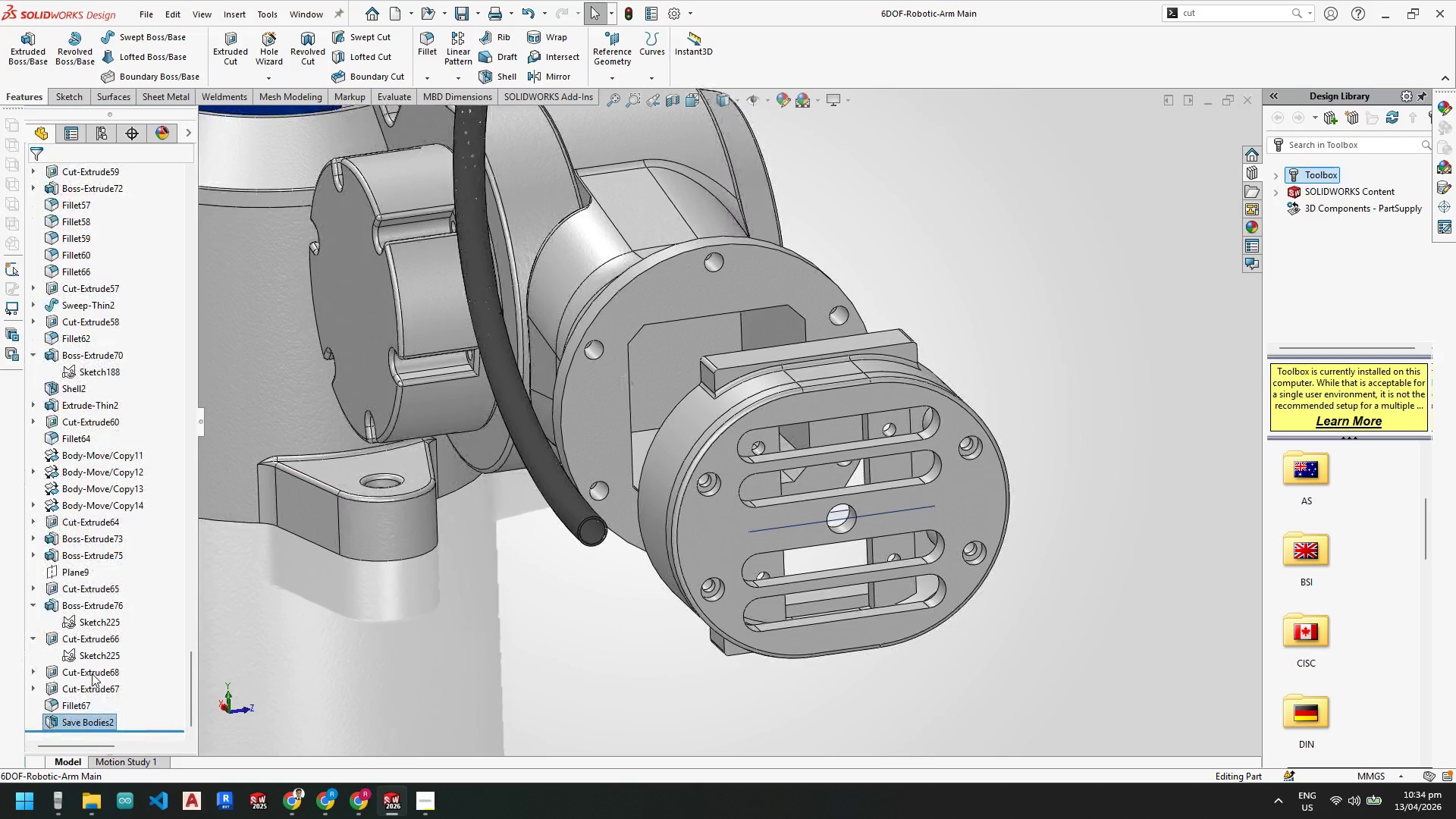 
left_click([93, 672])
 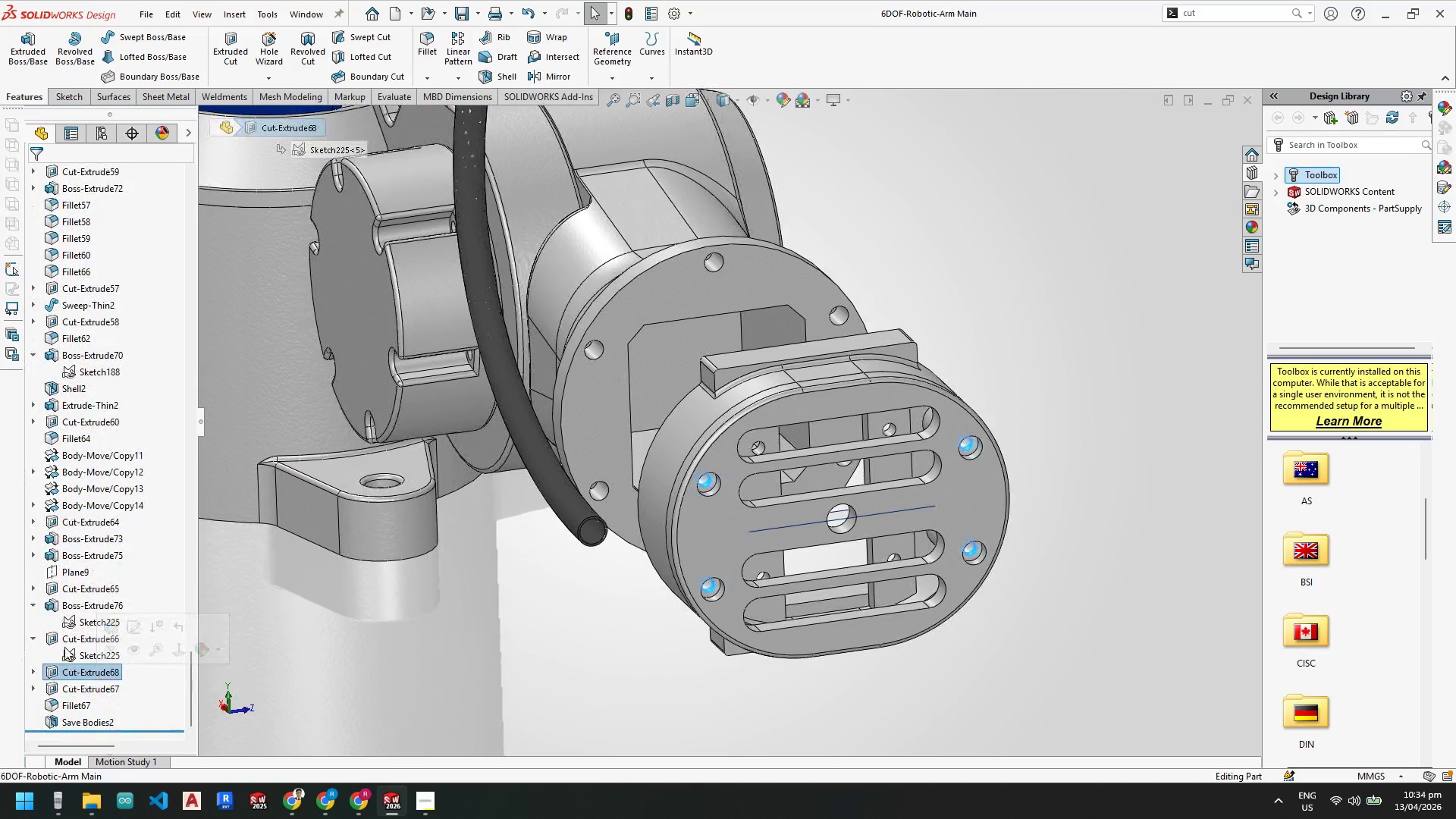 
left_click([67, 639])
 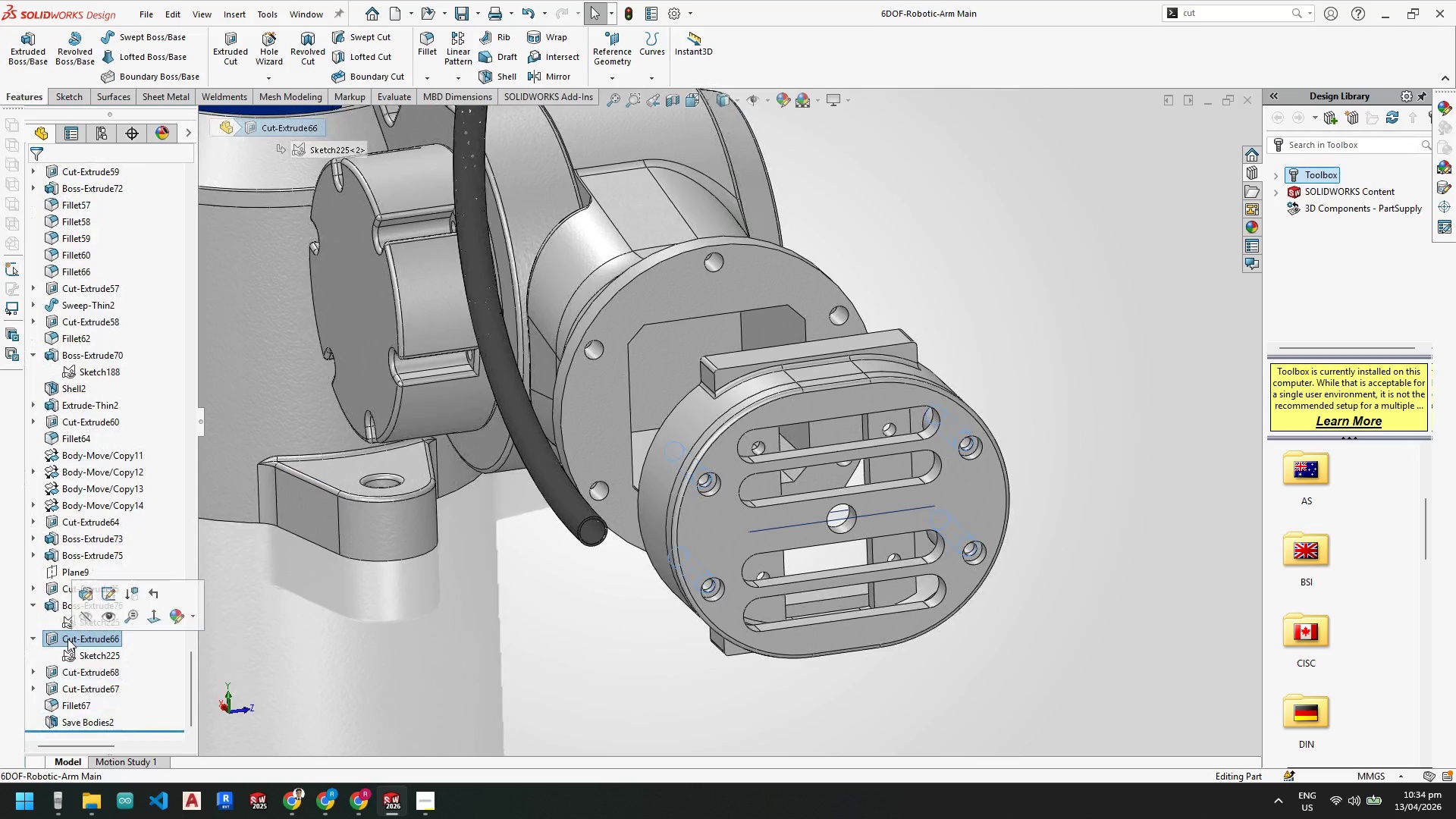 
right_click([67, 639])
 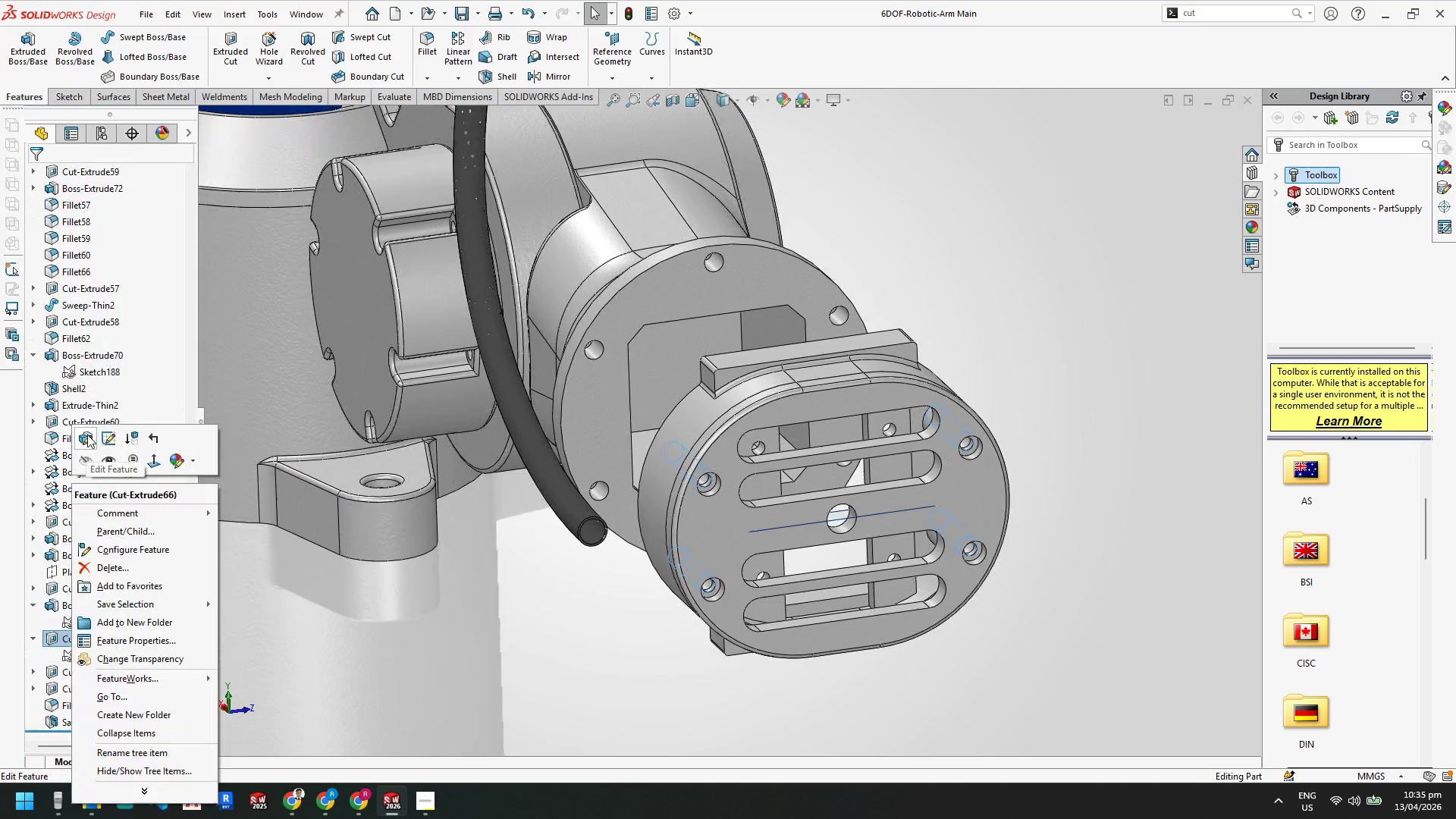 
left_click([87, 435])
 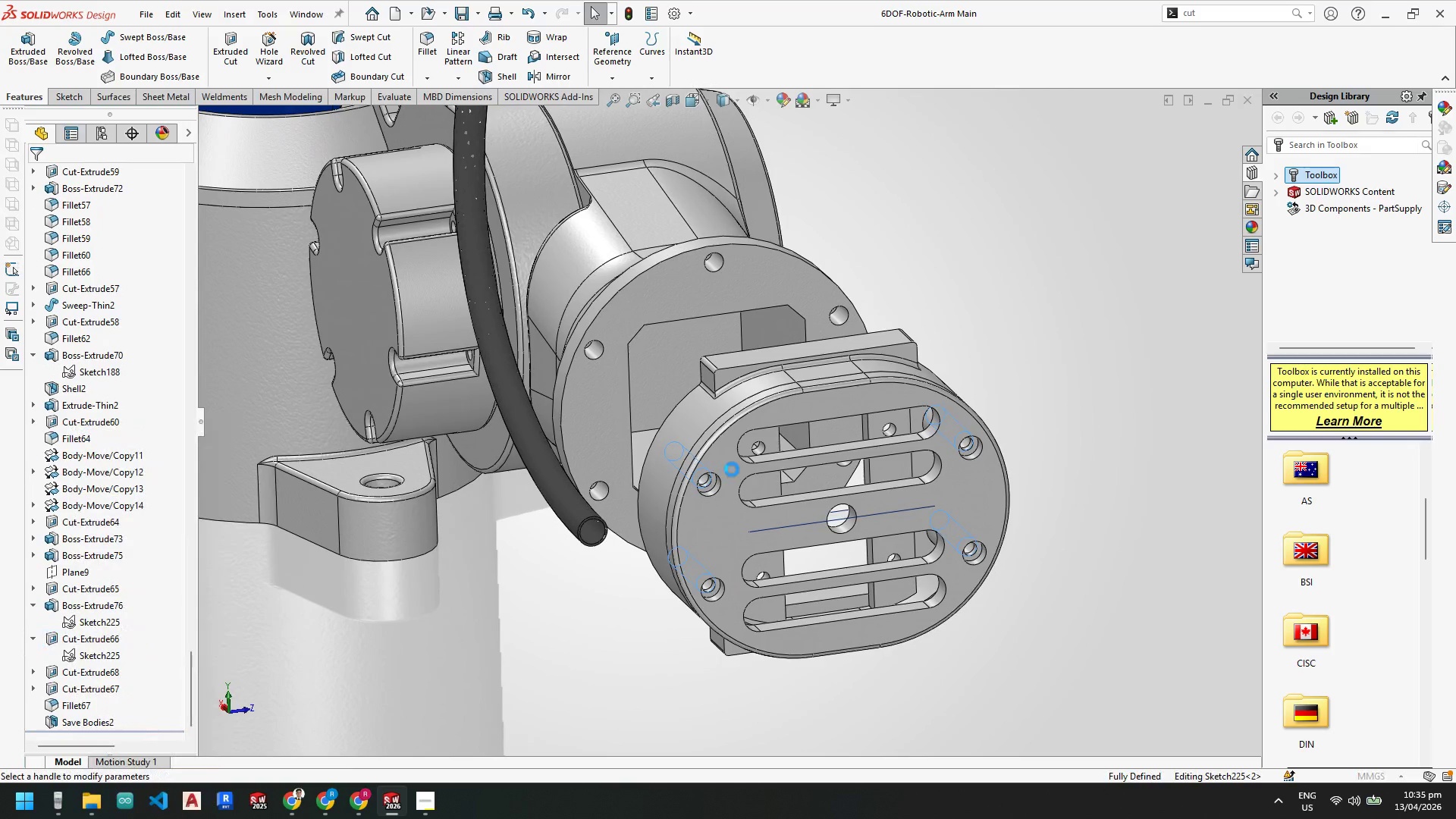 
scroll: coordinate [712, 475], scroll_direction: down, amount: 3.0
 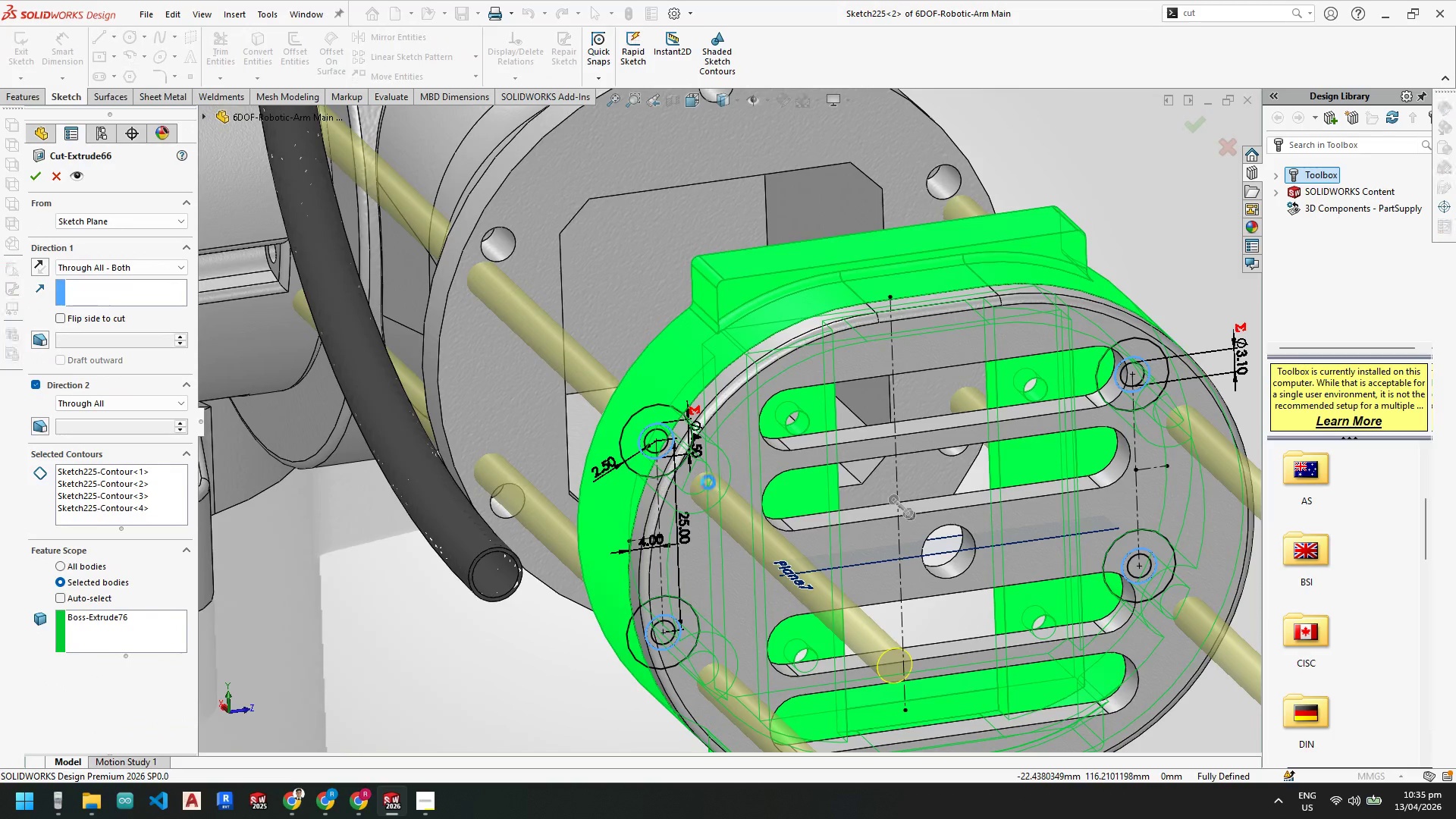 
scroll: coordinate [708, 482], scroll_direction: up, amount: 2.0
 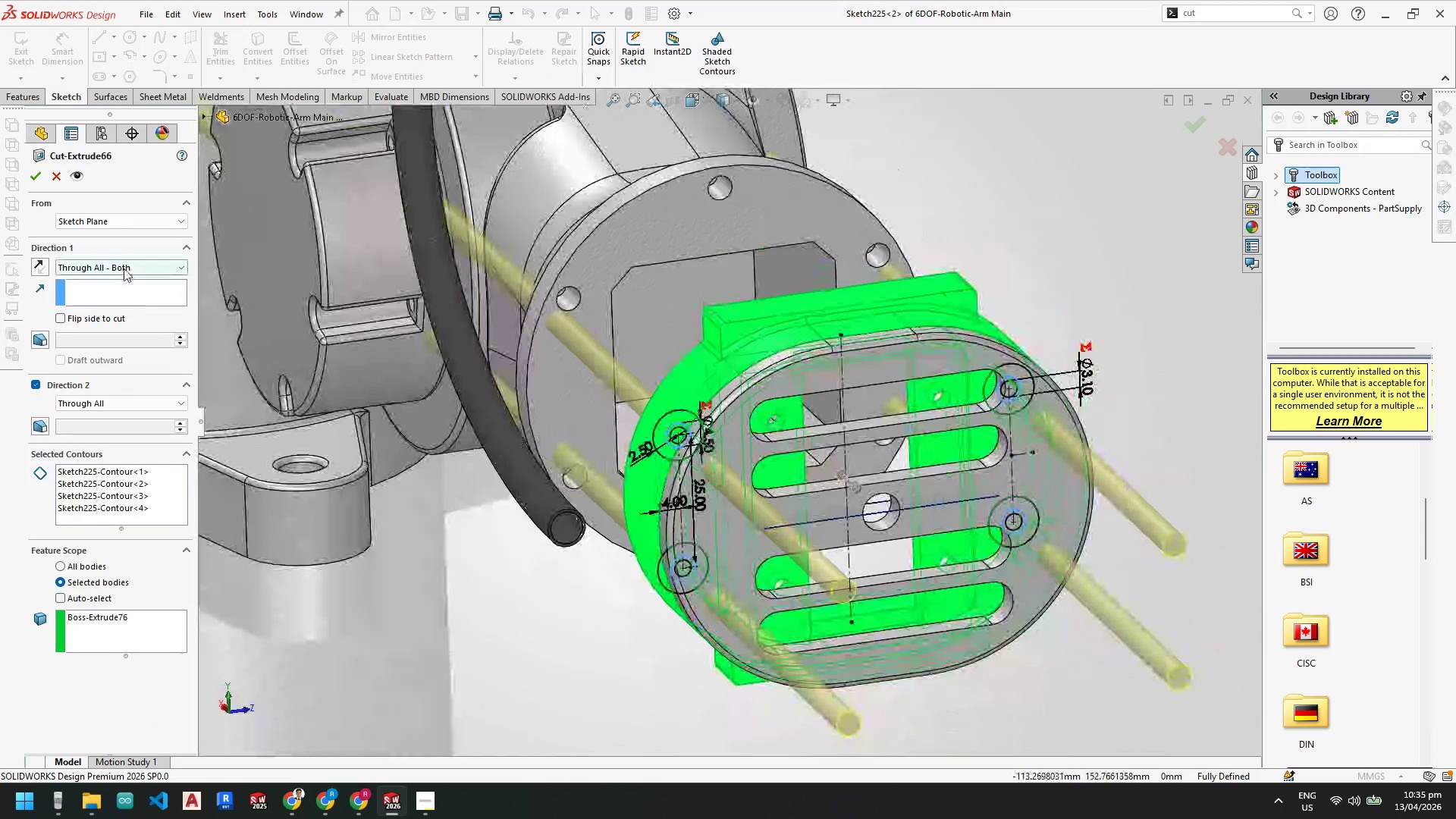 
left_click([123, 268])
 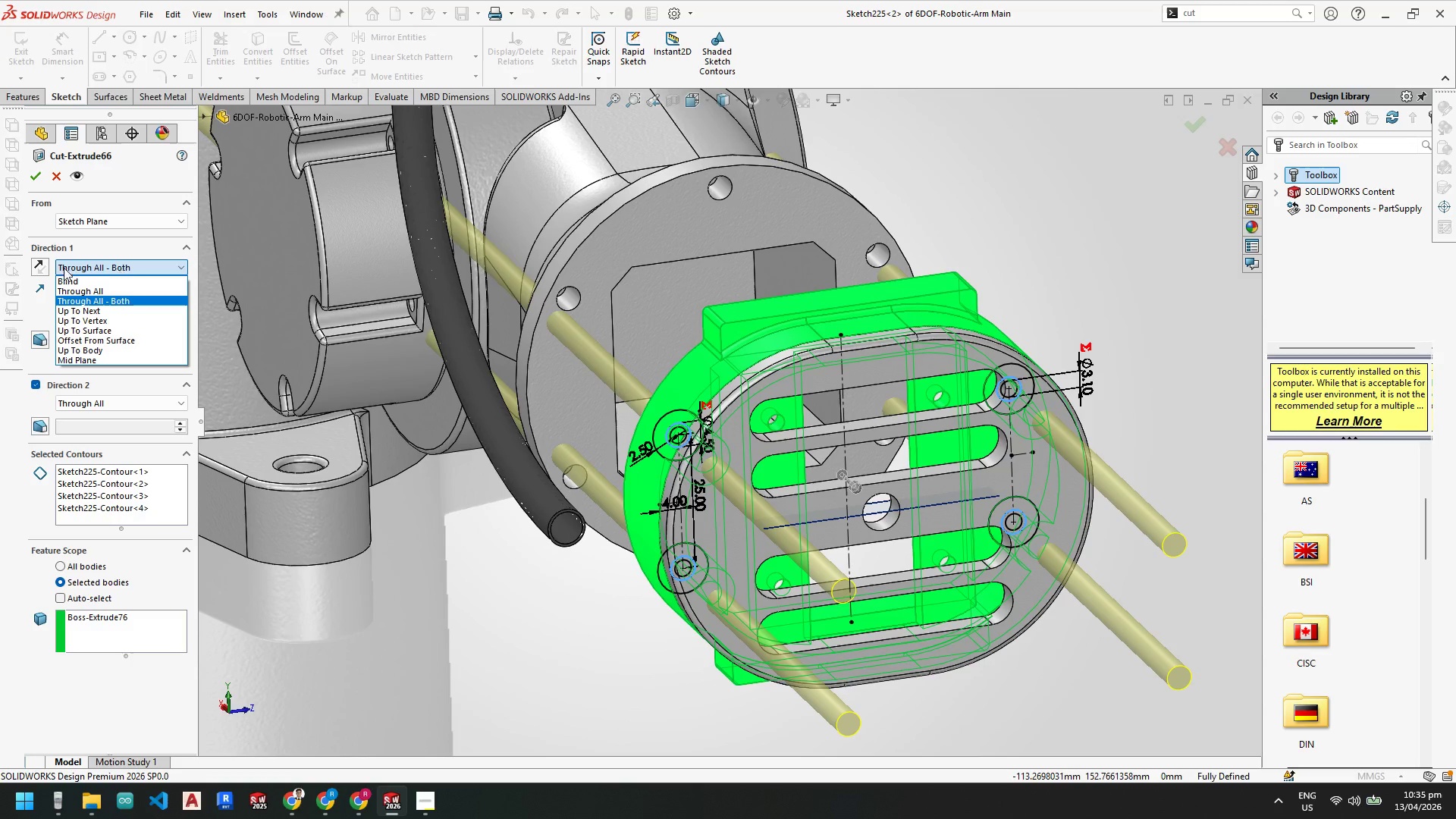 
left_click([72, 277])
 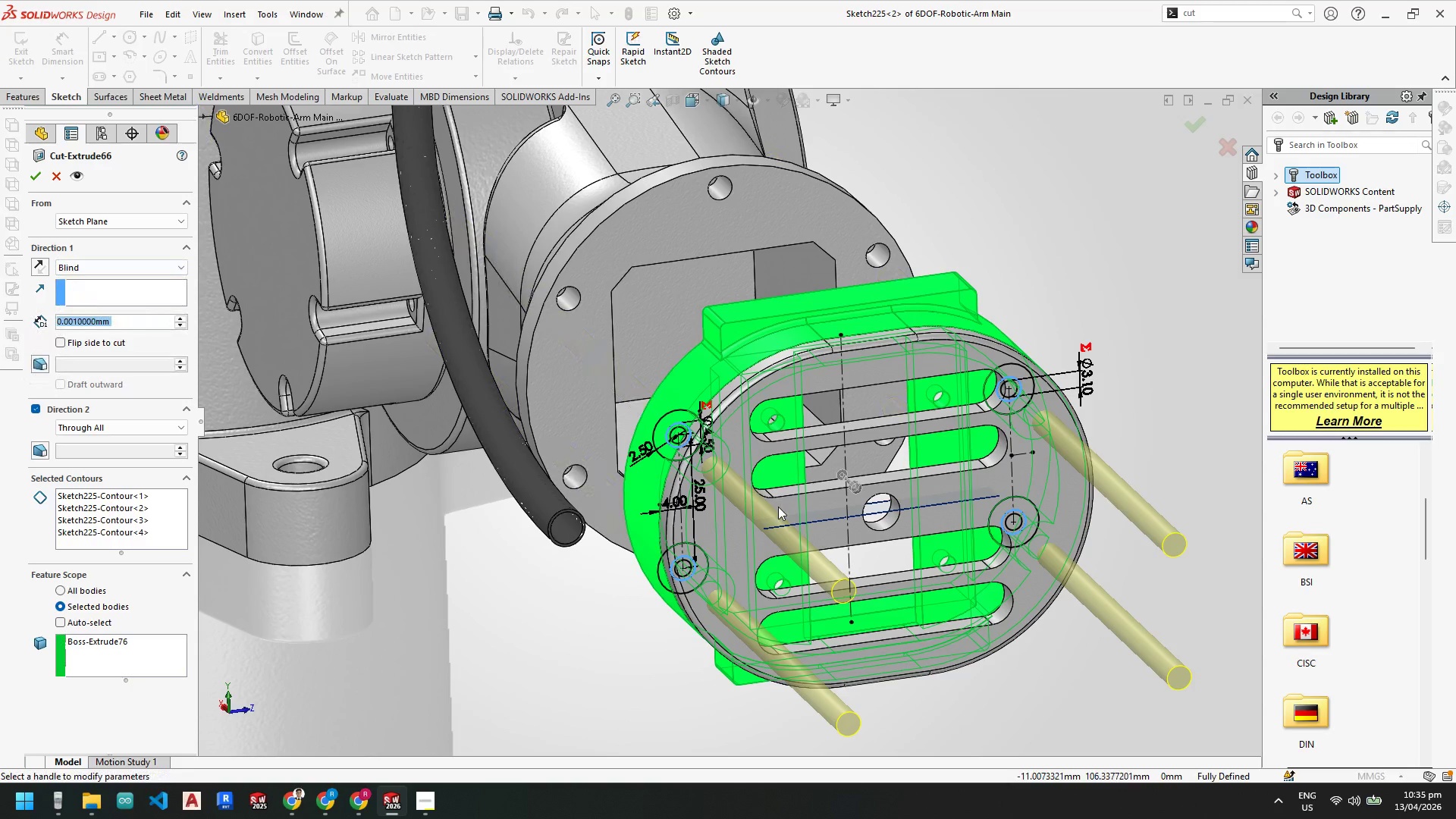 
scroll: coordinate [713, 475], scroll_direction: down, amount: 3.0
 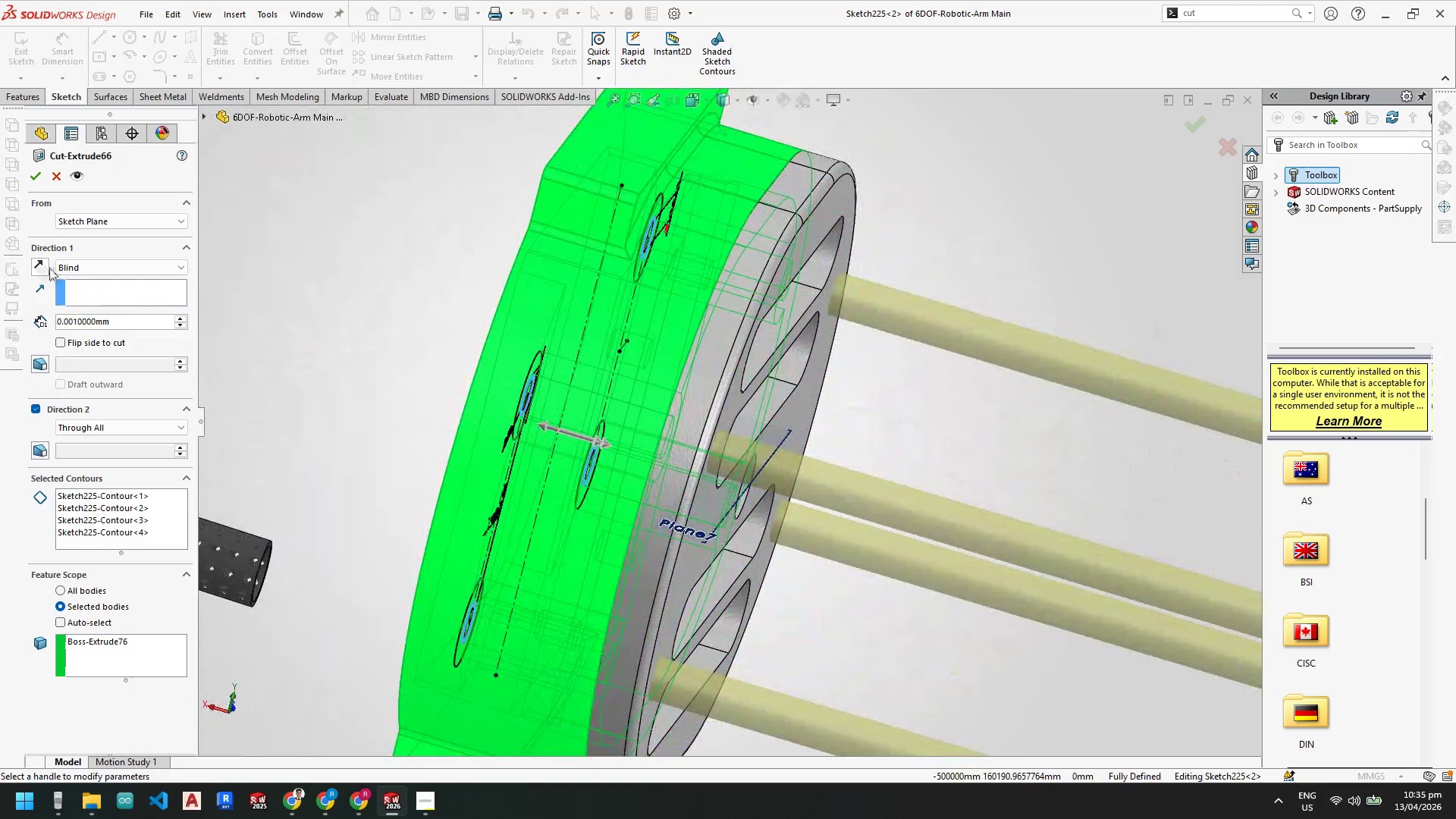 
left_click([37, 266])
 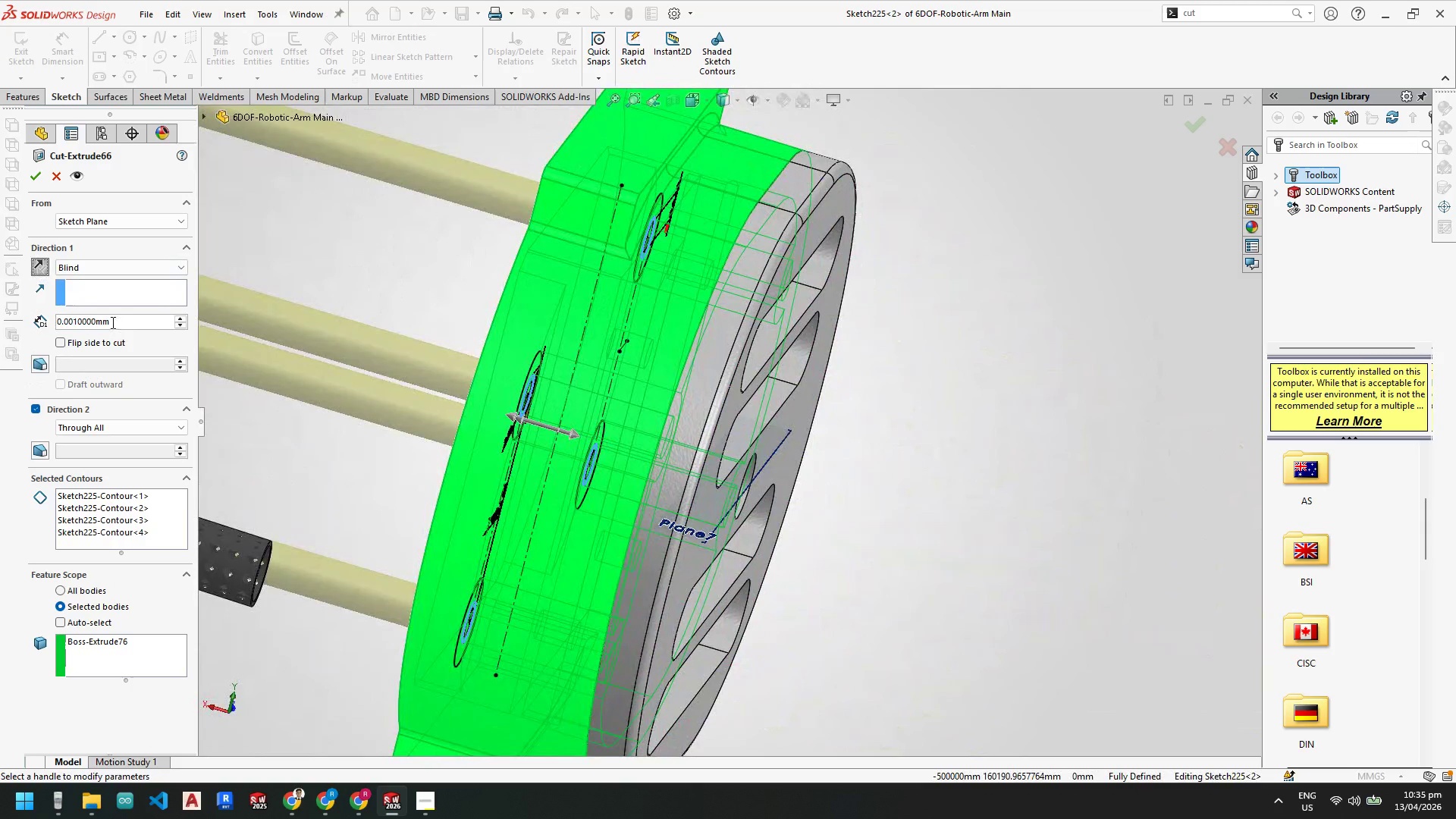 
left_click_drag(start_coordinate=[130, 319], to_coordinate=[14, 316])
 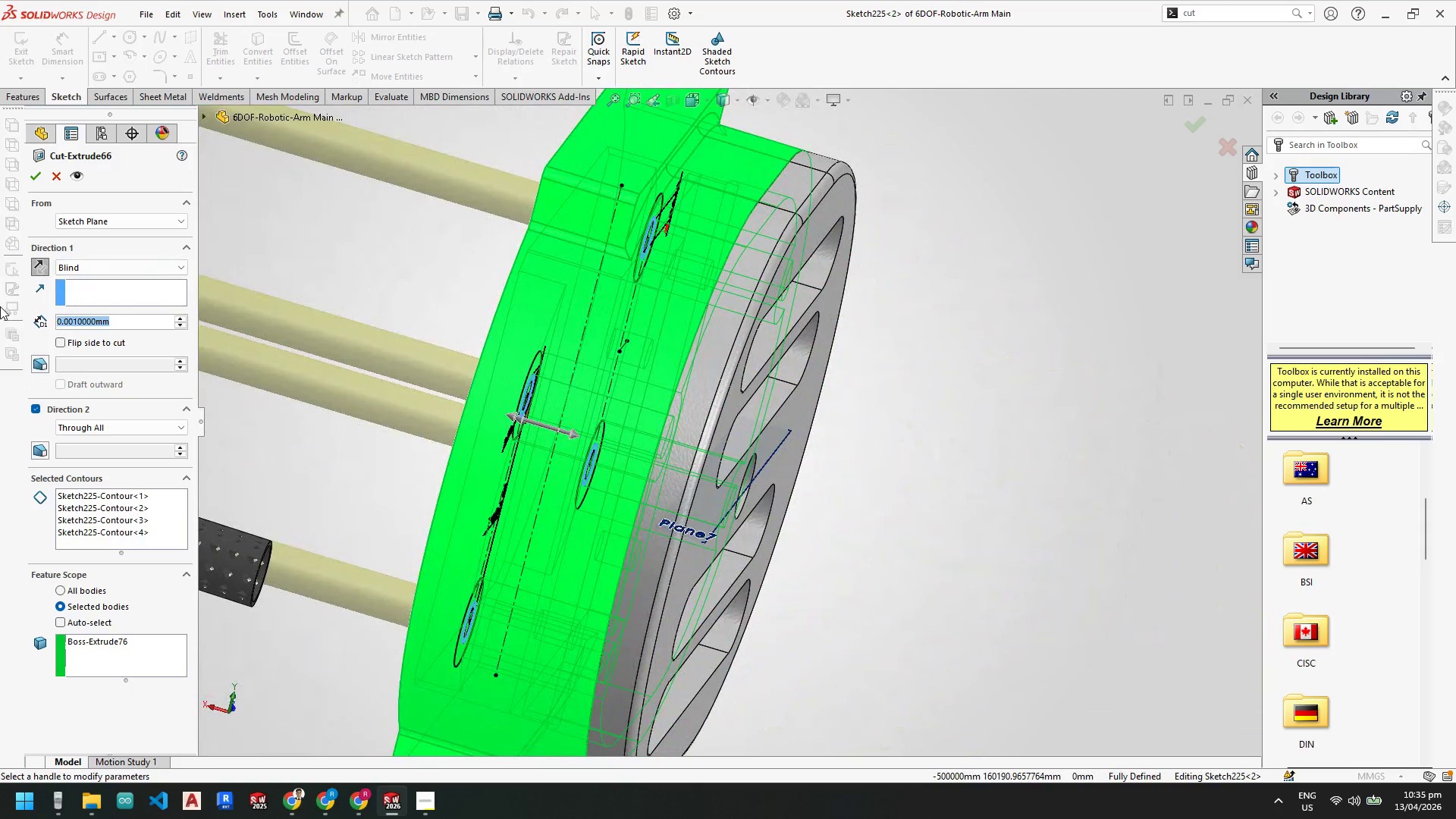 
key(Numpad8)
 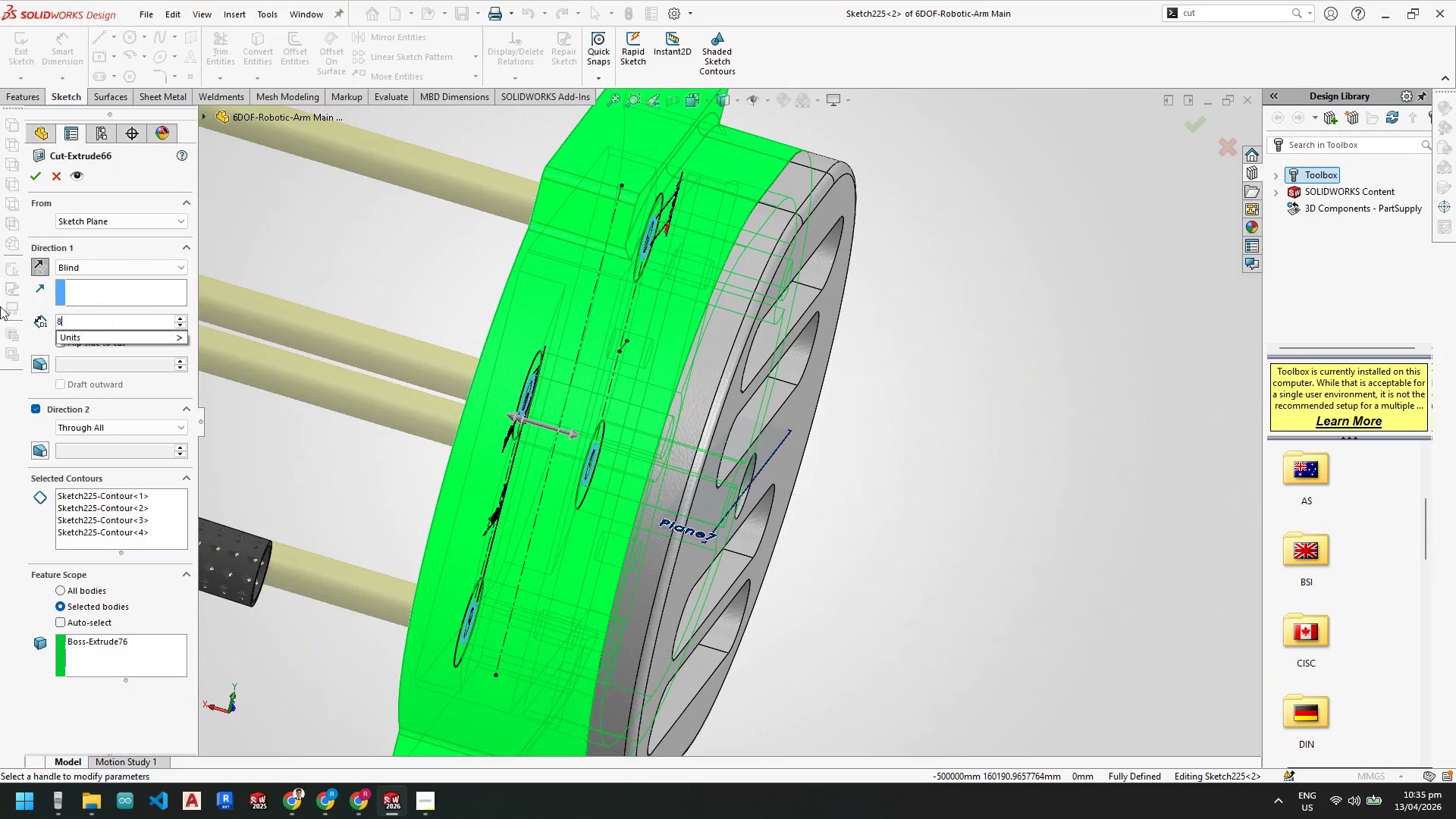 
key(NumpadEnter)
 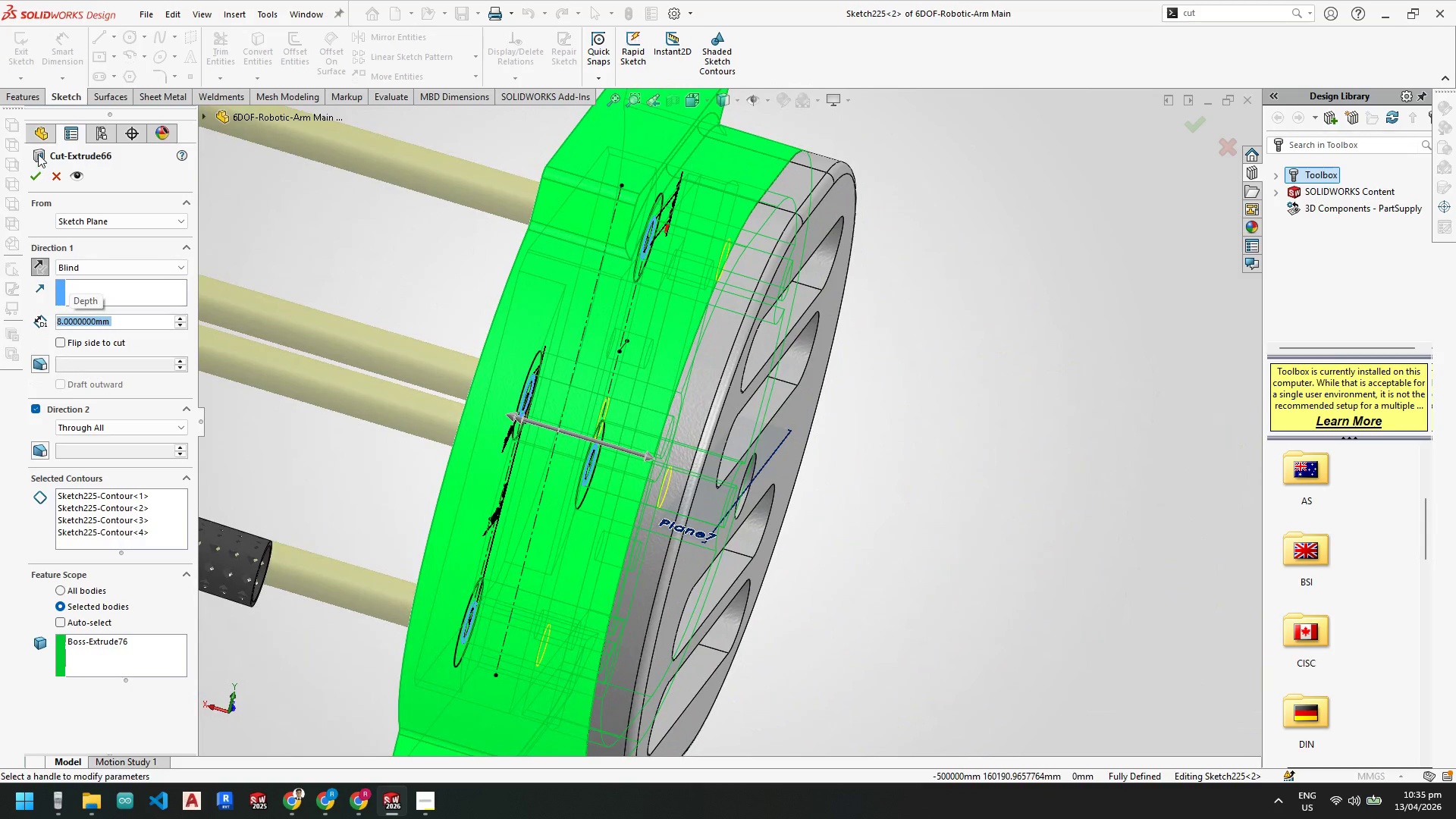 
left_click([34, 180])
 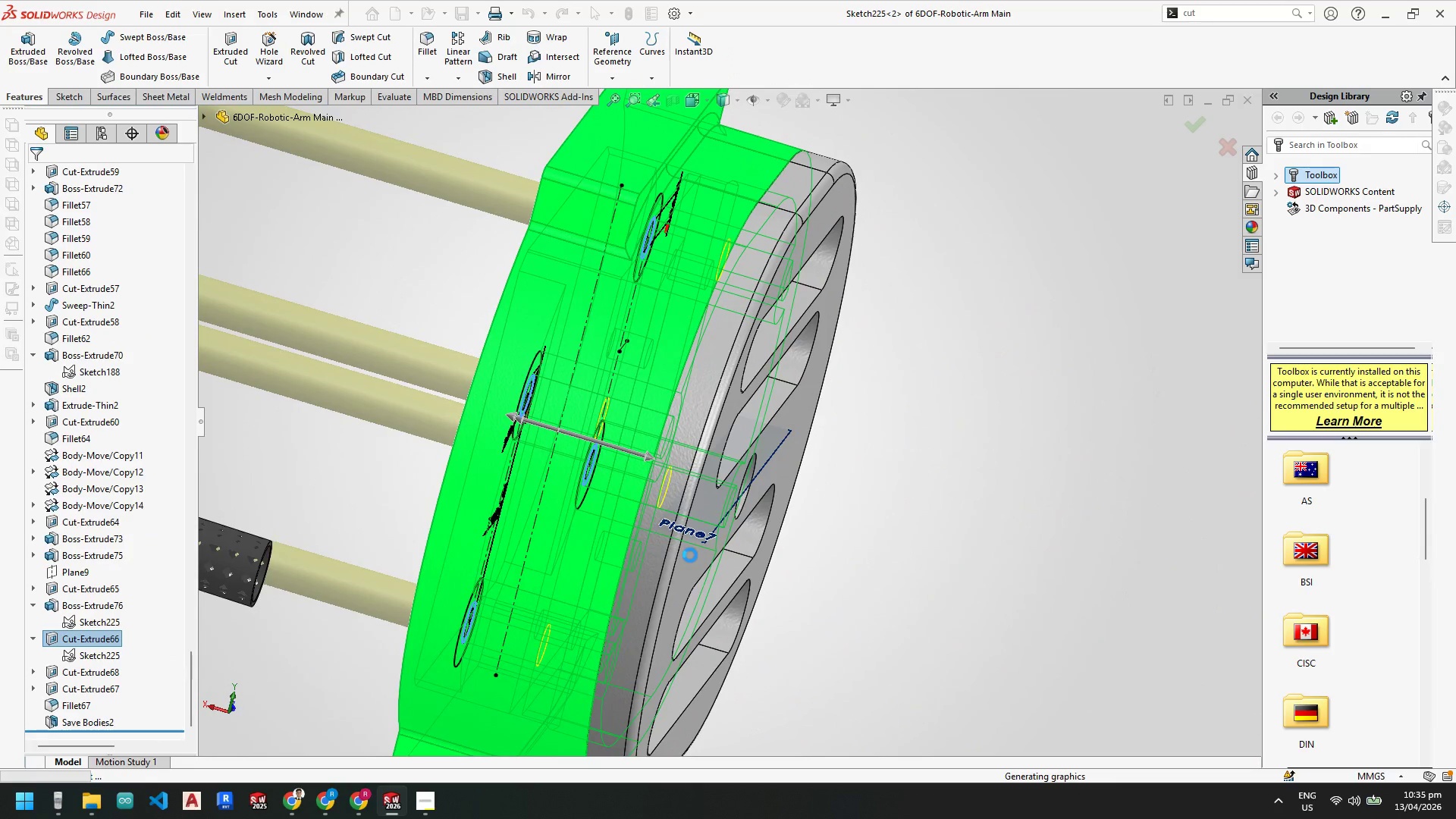 
scroll: coordinate [691, 557], scroll_direction: up, amount: 3.0
 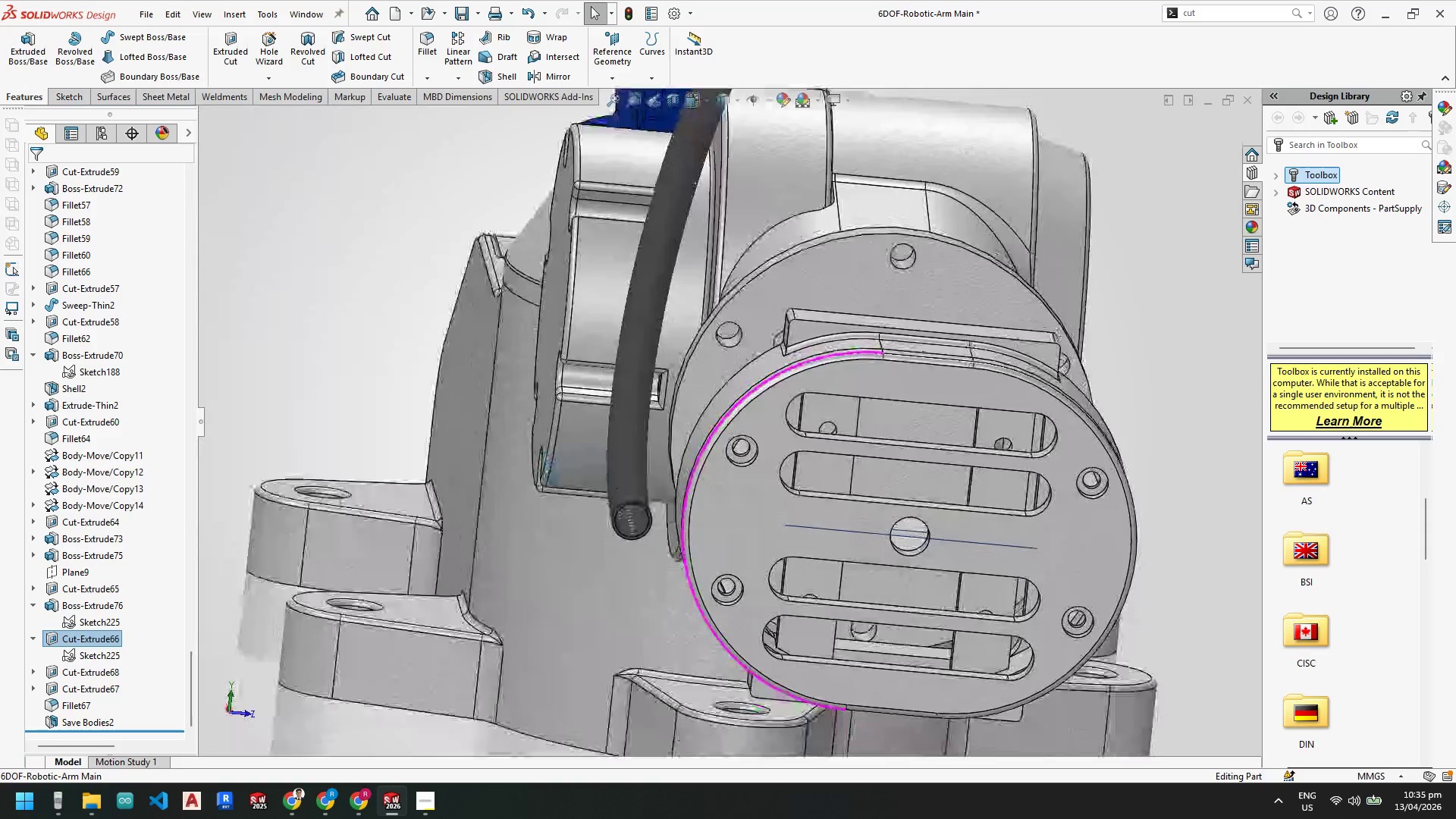 
scroll: coordinate [509, 337], scroll_direction: down, amount: 8.0
 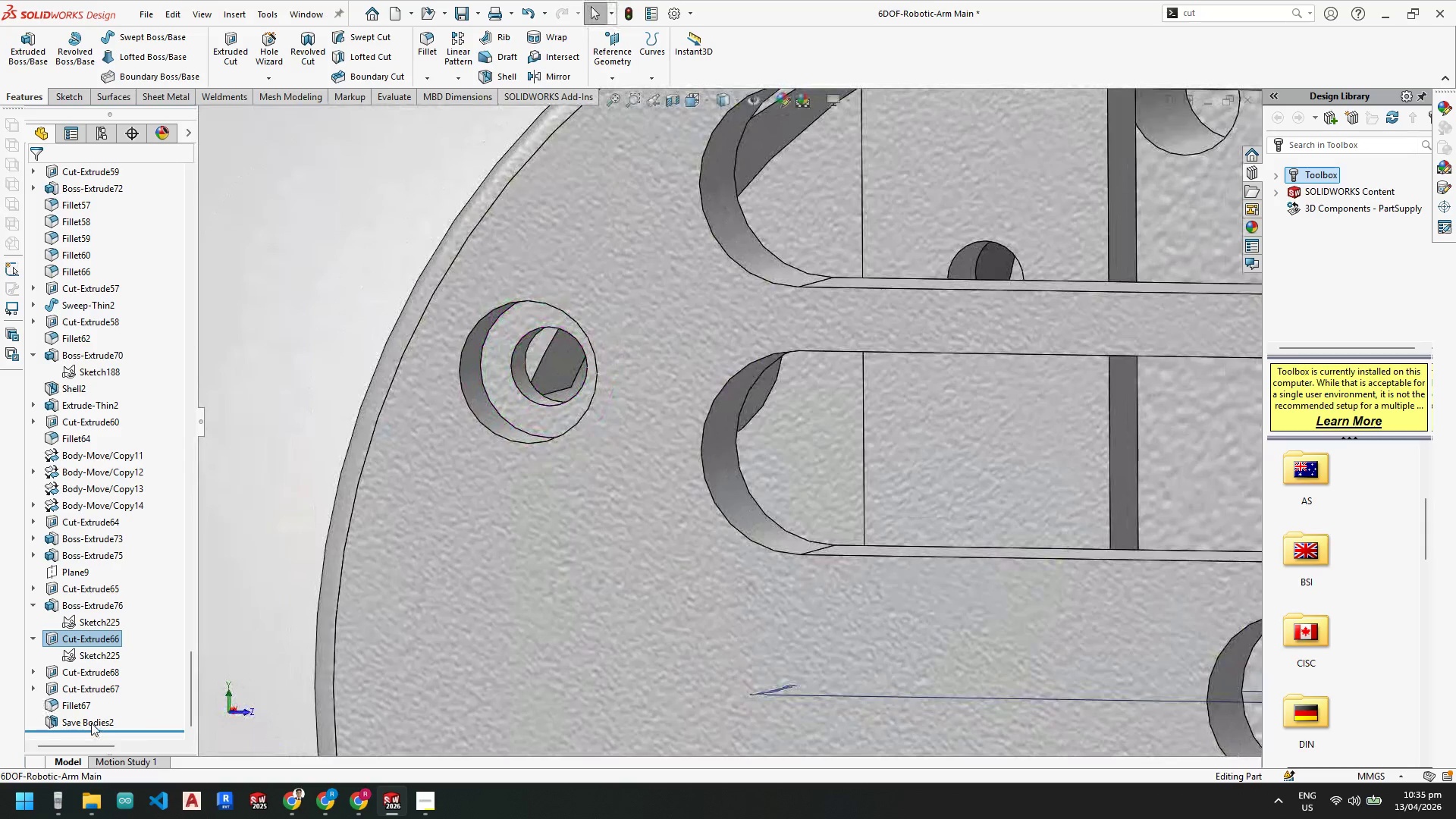 
left_click([88, 639])
 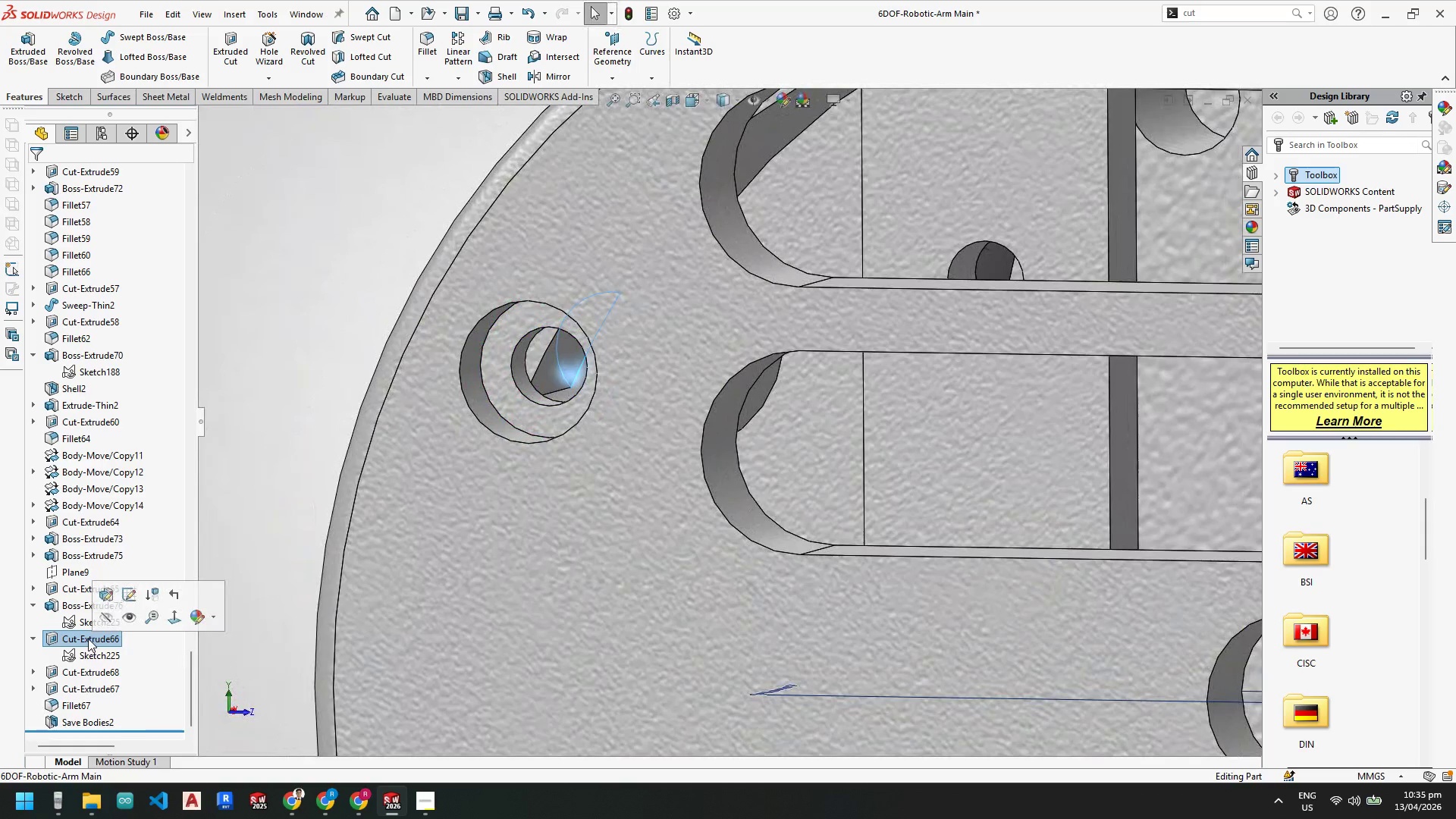 
right_click([88, 639])
 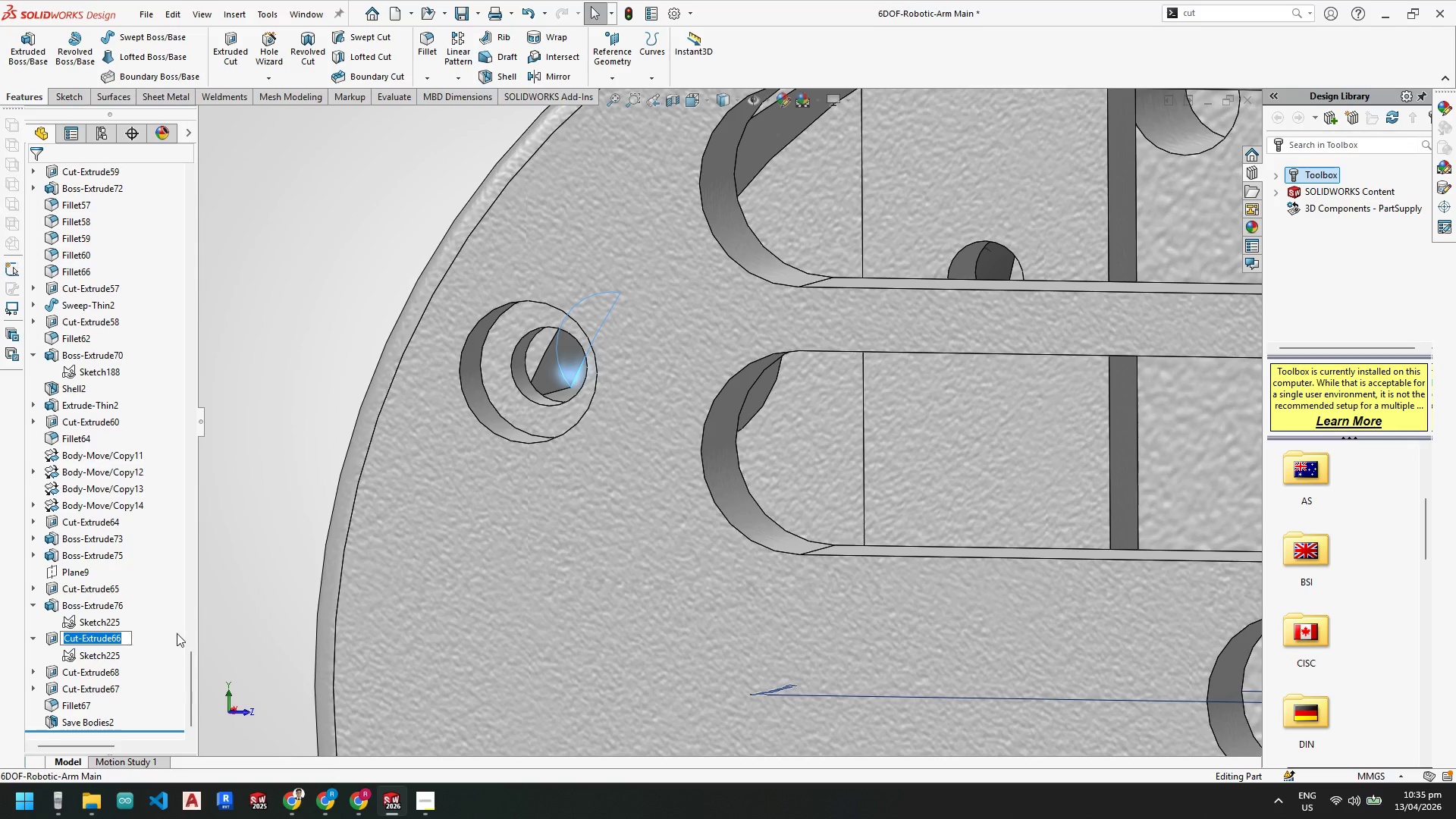 
left_click([237, 607])
 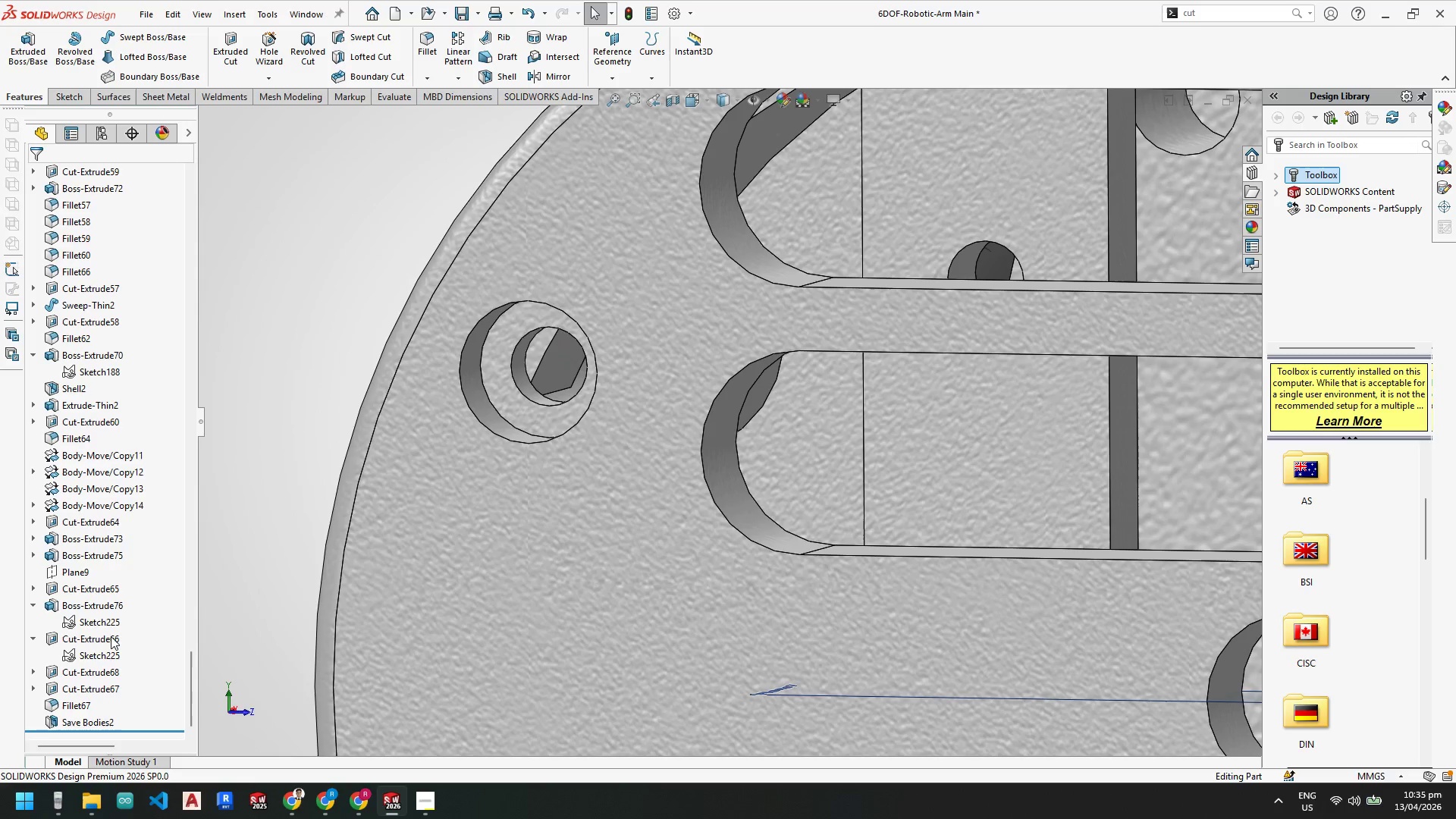 
right_click([110, 636])
 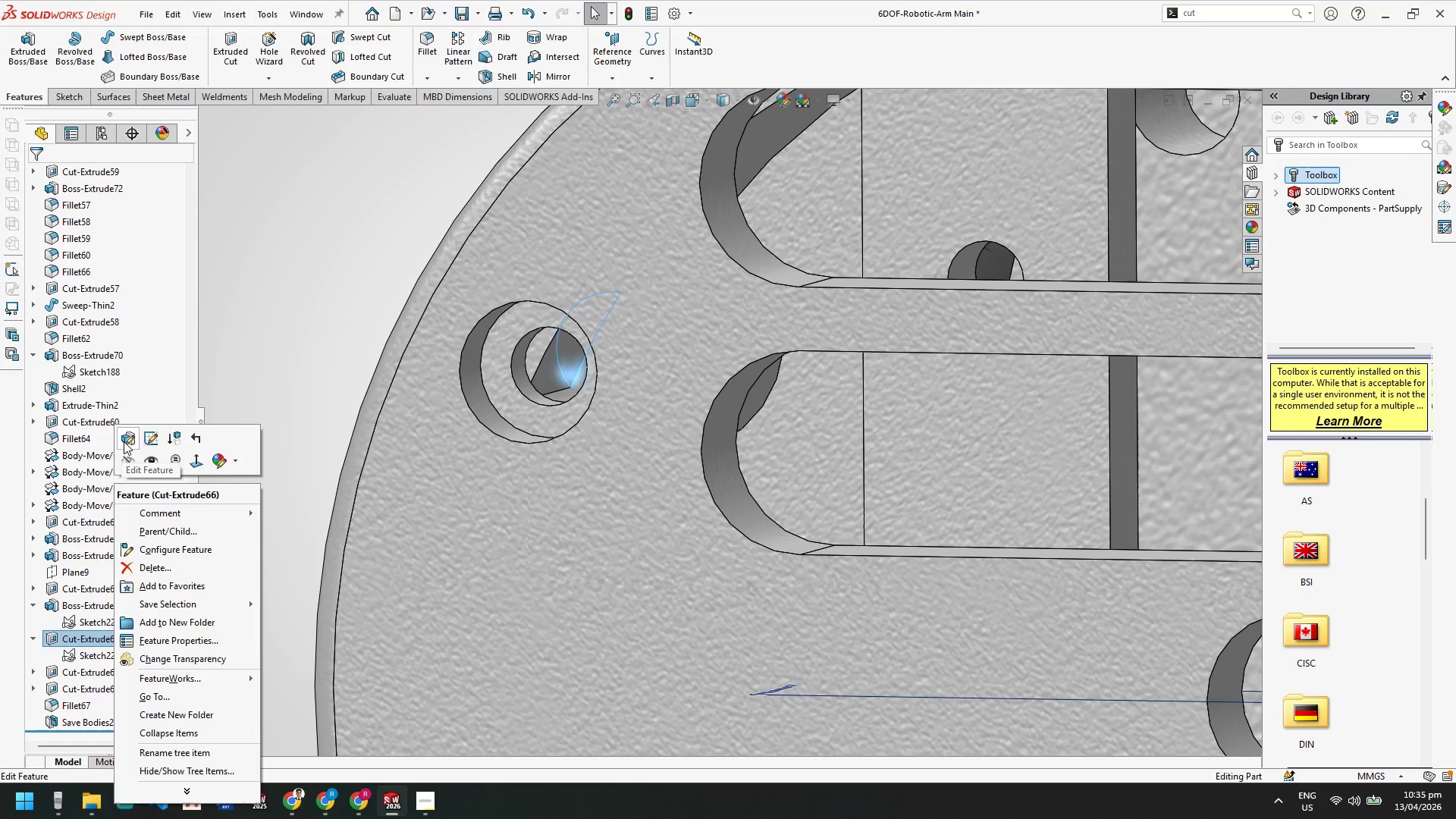 
left_click([125, 441])
 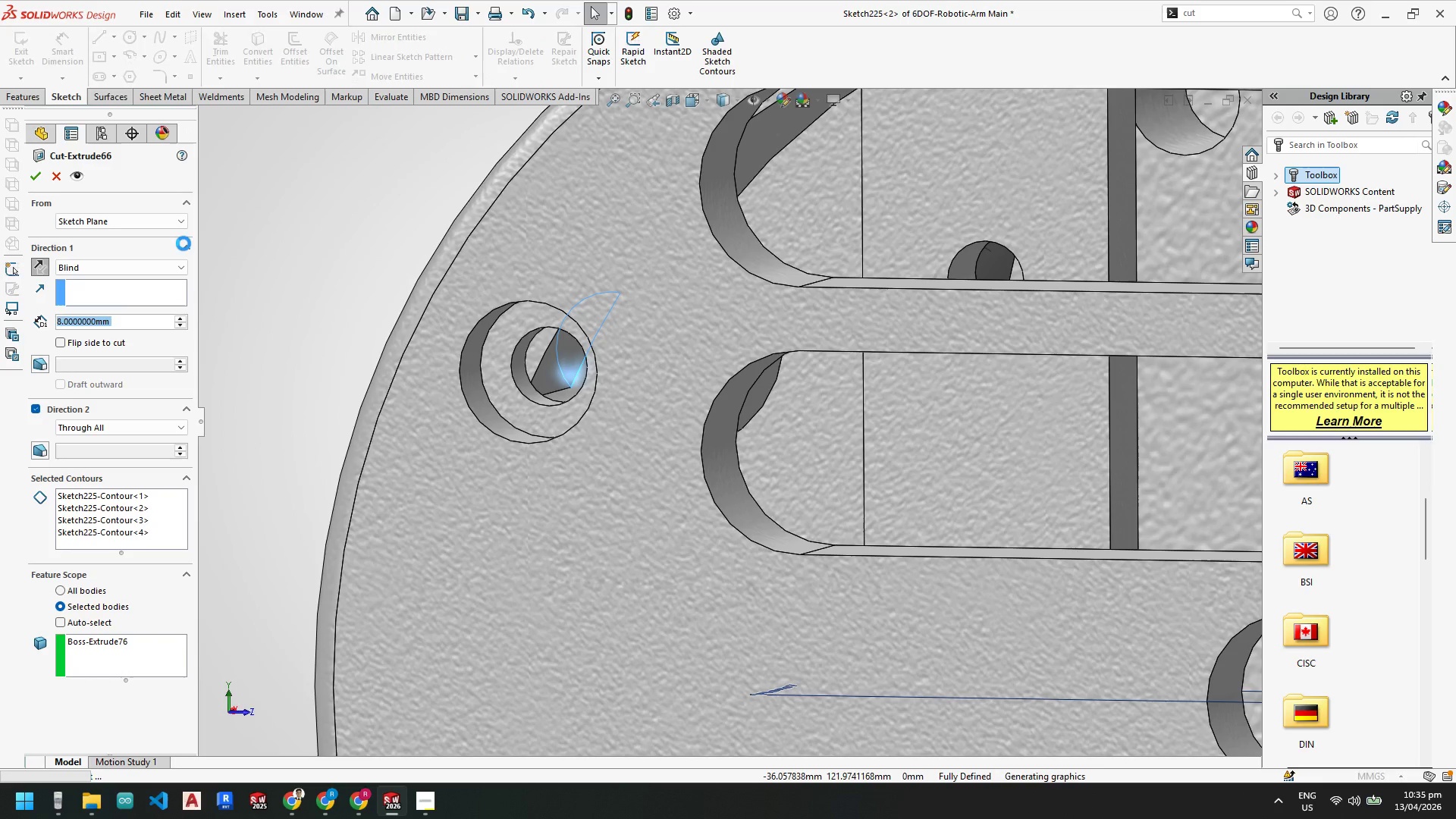 
mouse_move([144, 242])
 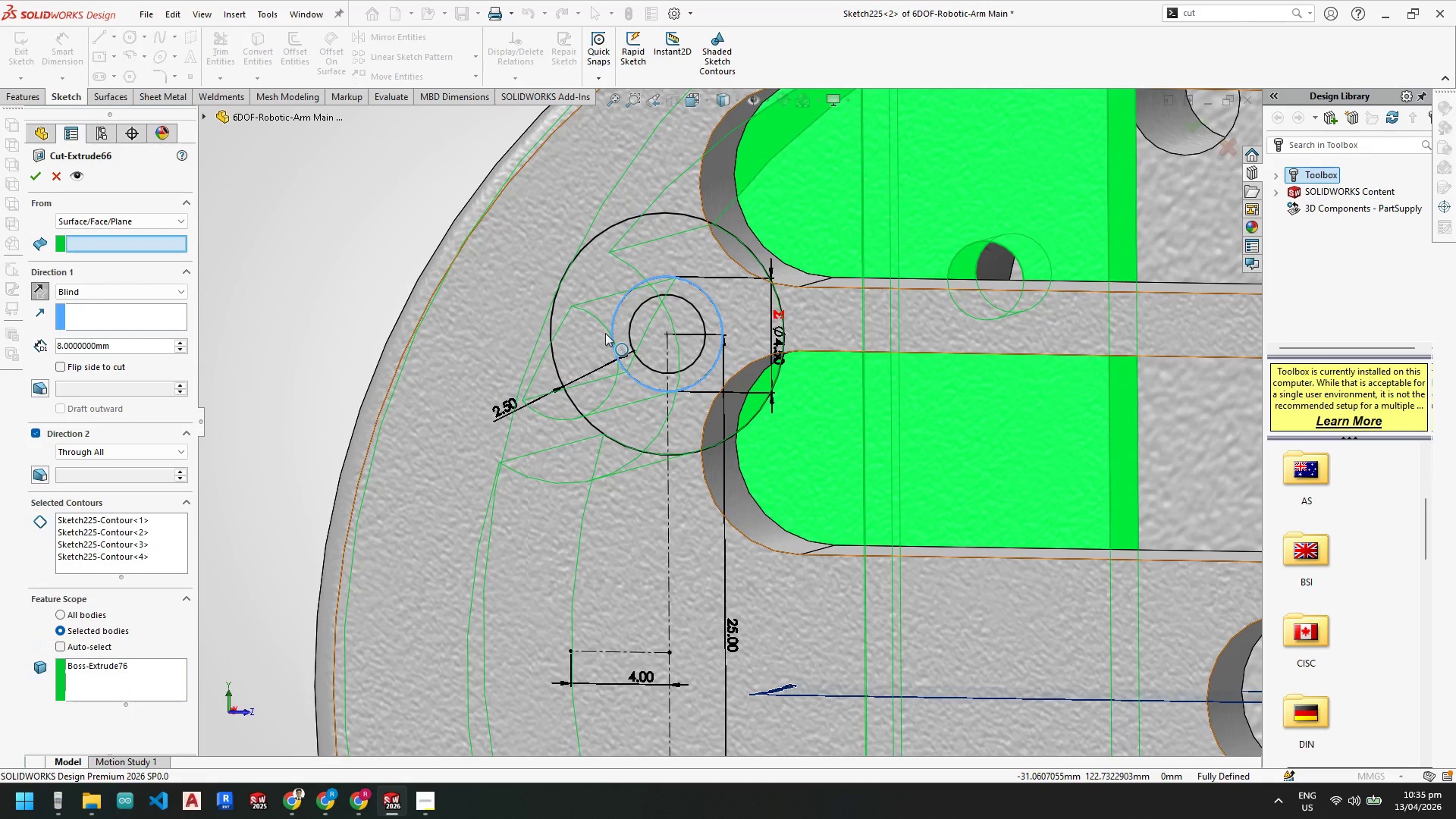 
scroll: coordinate [586, 332], scroll_direction: none, amount: 0.0
 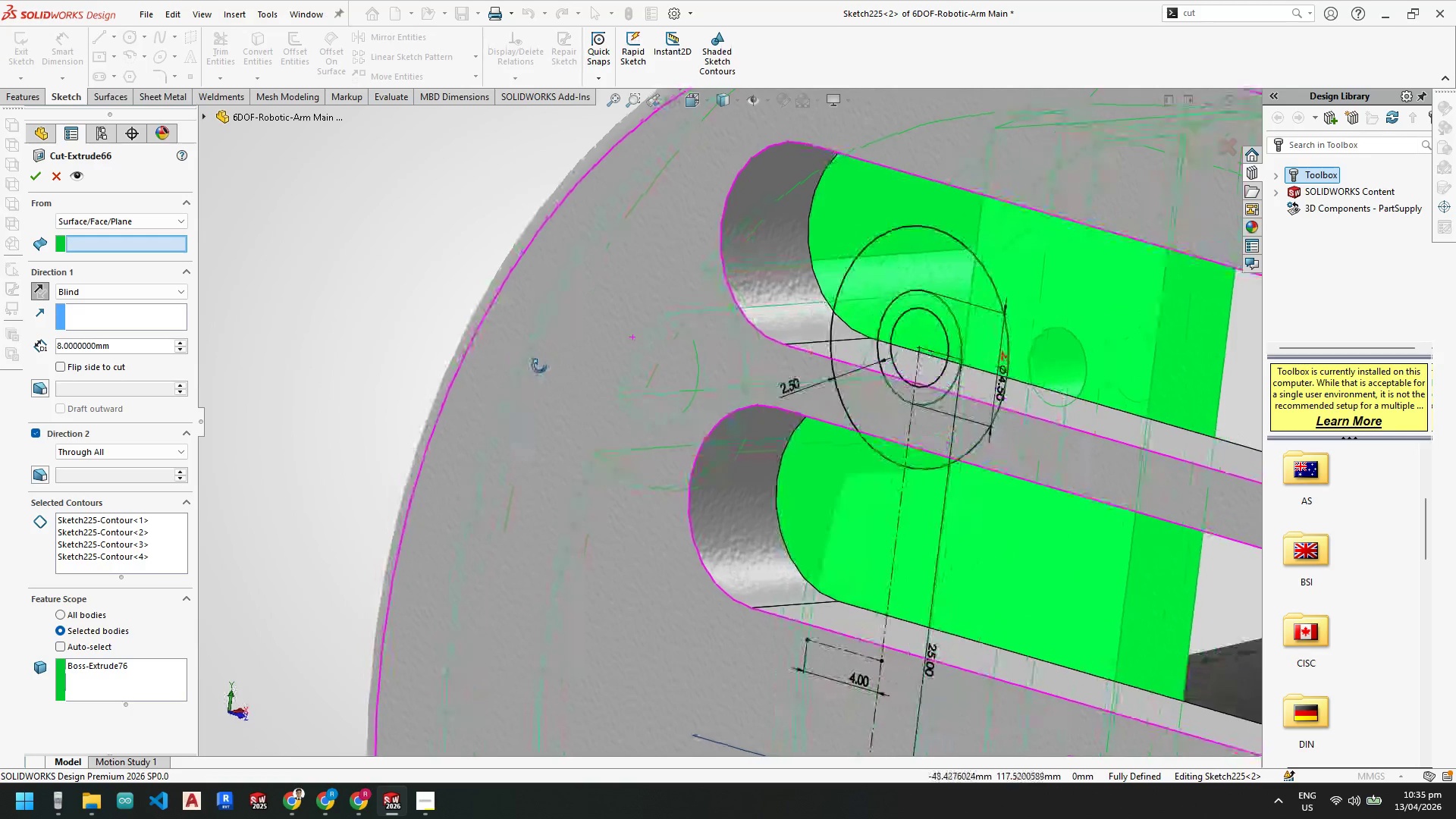 
scroll: coordinate [560, 328], scroll_direction: up, amount: 2.0
 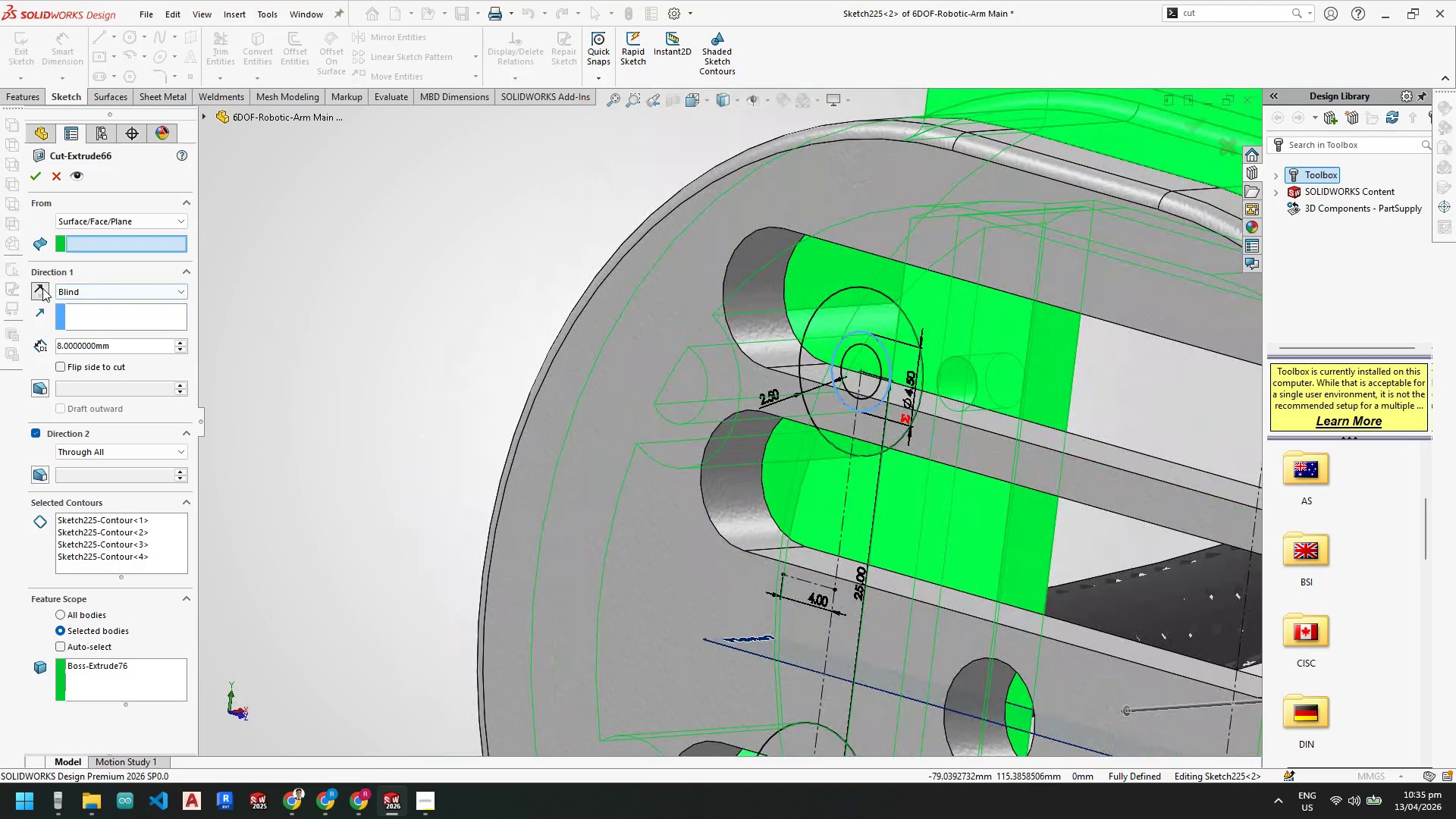 
left_click([75, 293])
 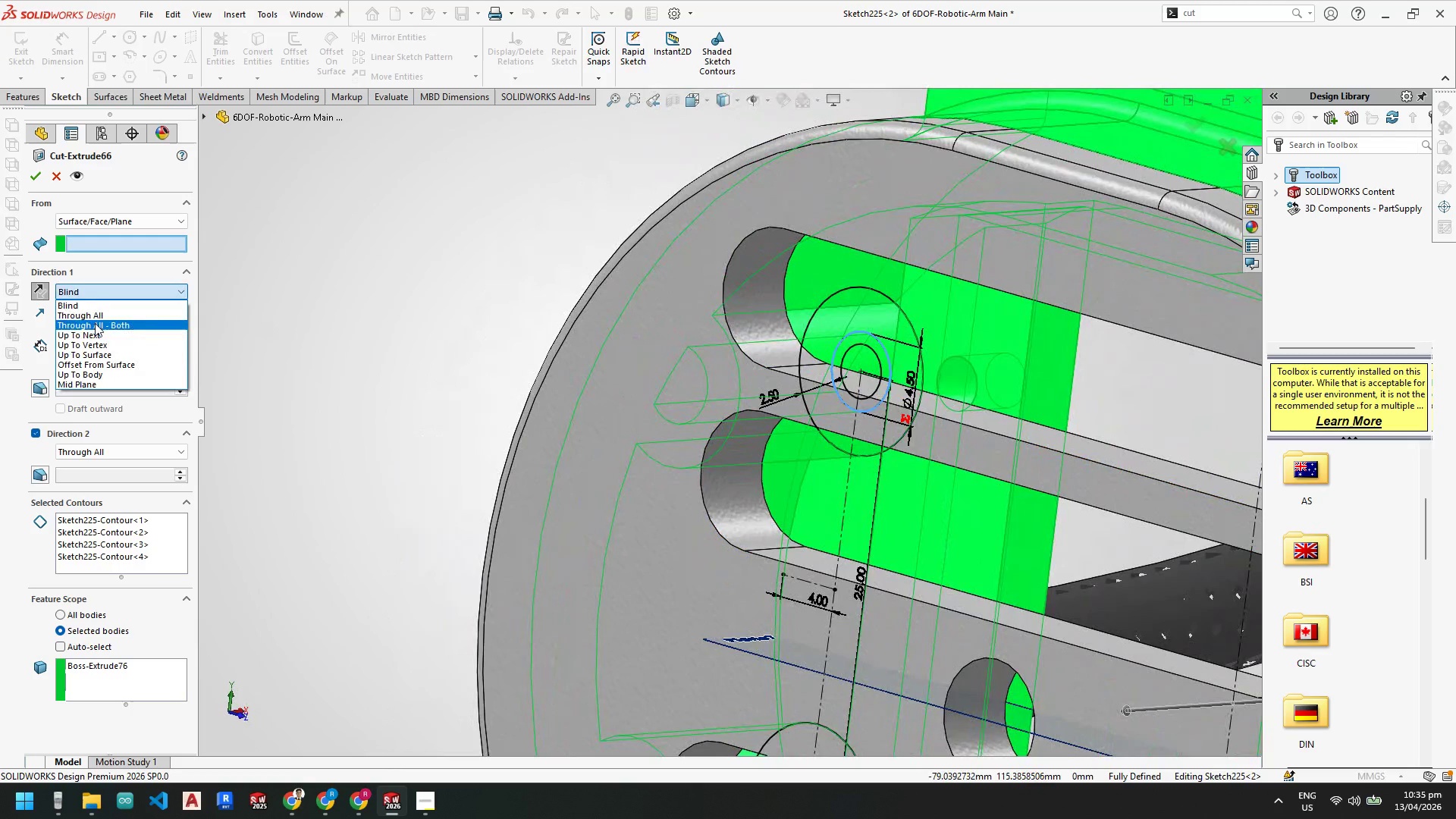 
left_click([93, 313])
 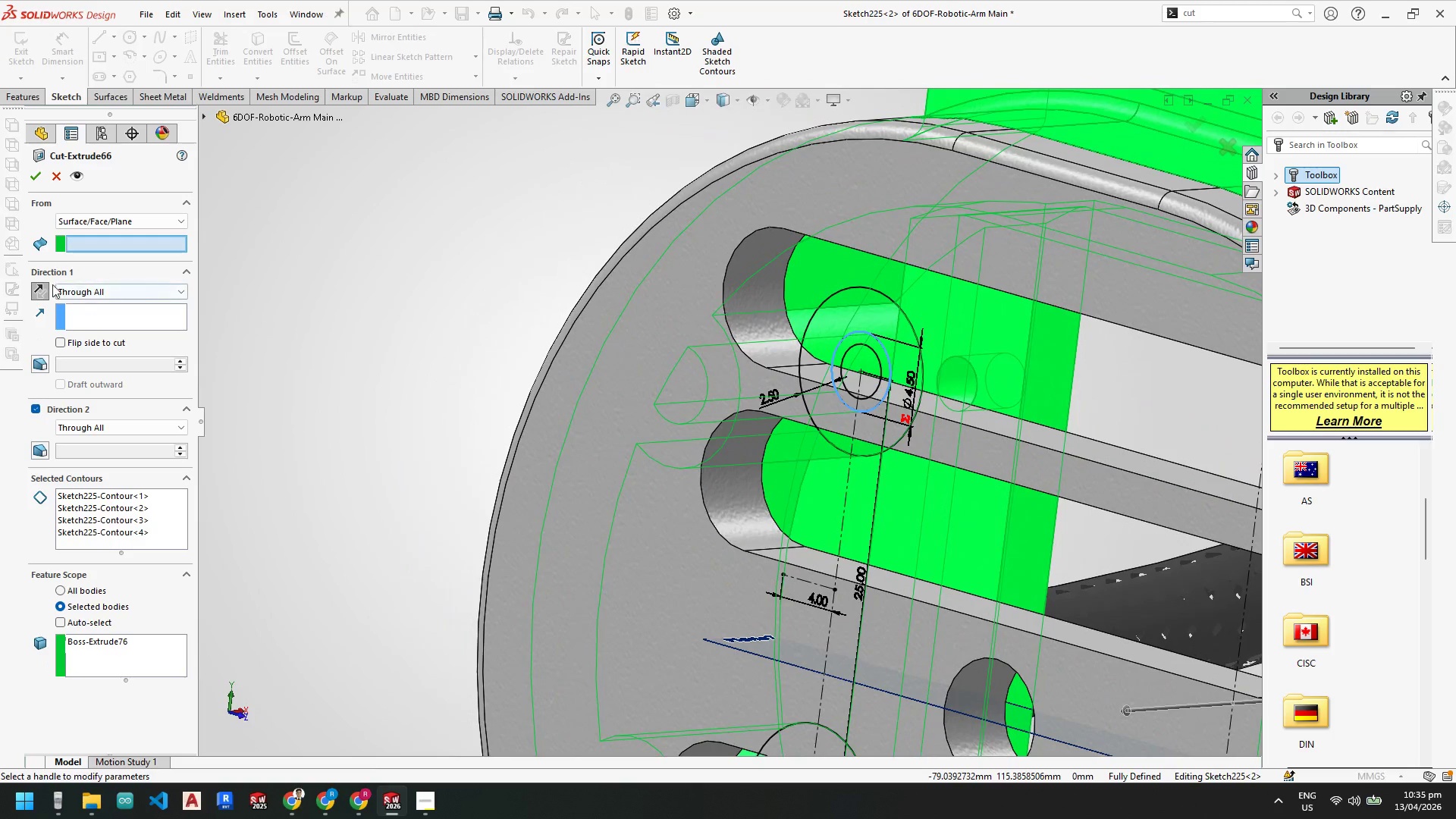 
left_click([42, 290])
 